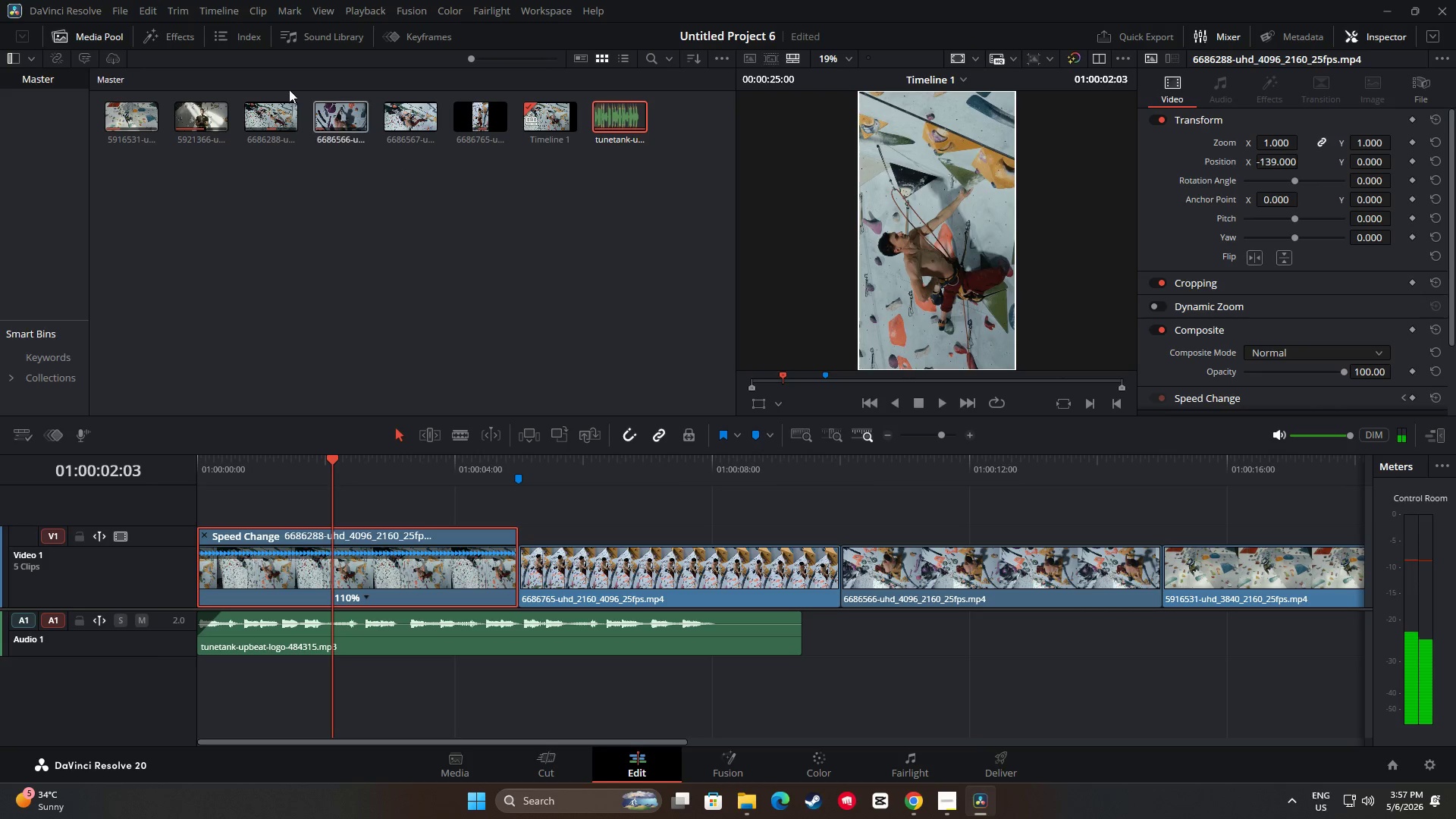 
left_click([175, 36])
 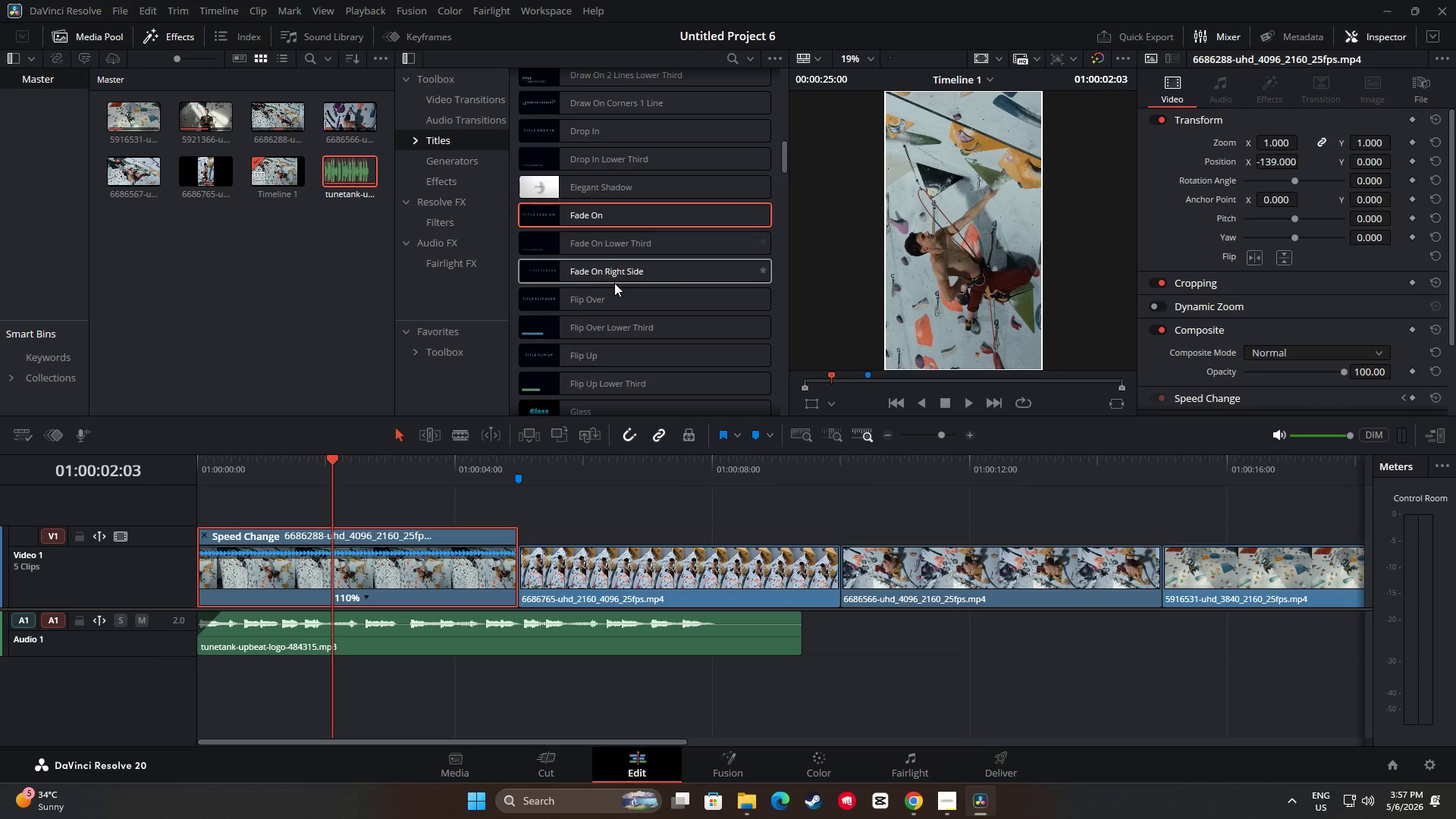 
scroll: coordinate [661, 248], scroll_direction: up, amount: 22.0
 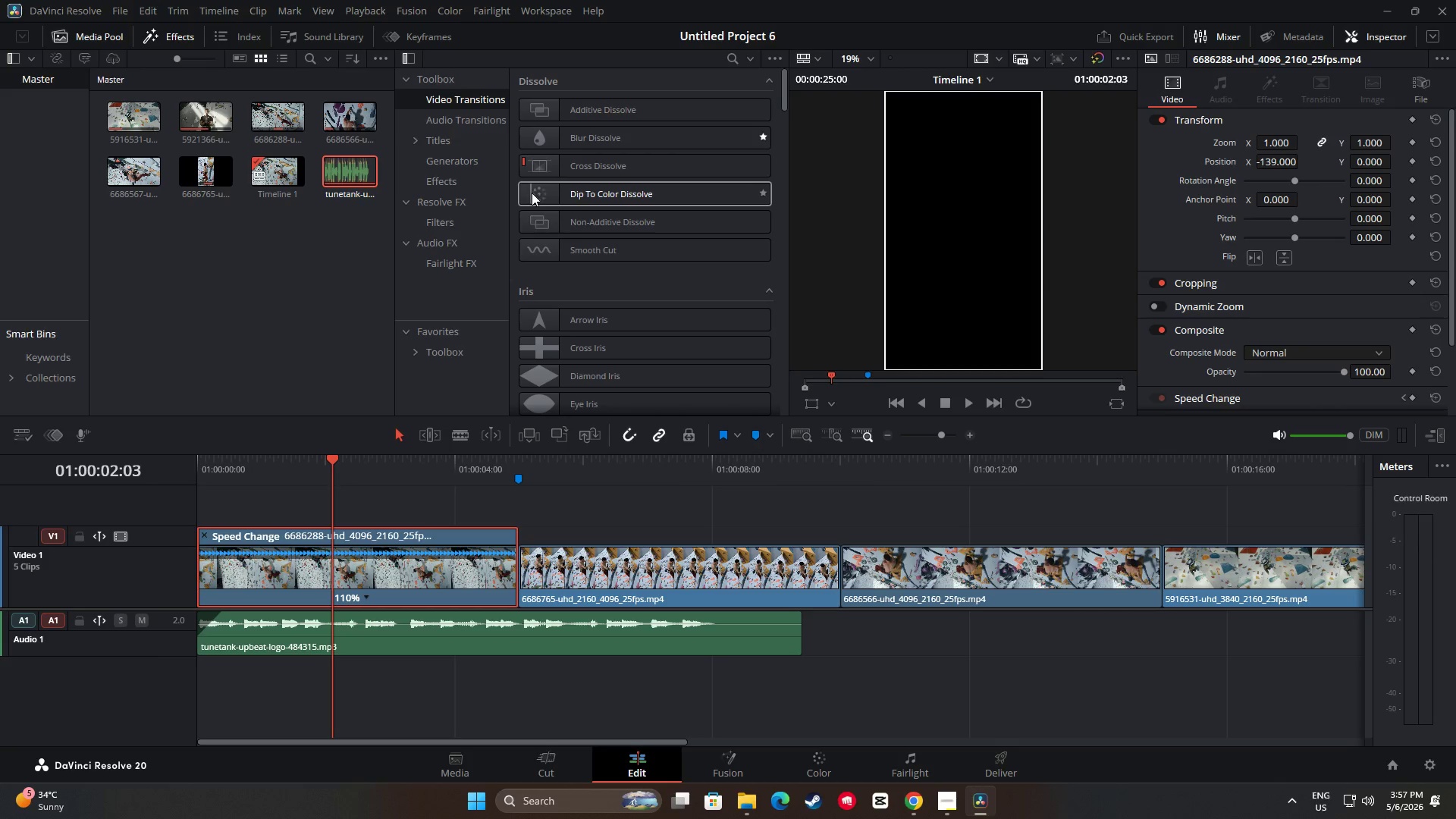 
left_click_drag(start_coordinate=[579, 192], to_coordinate=[218, 563])
 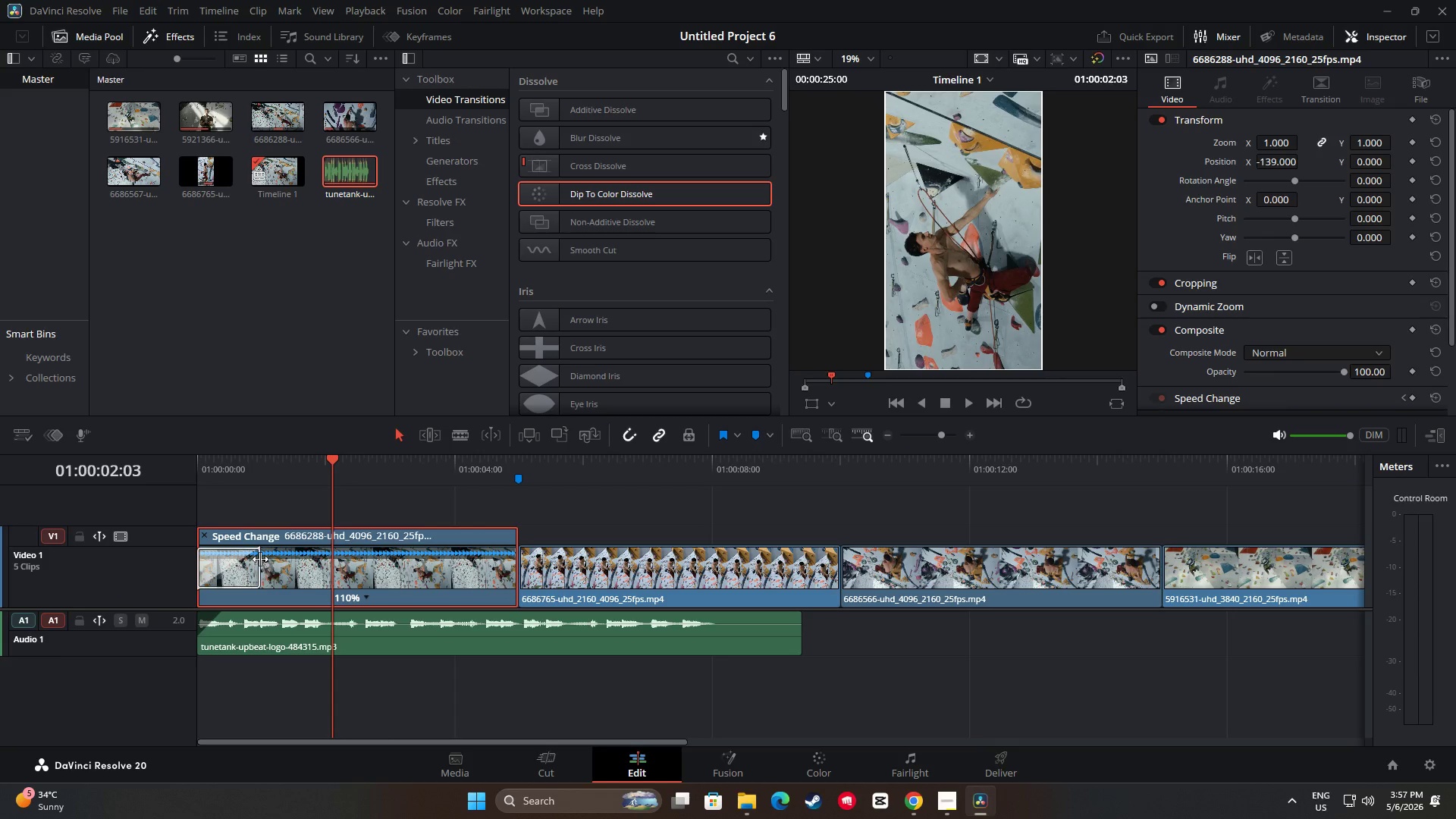 
left_click_drag(start_coordinate=[259, 559], to_coordinate=[233, 556])
 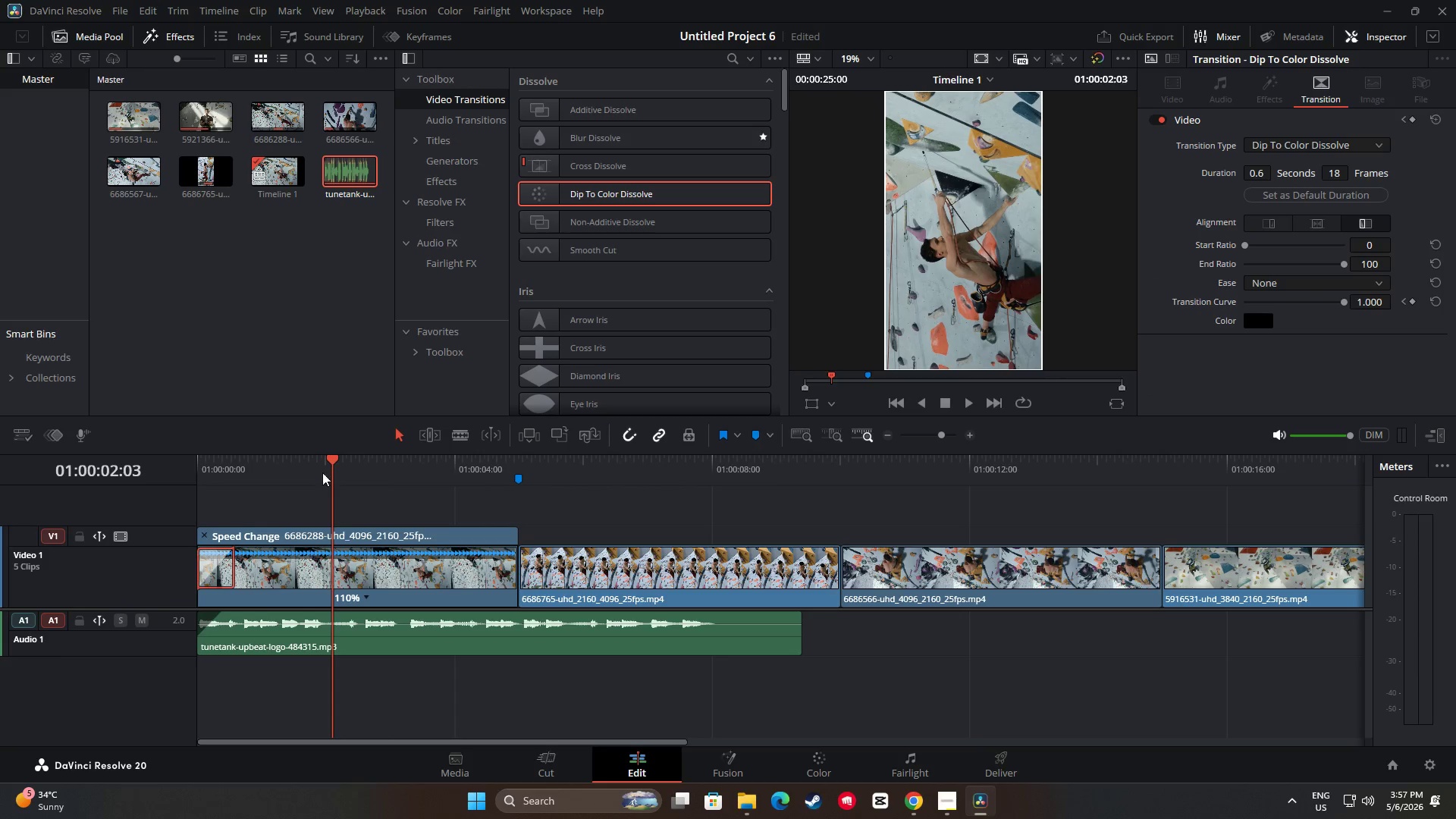 
left_click_drag(start_coordinate=[335, 460], to_coordinate=[184, 457])
 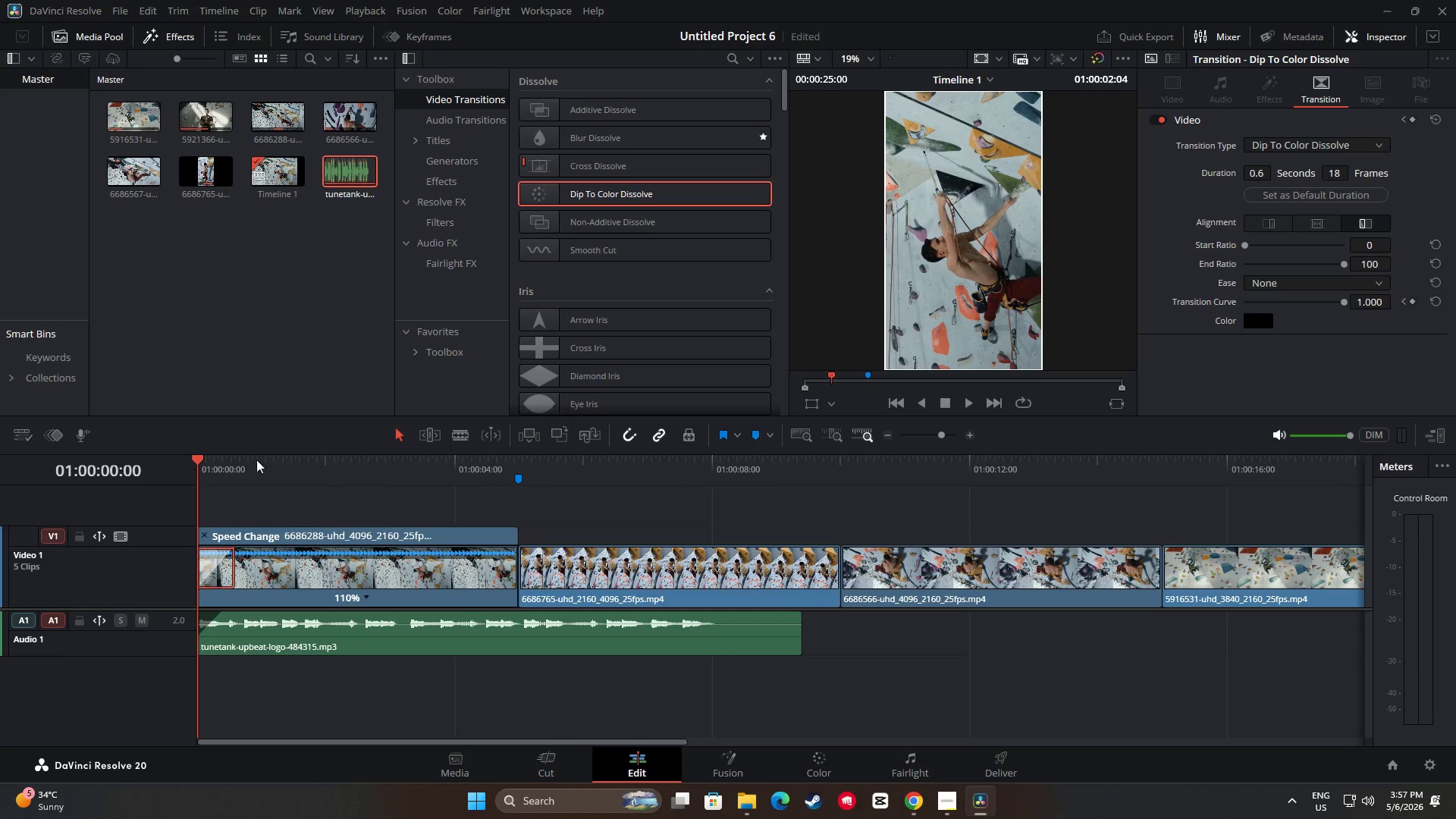 
key(Space)
 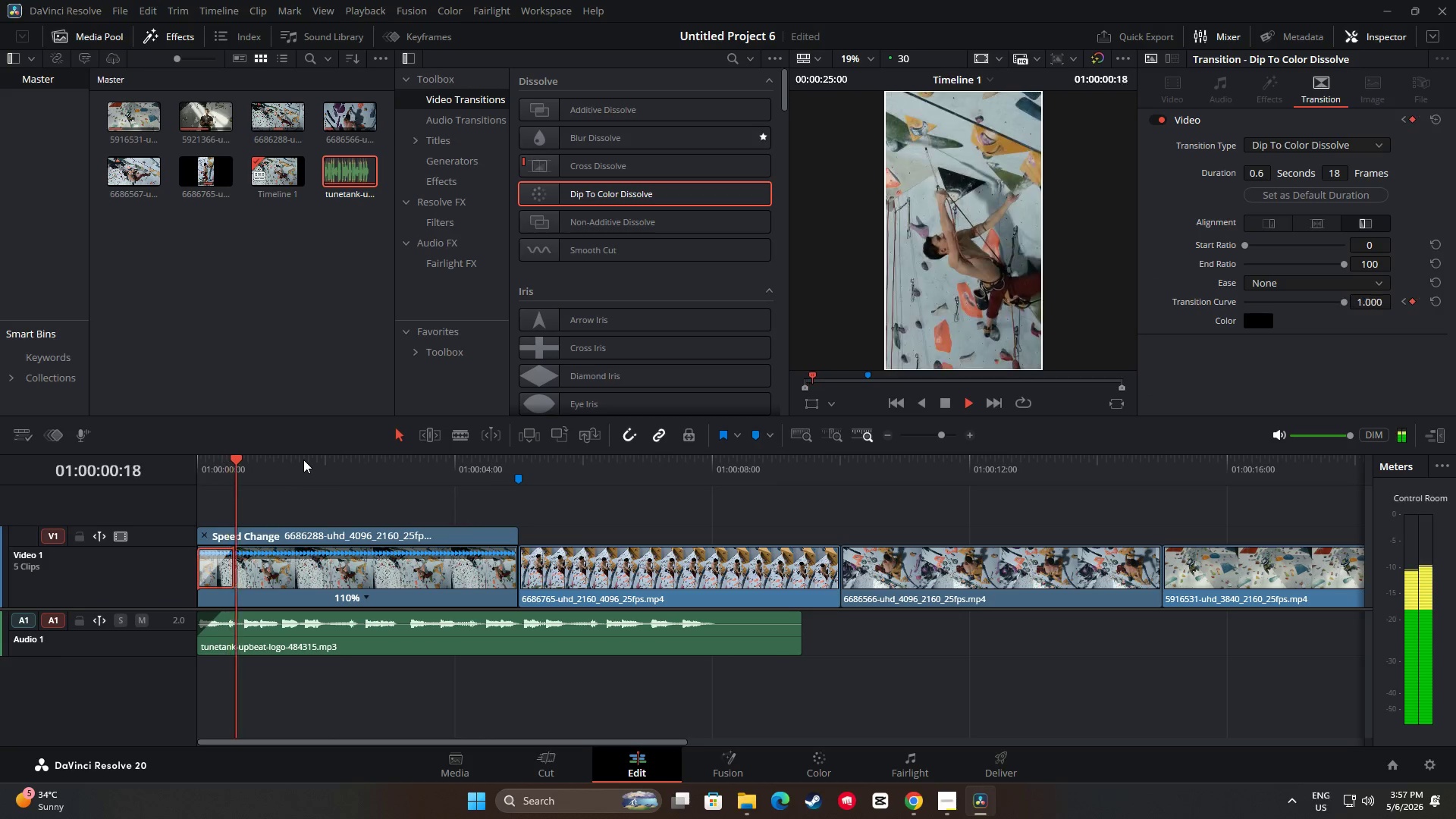 
key(Space)
 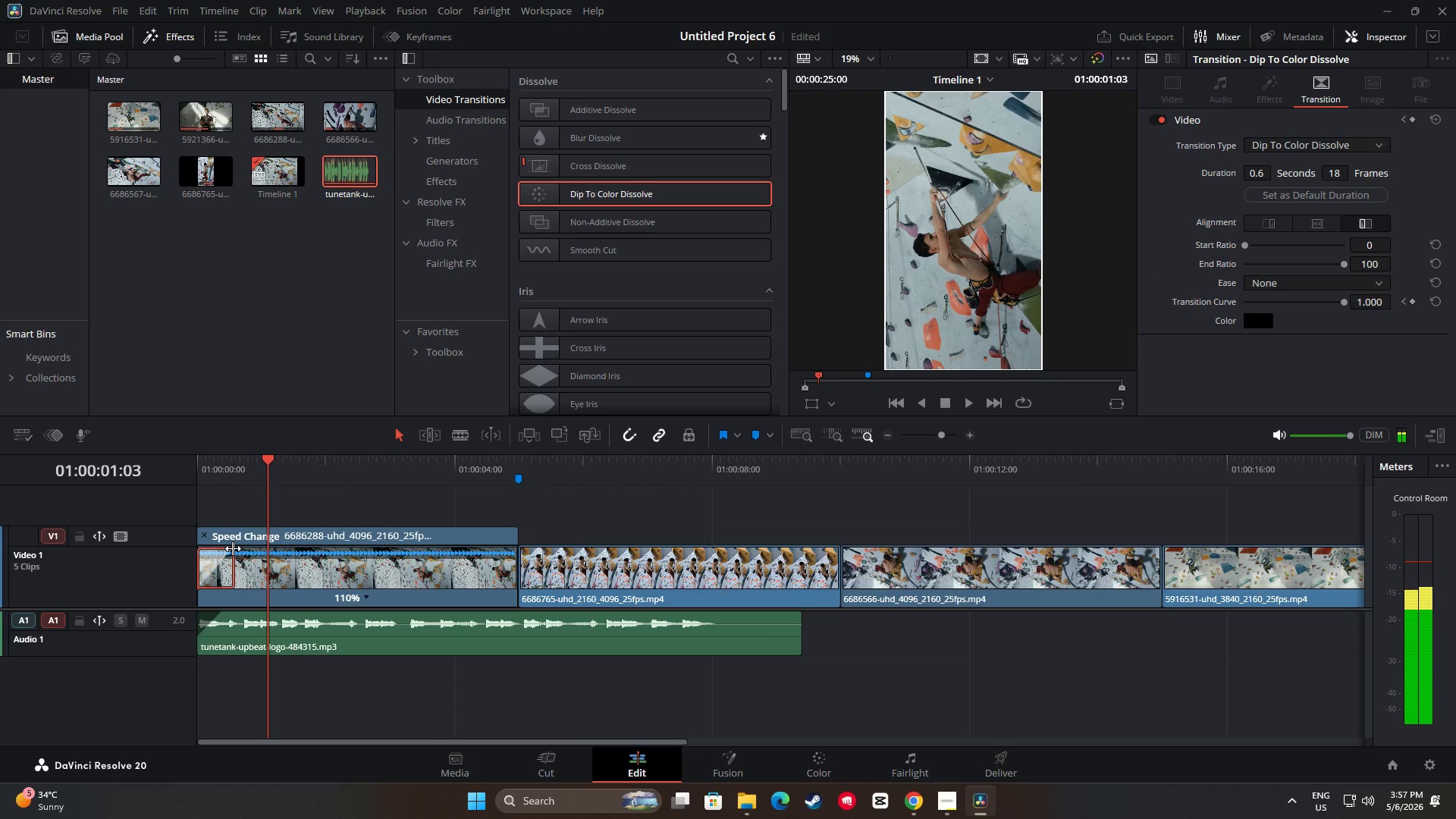 
left_click_drag(start_coordinate=[233, 548], to_coordinate=[237, 548])
 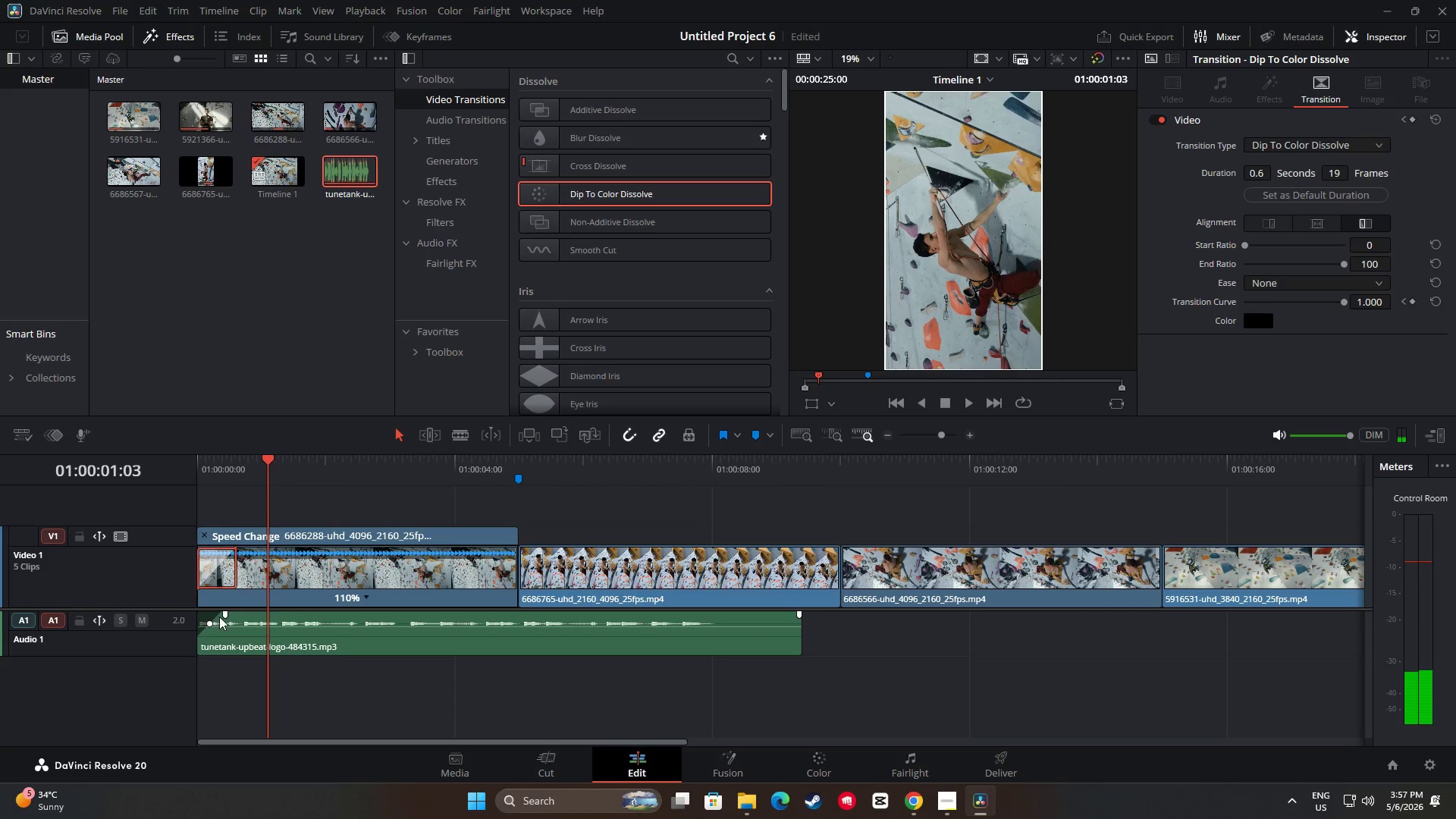 
left_click_drag(start_coordinate=[223, 612], to_coordinate=[228, 612])
 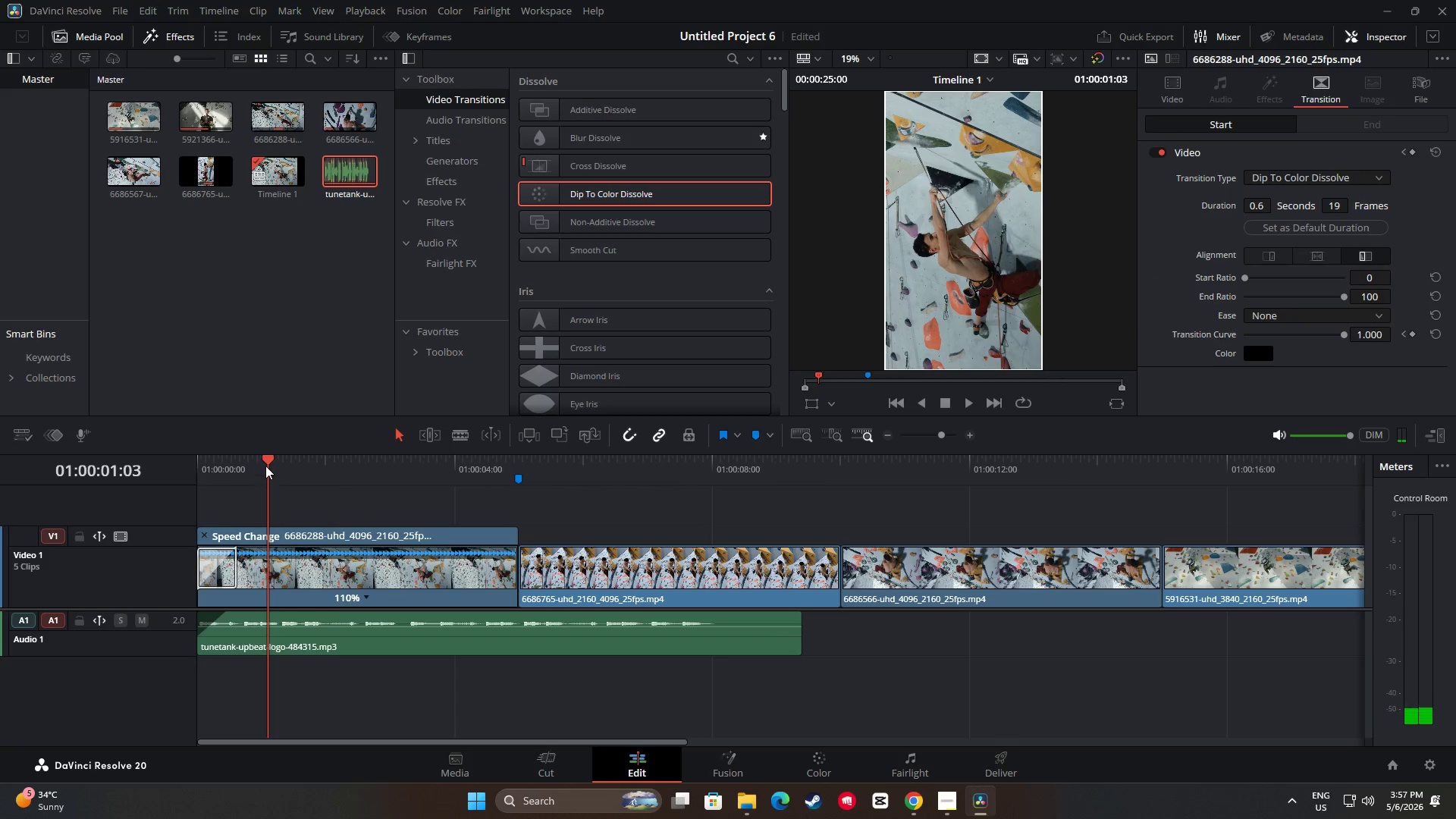 
left_click_drag(start_coordinate=[266, 454], to_coordinate=[188, 455])
 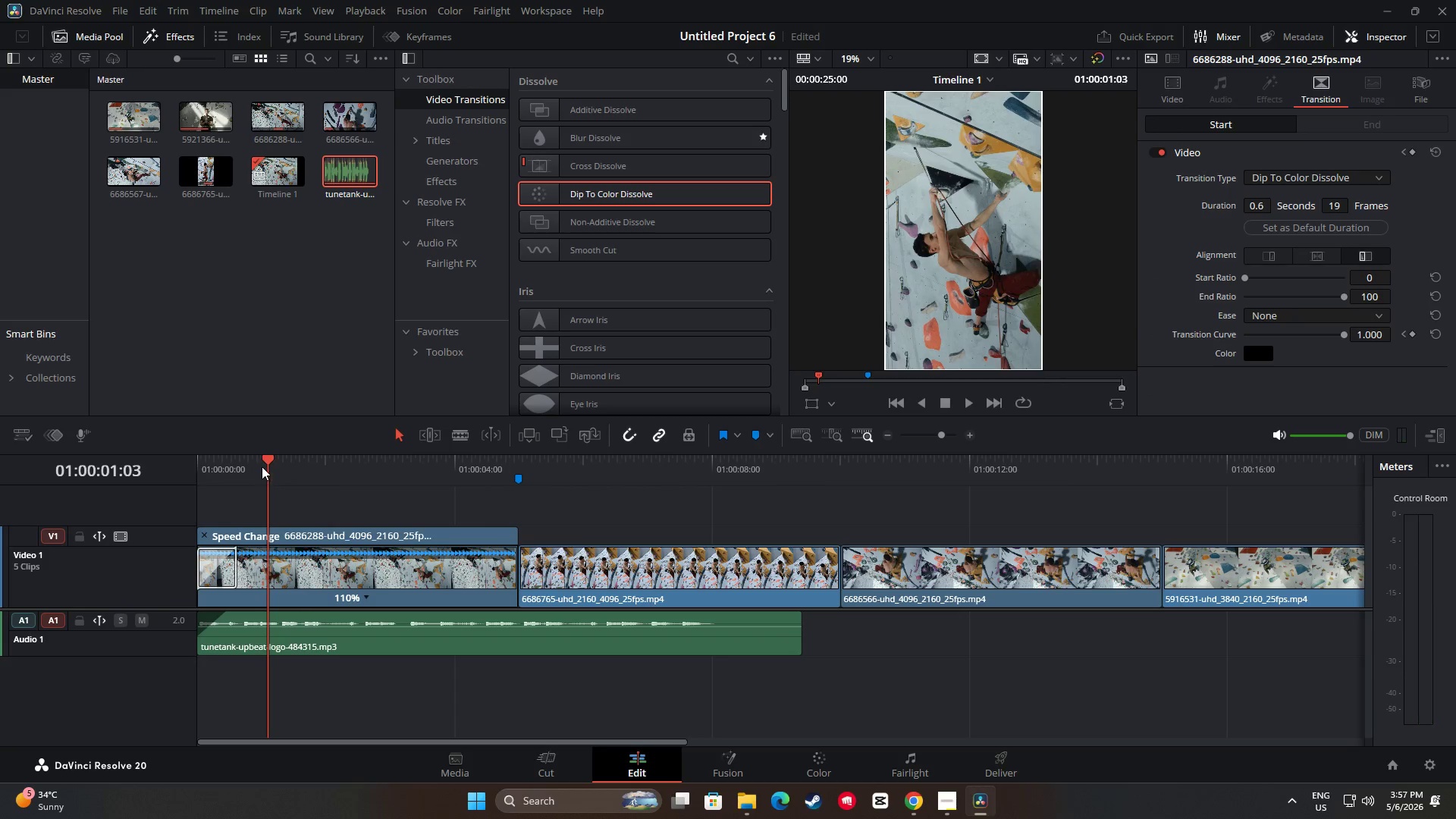 
left_click_drag(start_coordinate=[265, 456], to_coordinate=[188, 462])
 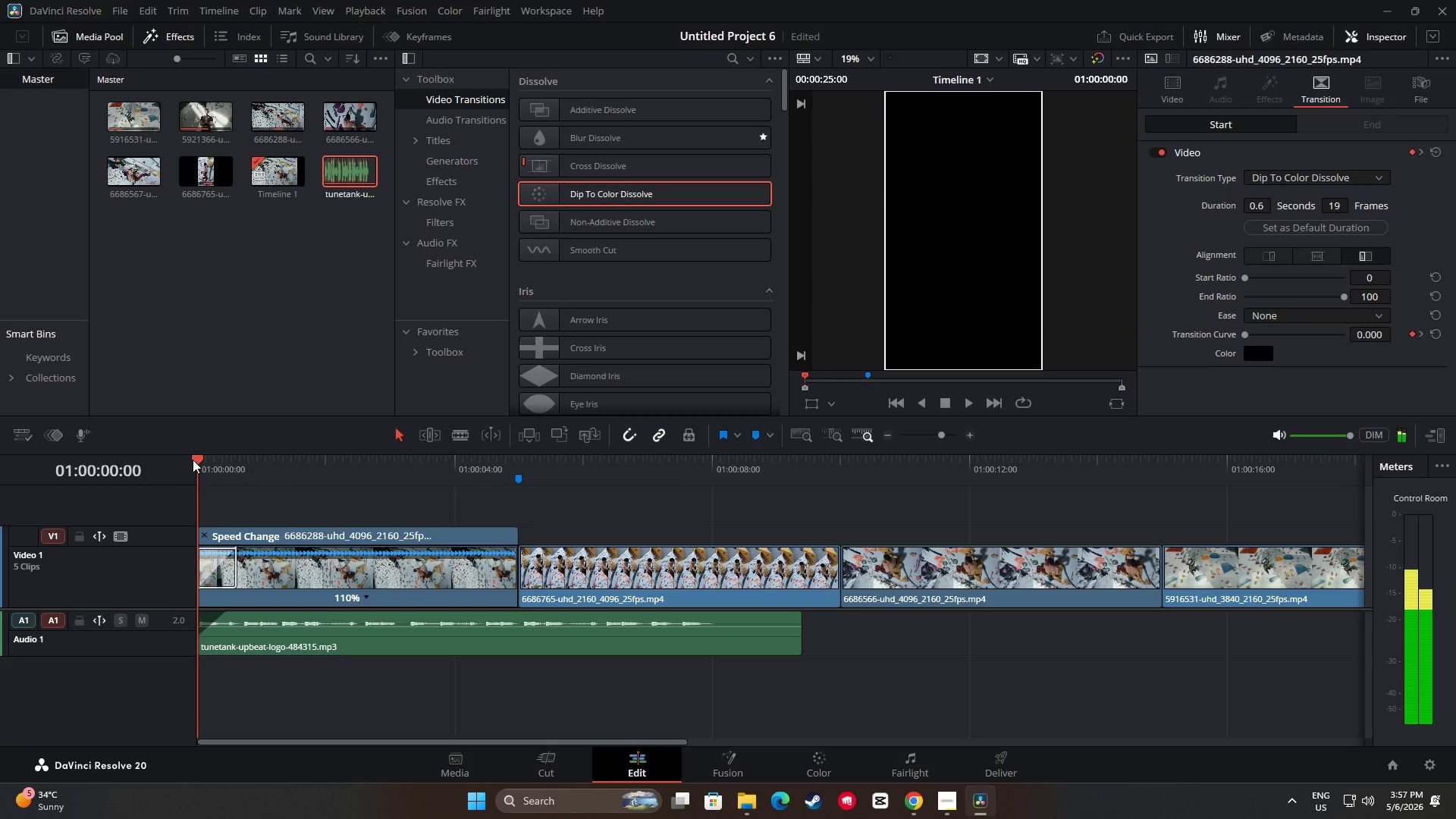 
key(Space)
 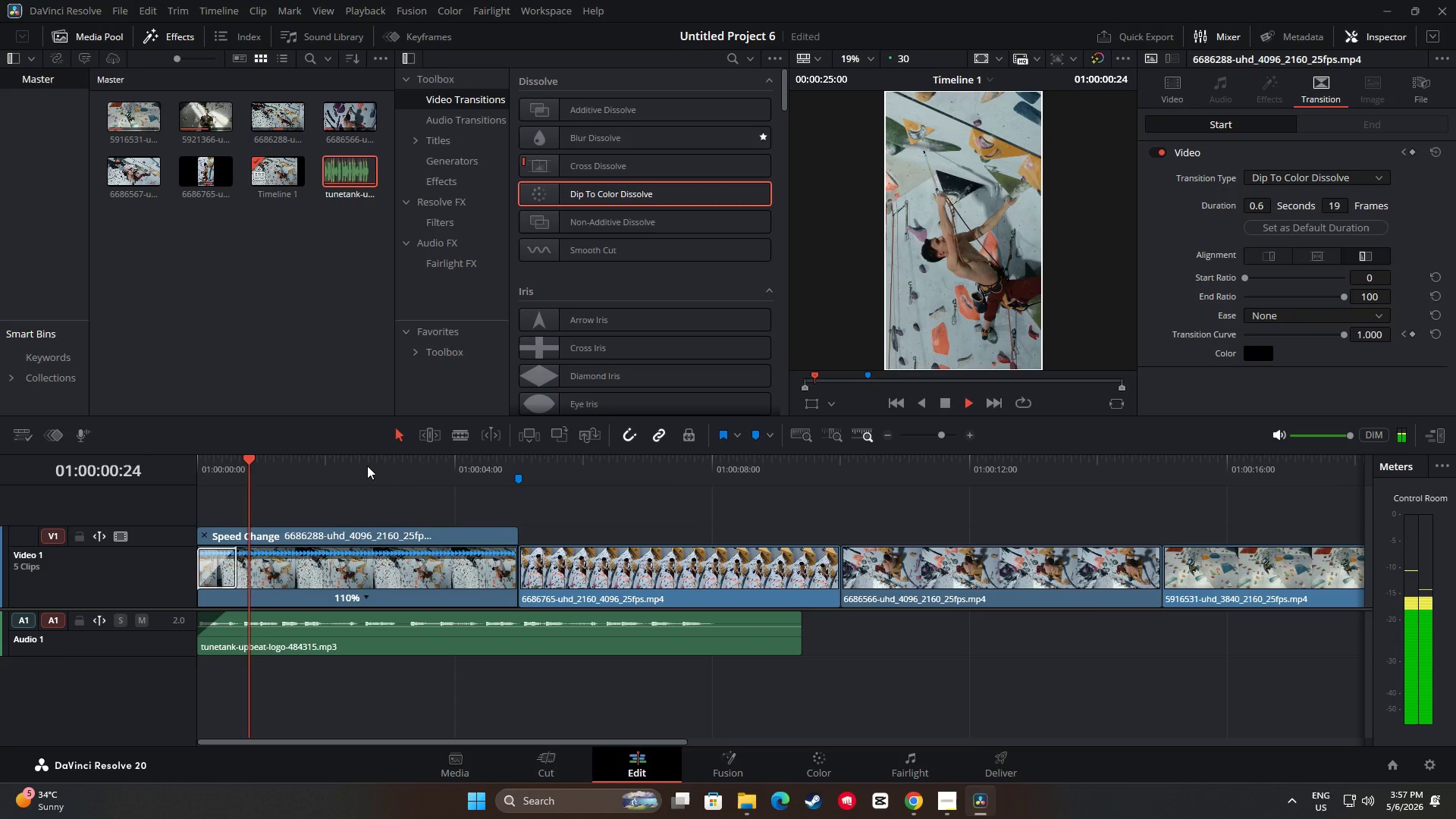 
key(Space)
 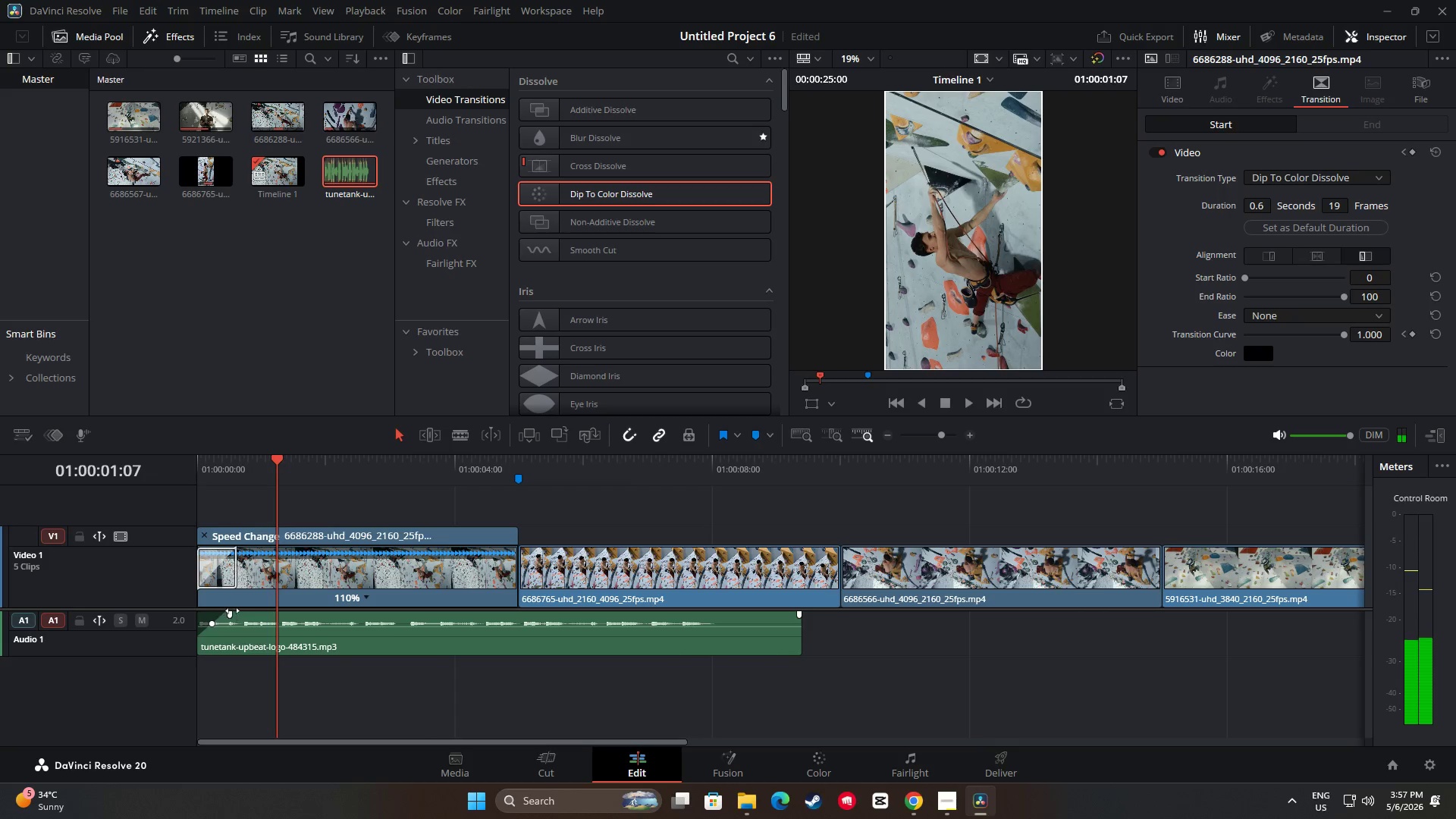 
left_click_drag(start_coordinate=[229, 613], to_coordinate=[246, 615])
 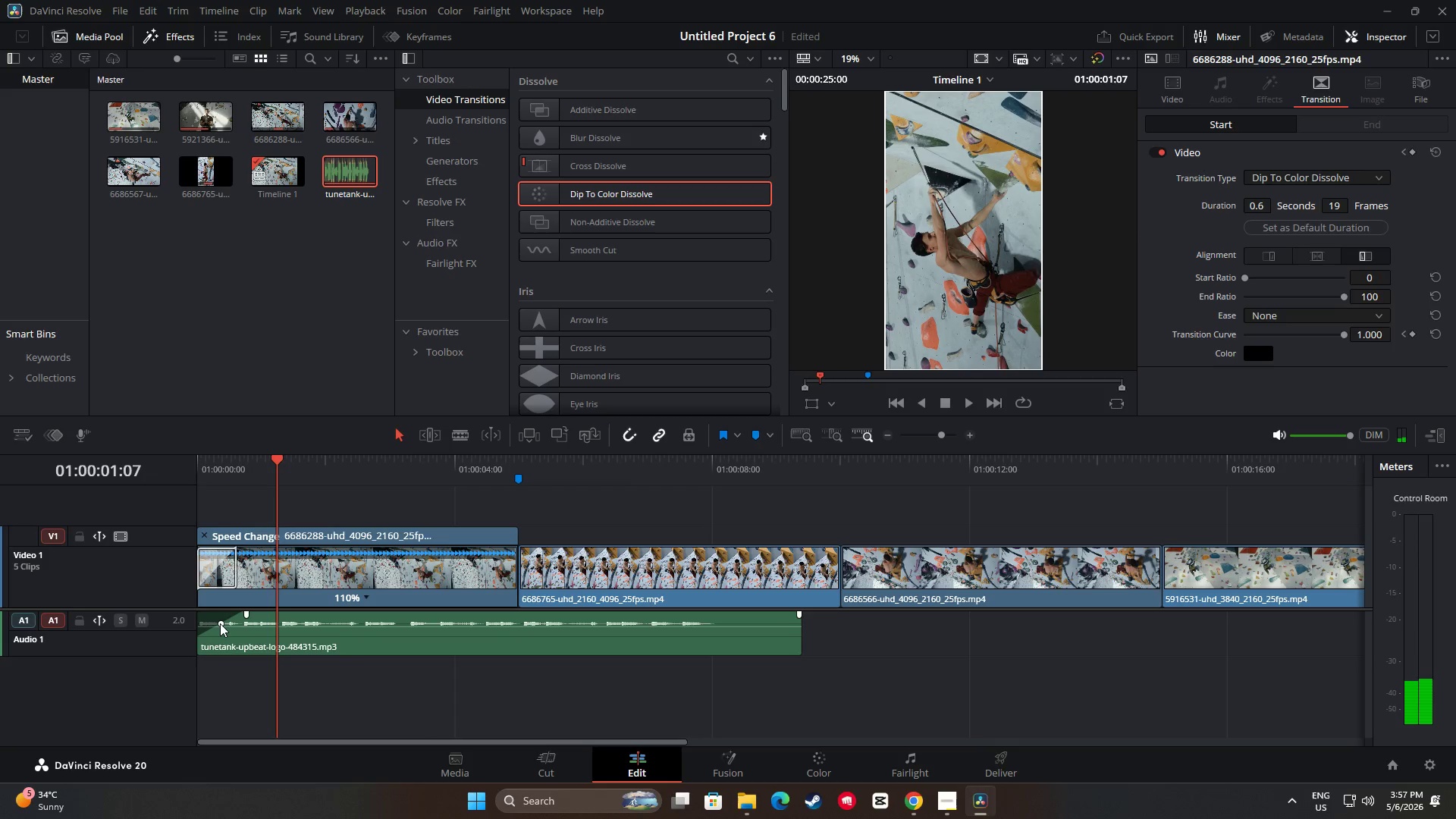 
left_click_drag(start_coordinate=[220, 623], to_coordinate=[224, 629])
 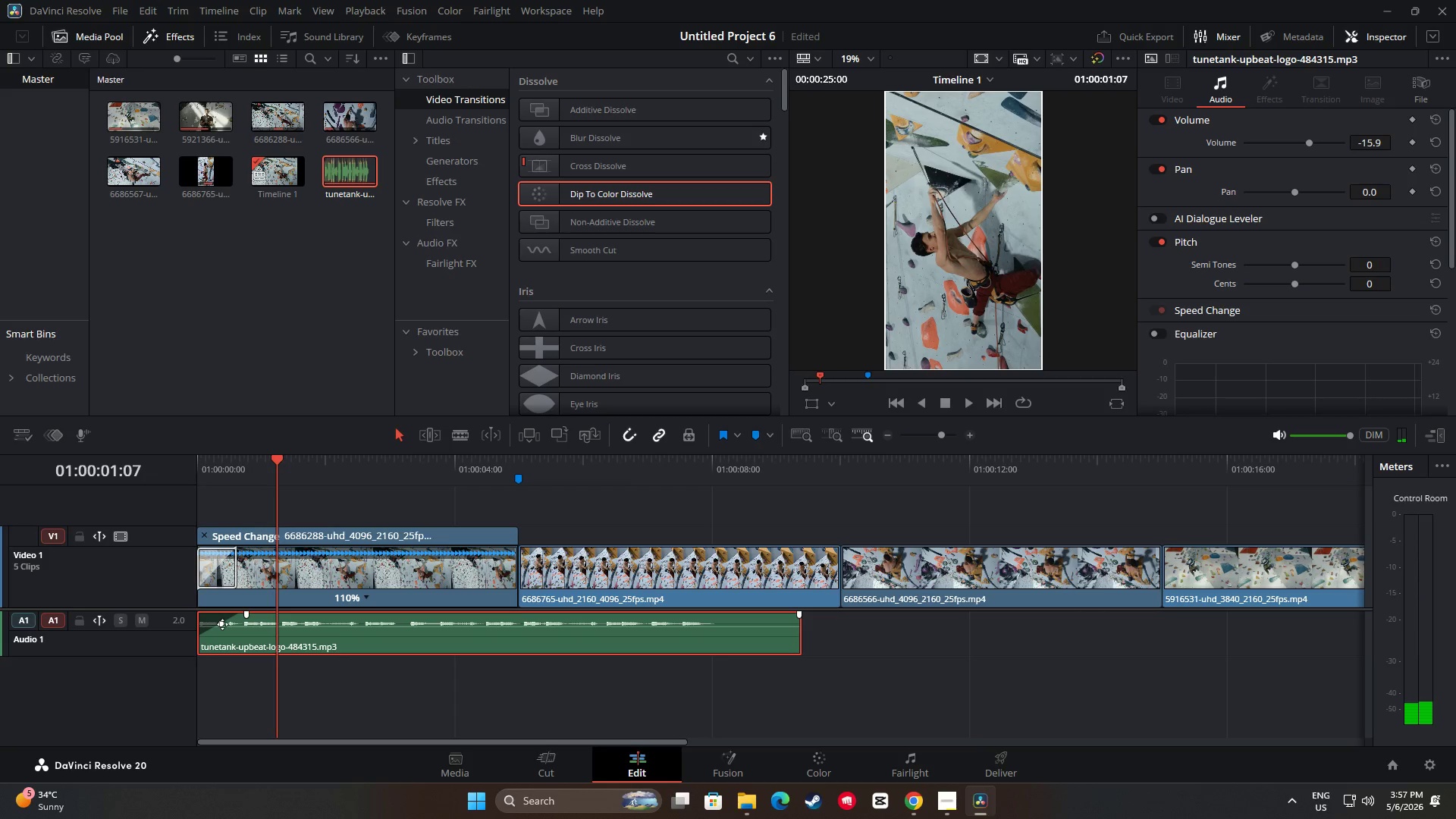 
left_click_drag(start_coordinate=[222, 624], to_coordinate=[224, 628])
 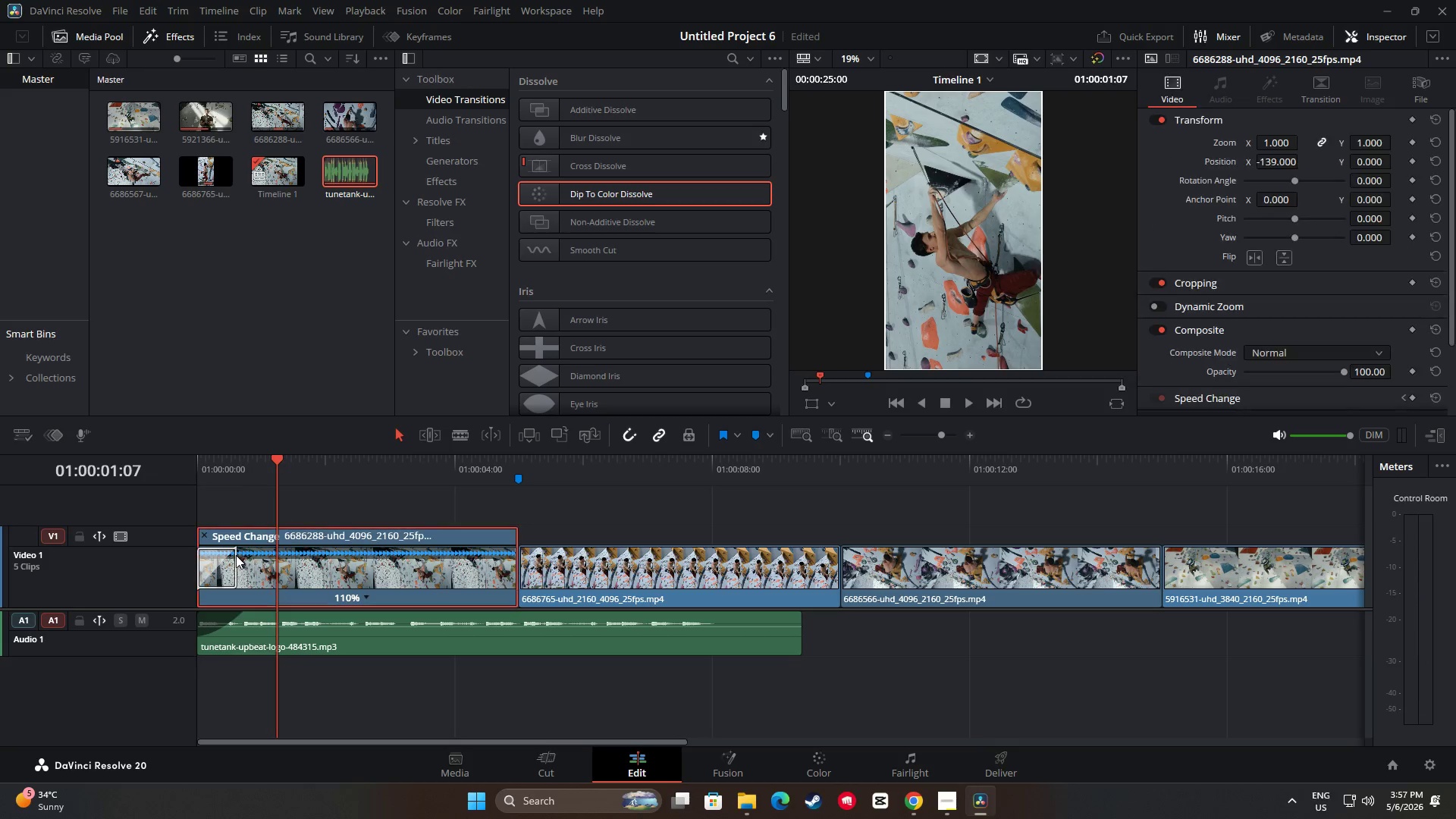 
left_click_drag(start_coordinate=[236, 555], to_coordinate=[231, 554])
 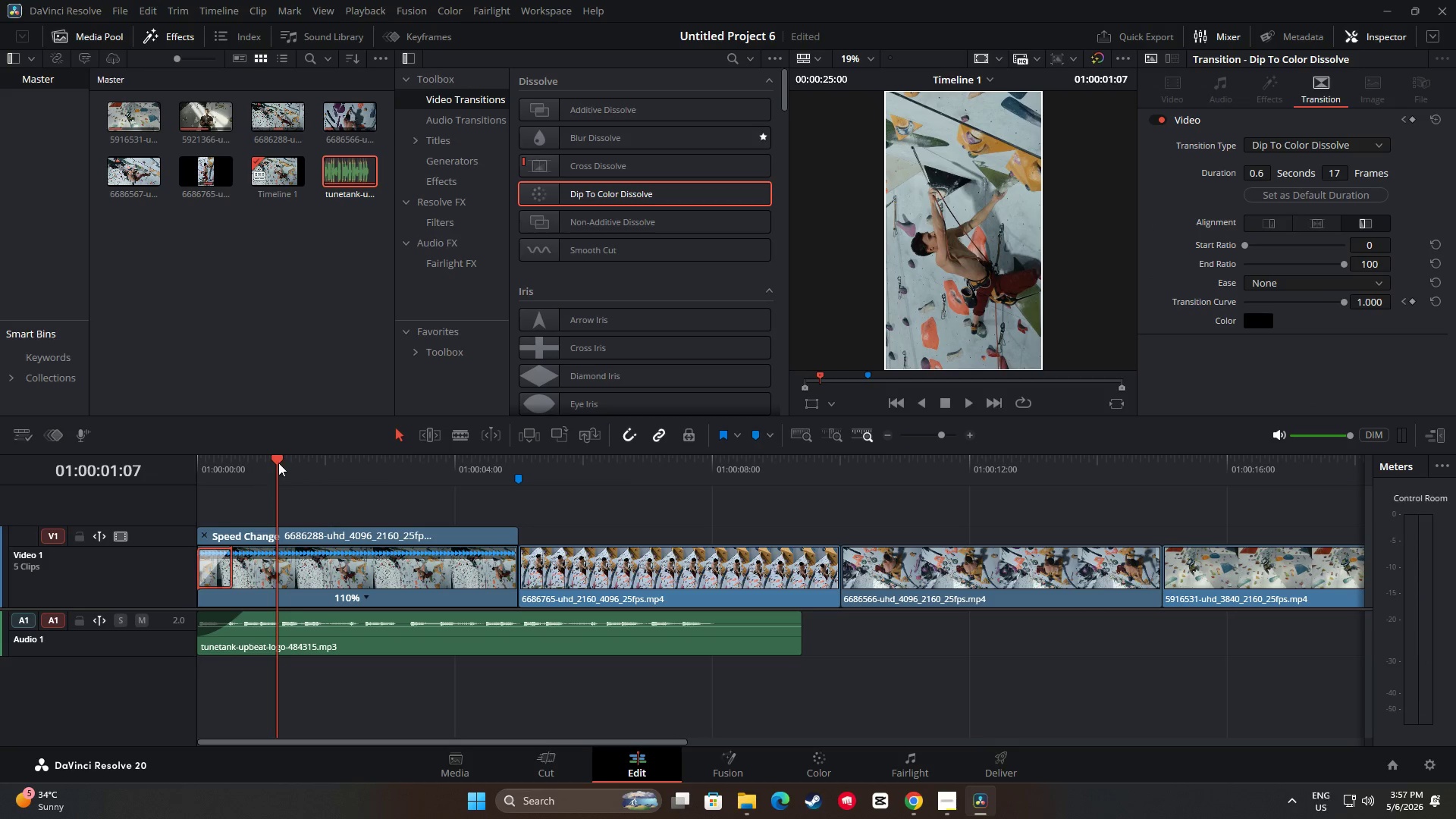 
left_click_drag(start_coordinate=[279, 460], to_coordinate=[168, 459])
 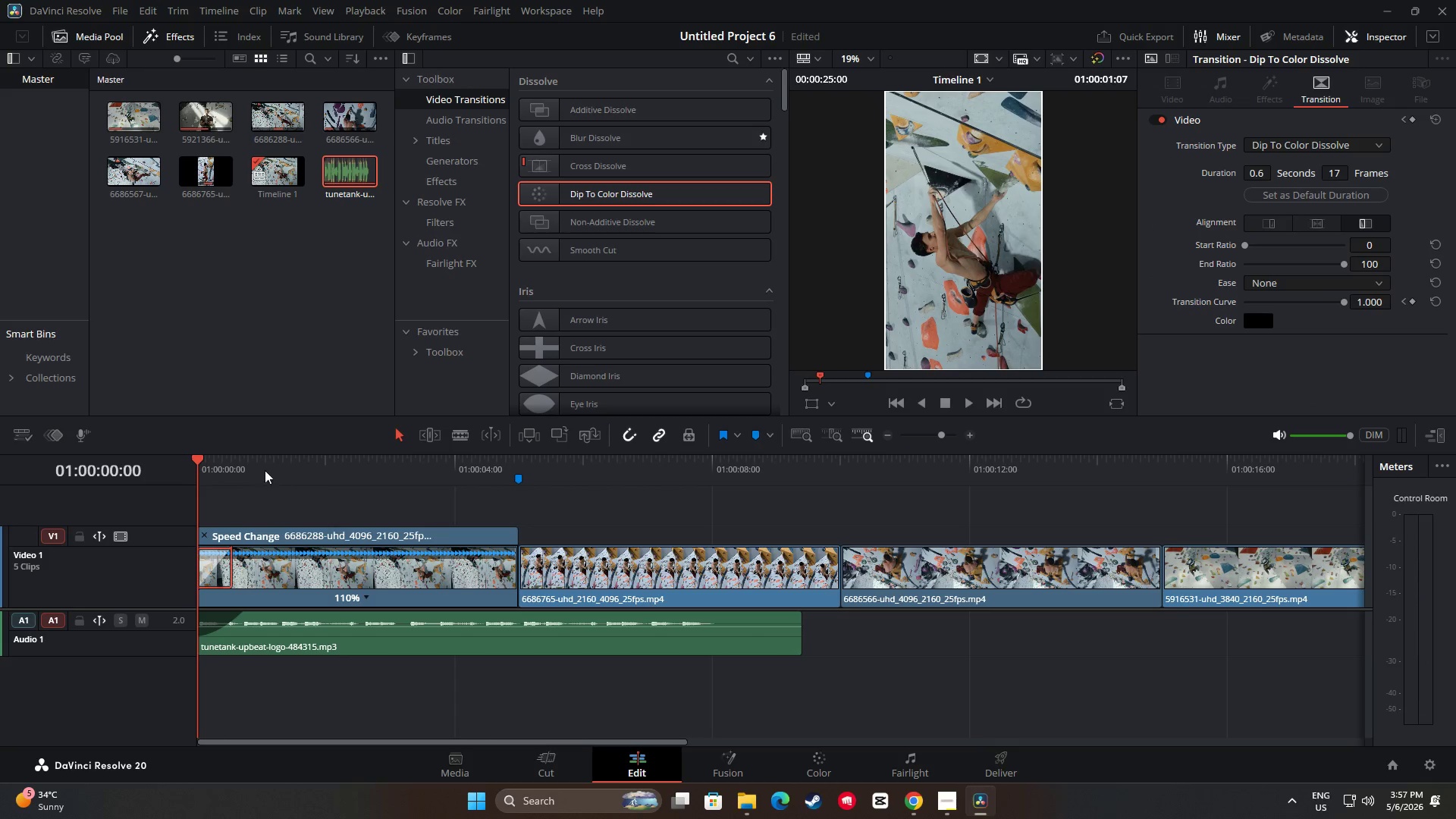 
key(Space)
 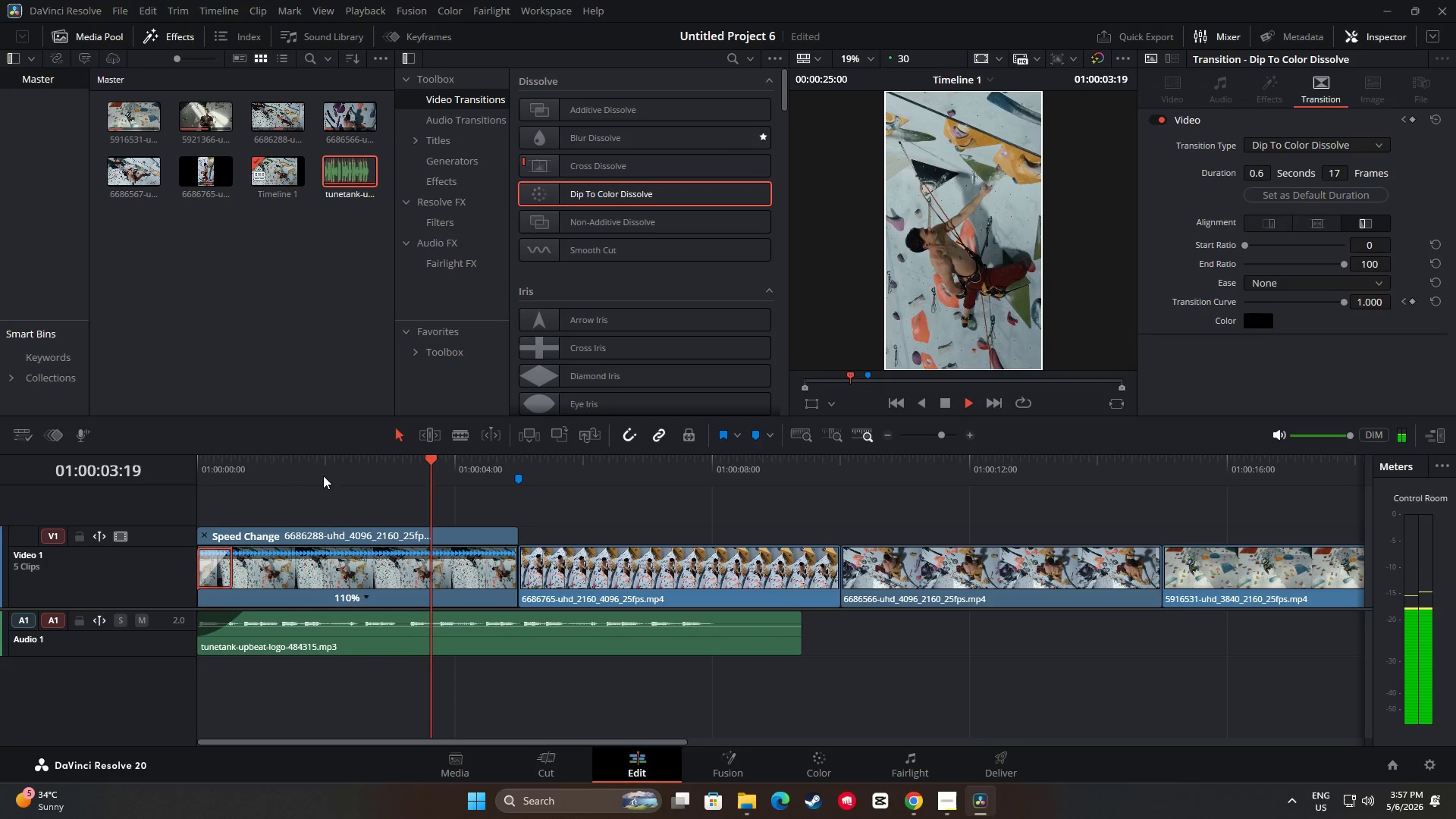 
wait(5.49)
 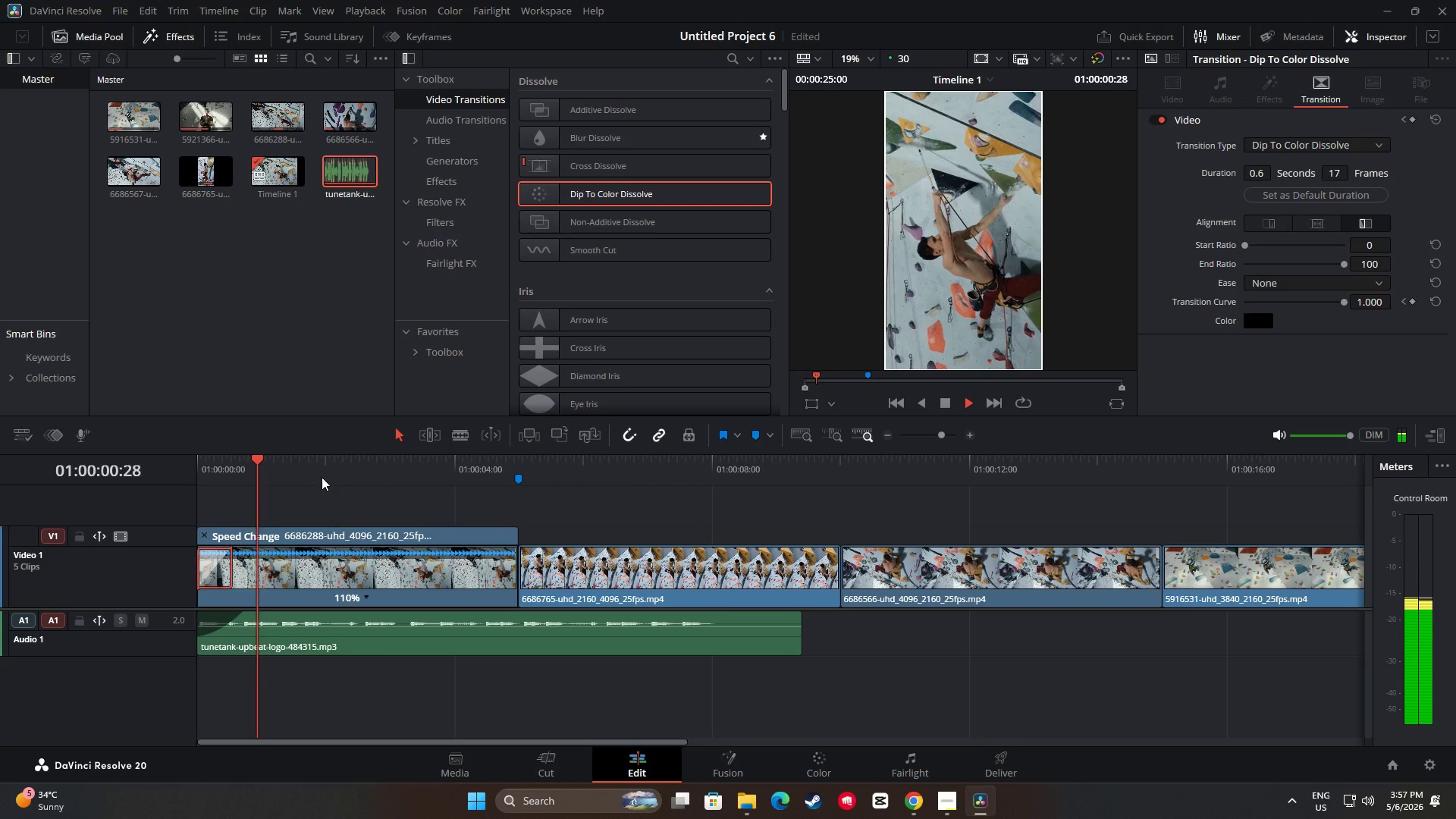 
key(Space)
 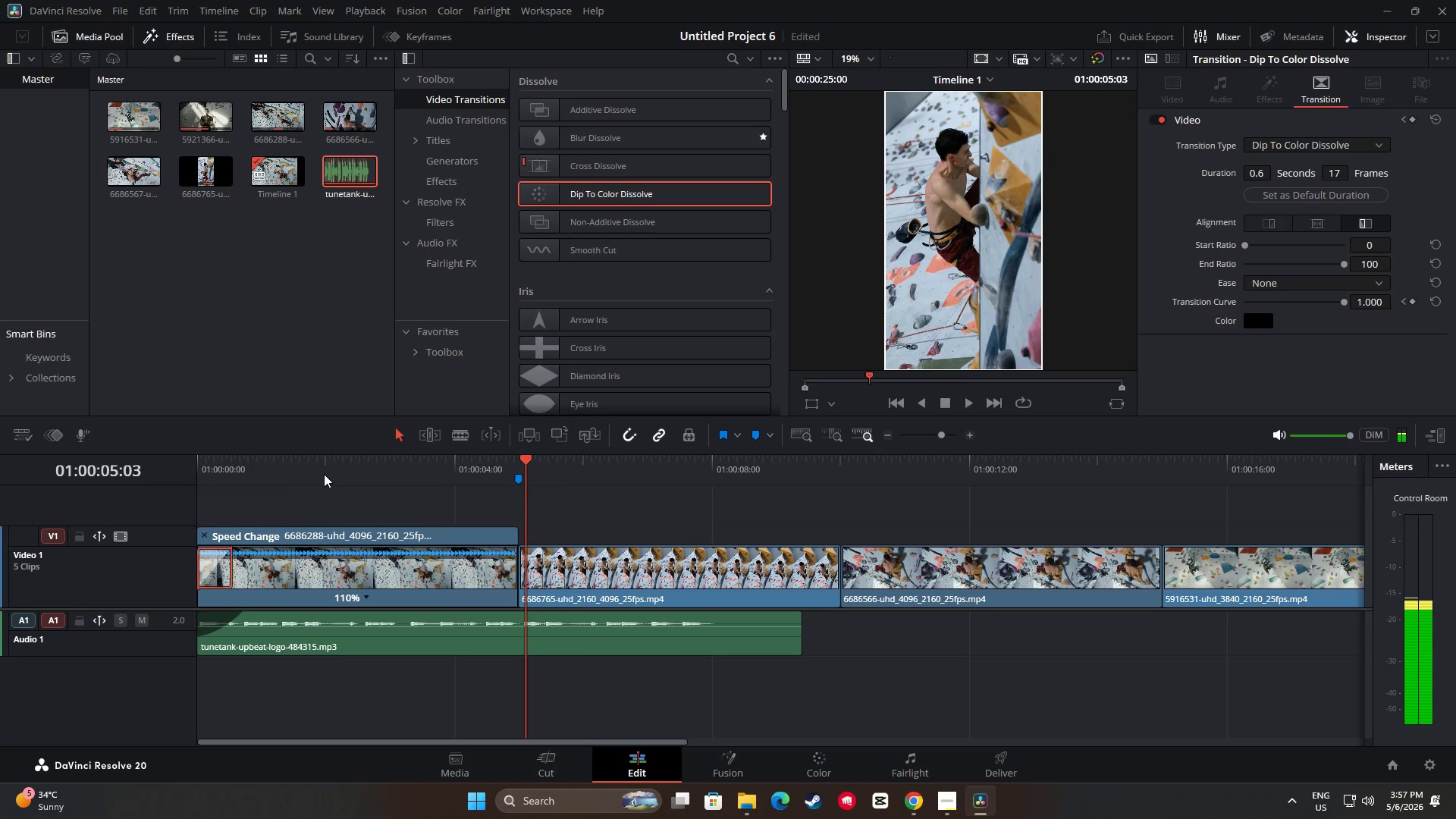 
key(Space)
 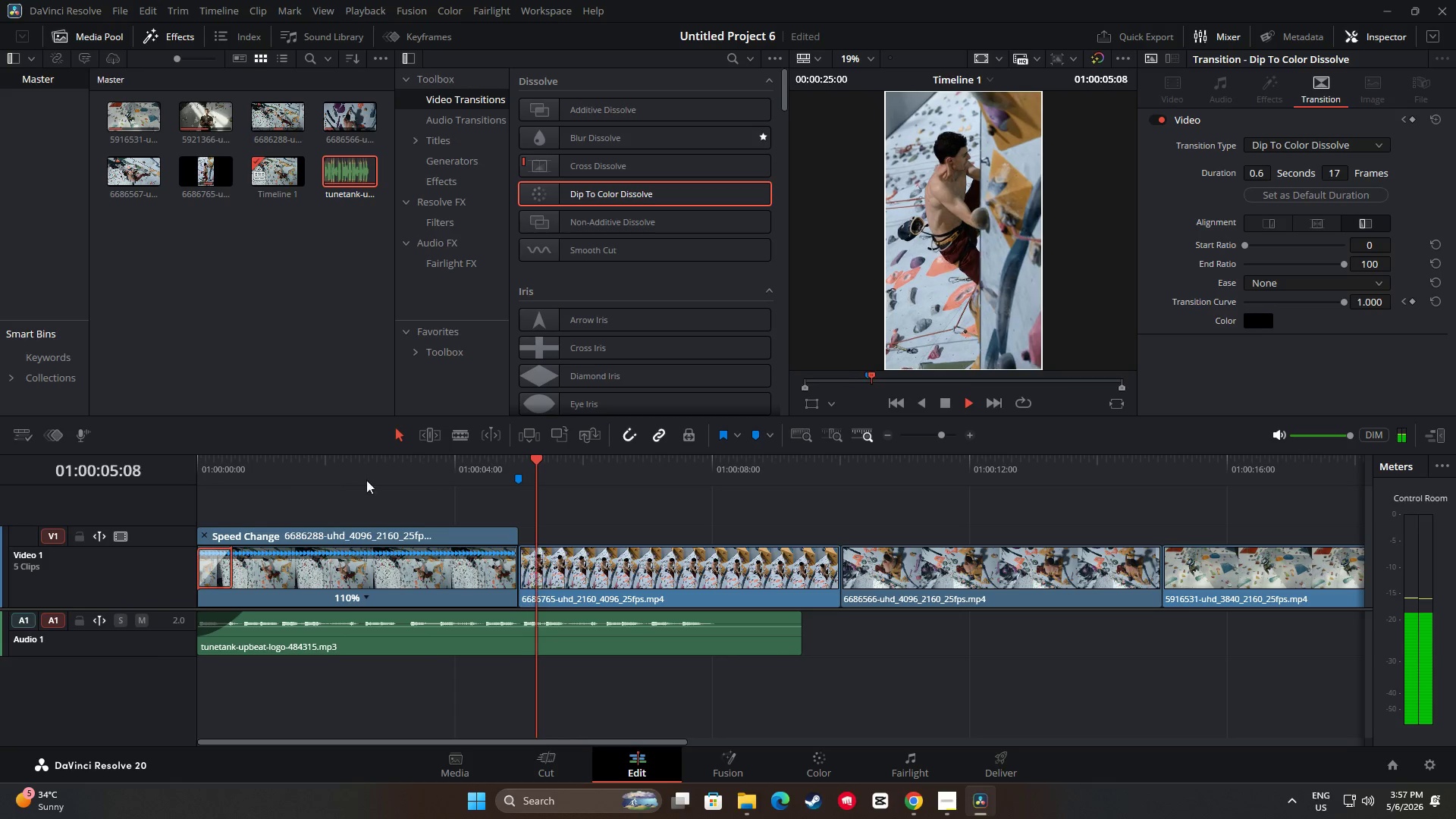 
key(Space)
 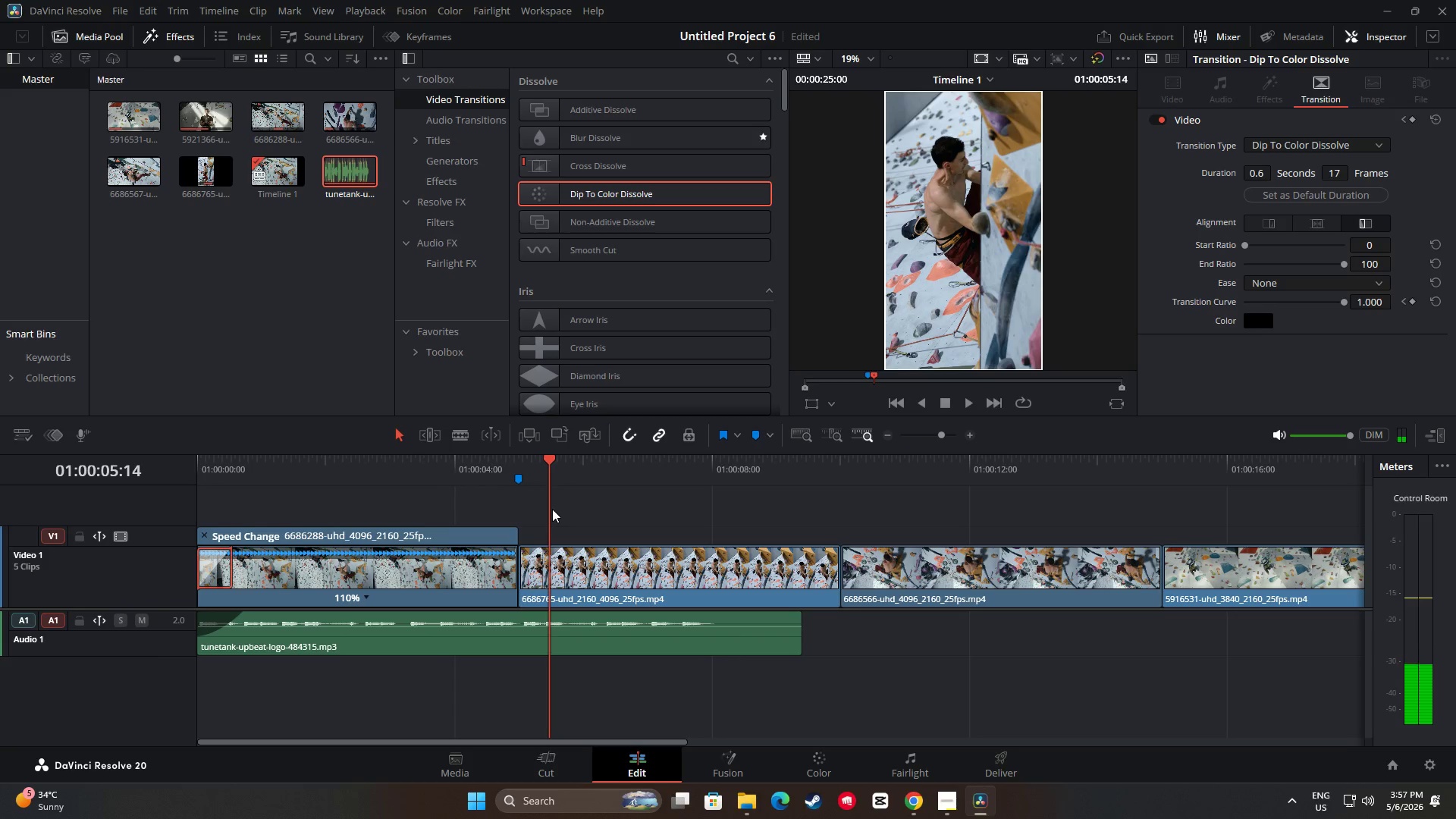 
key(Space)
 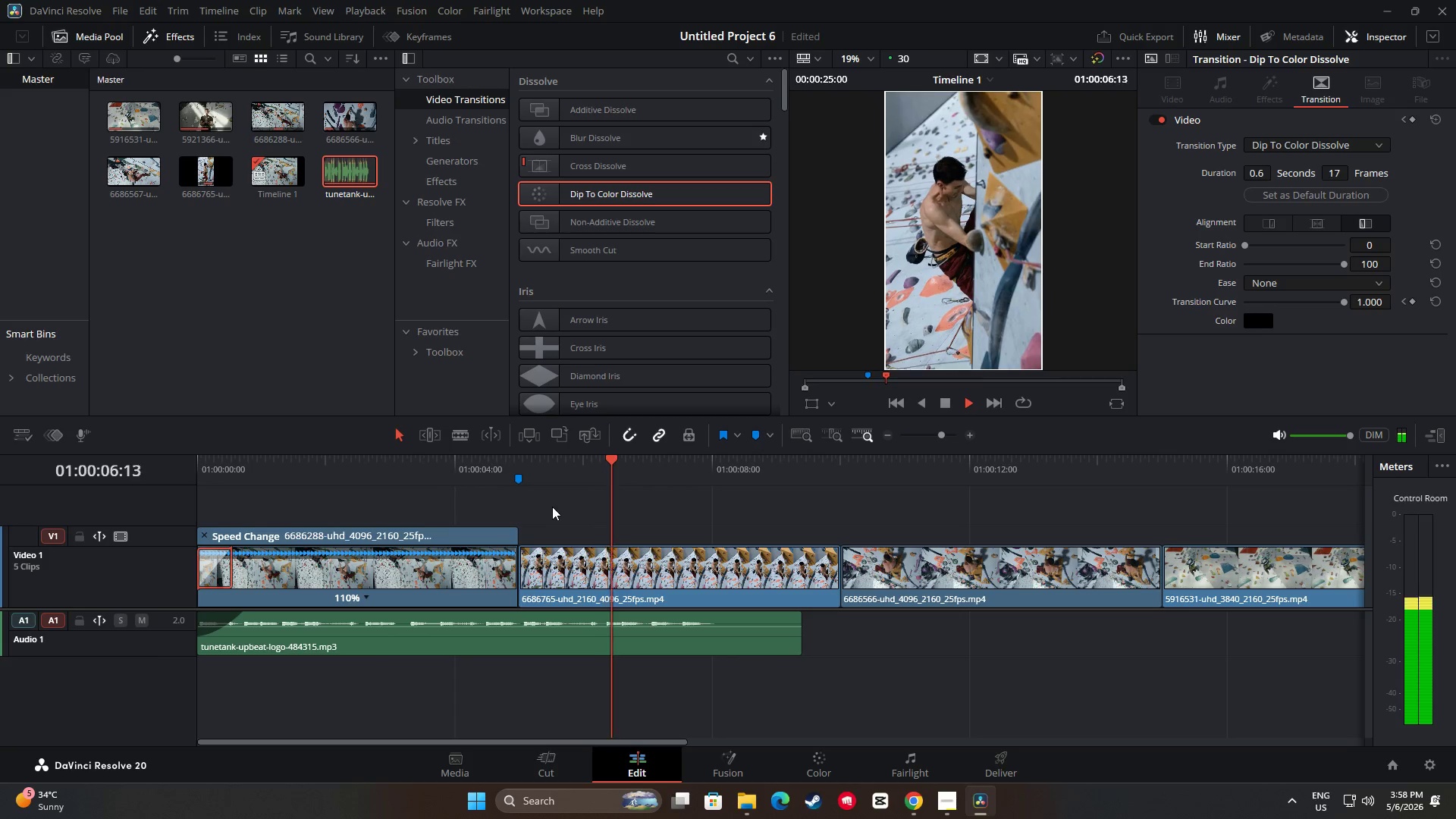 
right_click([552, 506])
 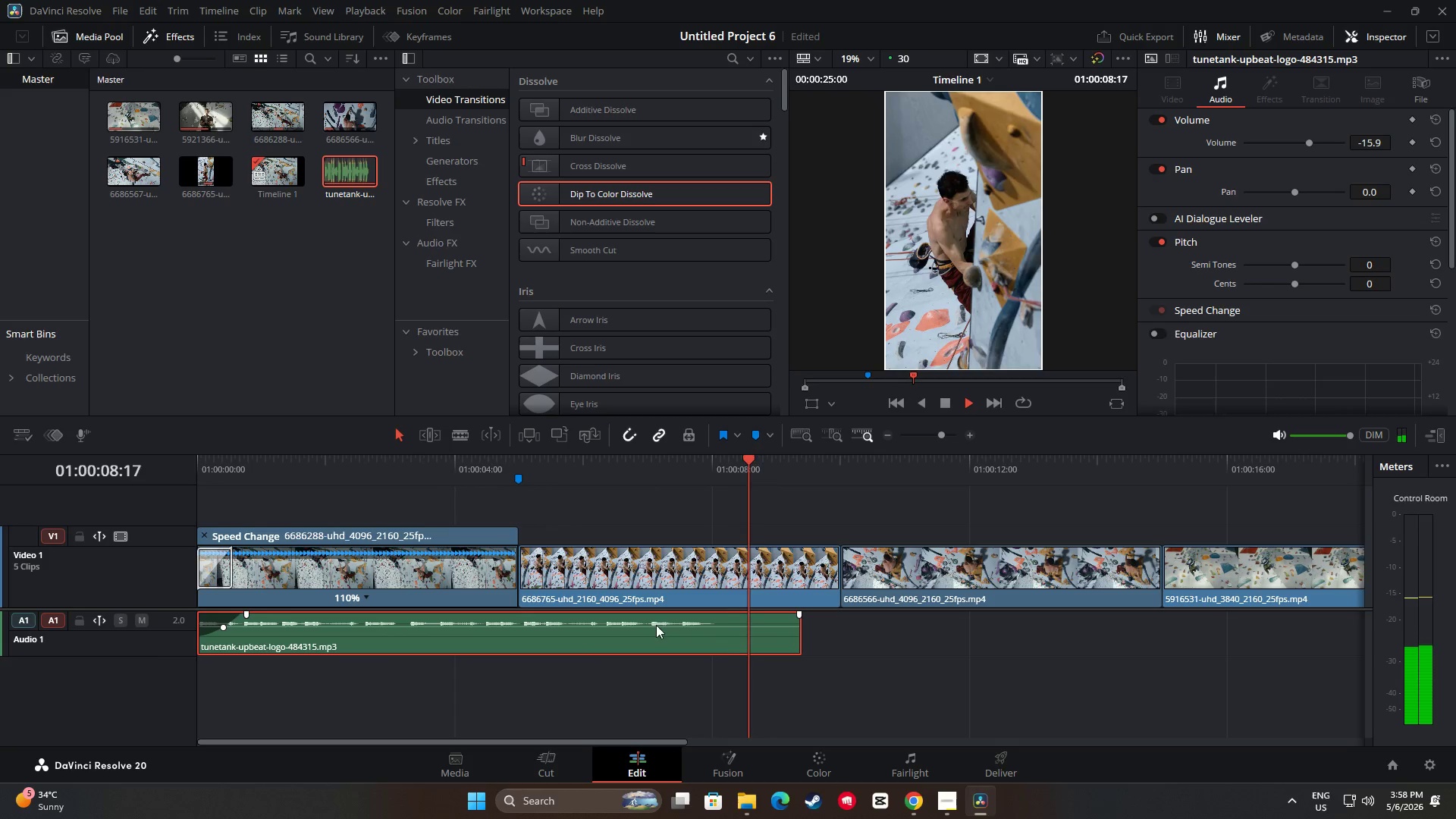 
key(Space)
 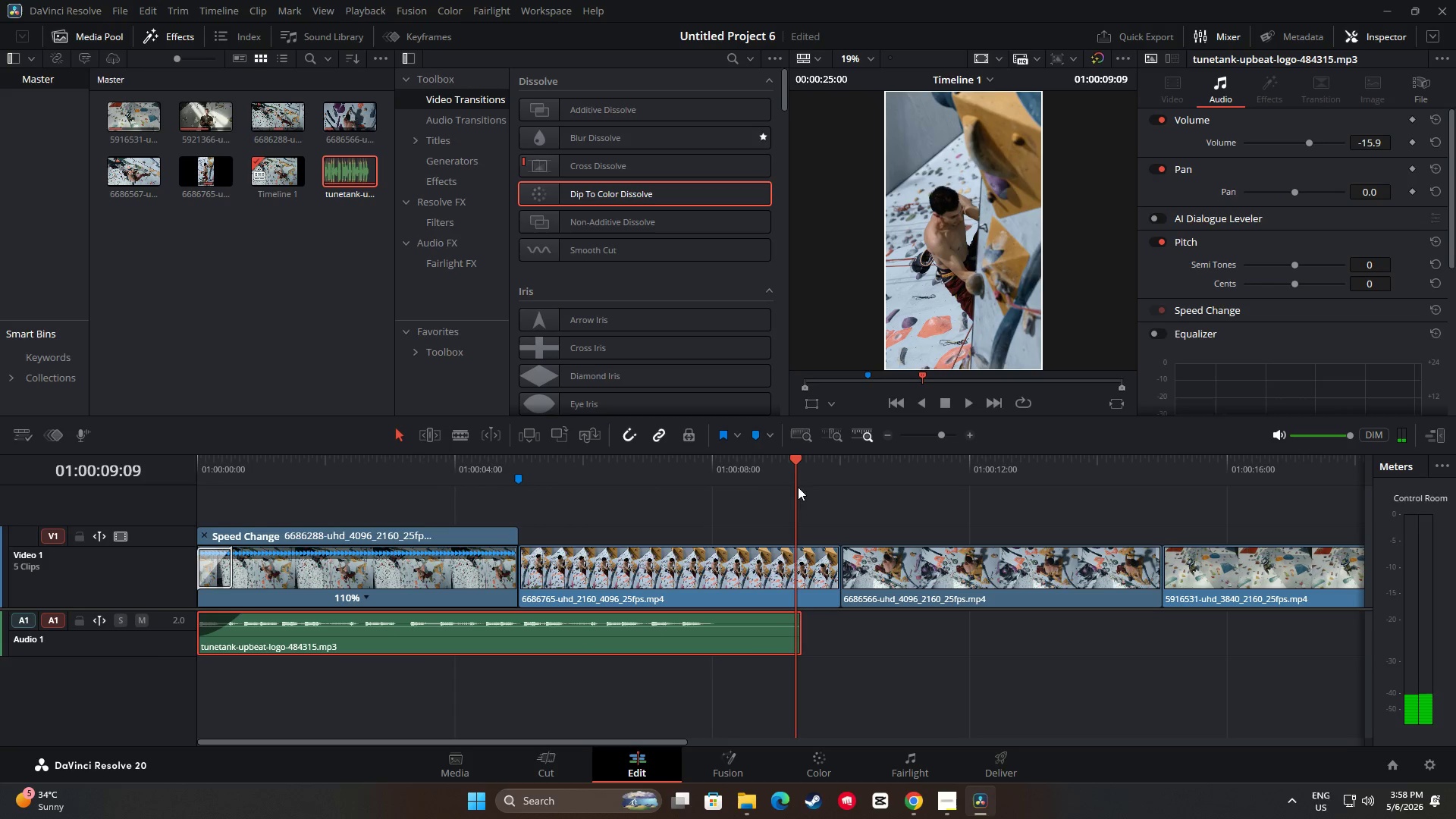 
left_click_drag(start_coordinate=[799, 465], to_coordinate=[422, 490])
 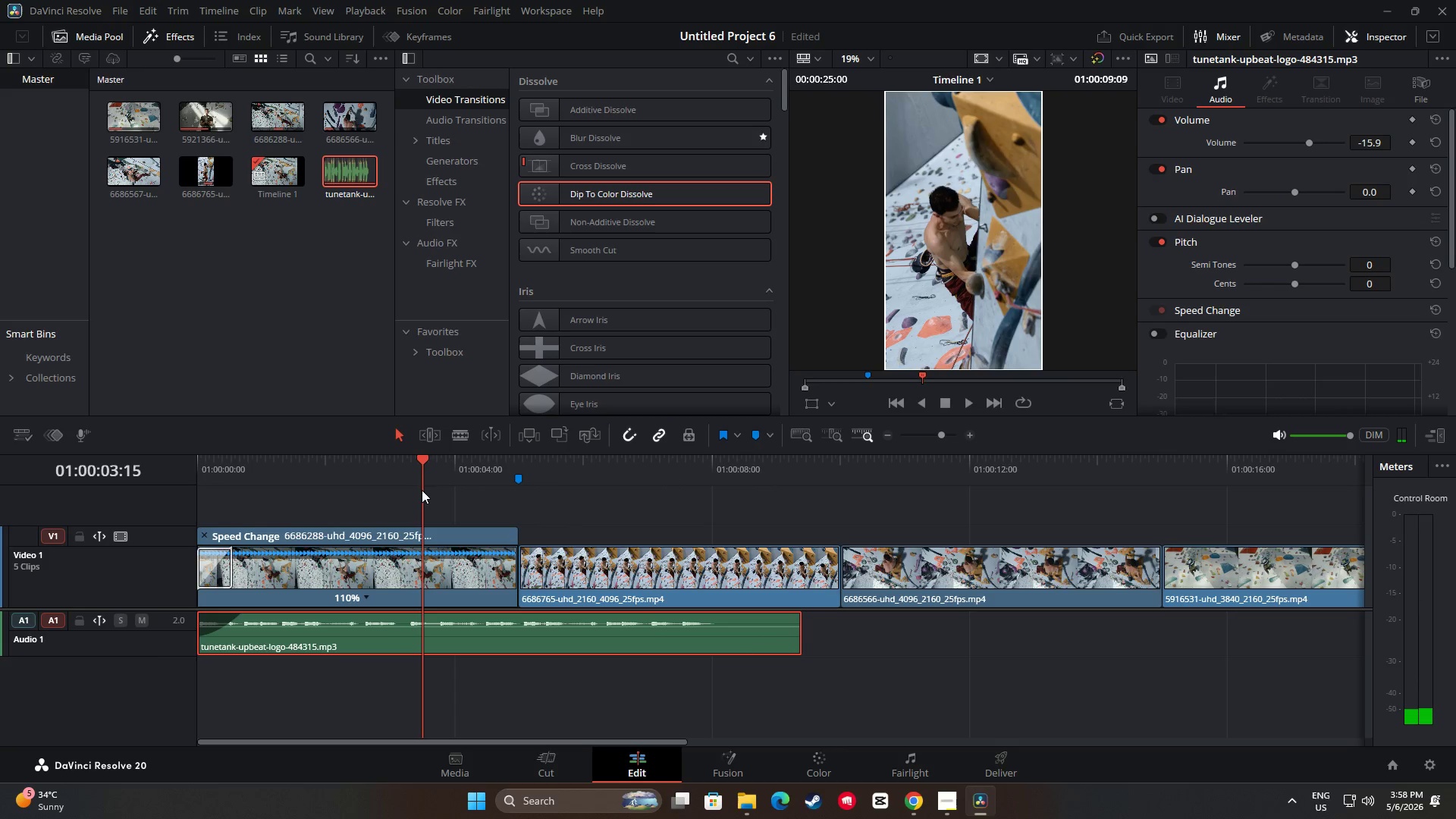 
key(Space)
 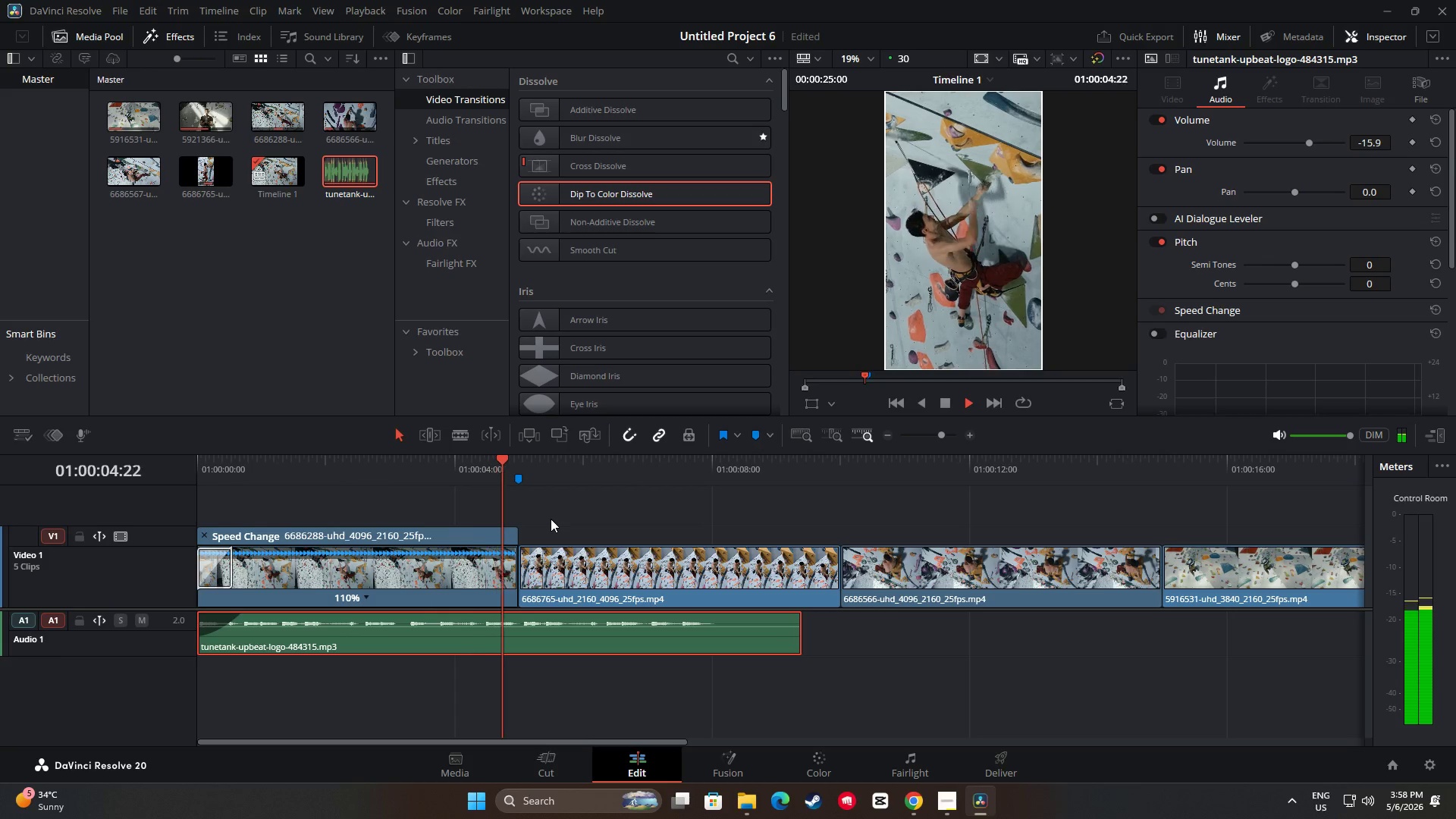 
key(Space)
 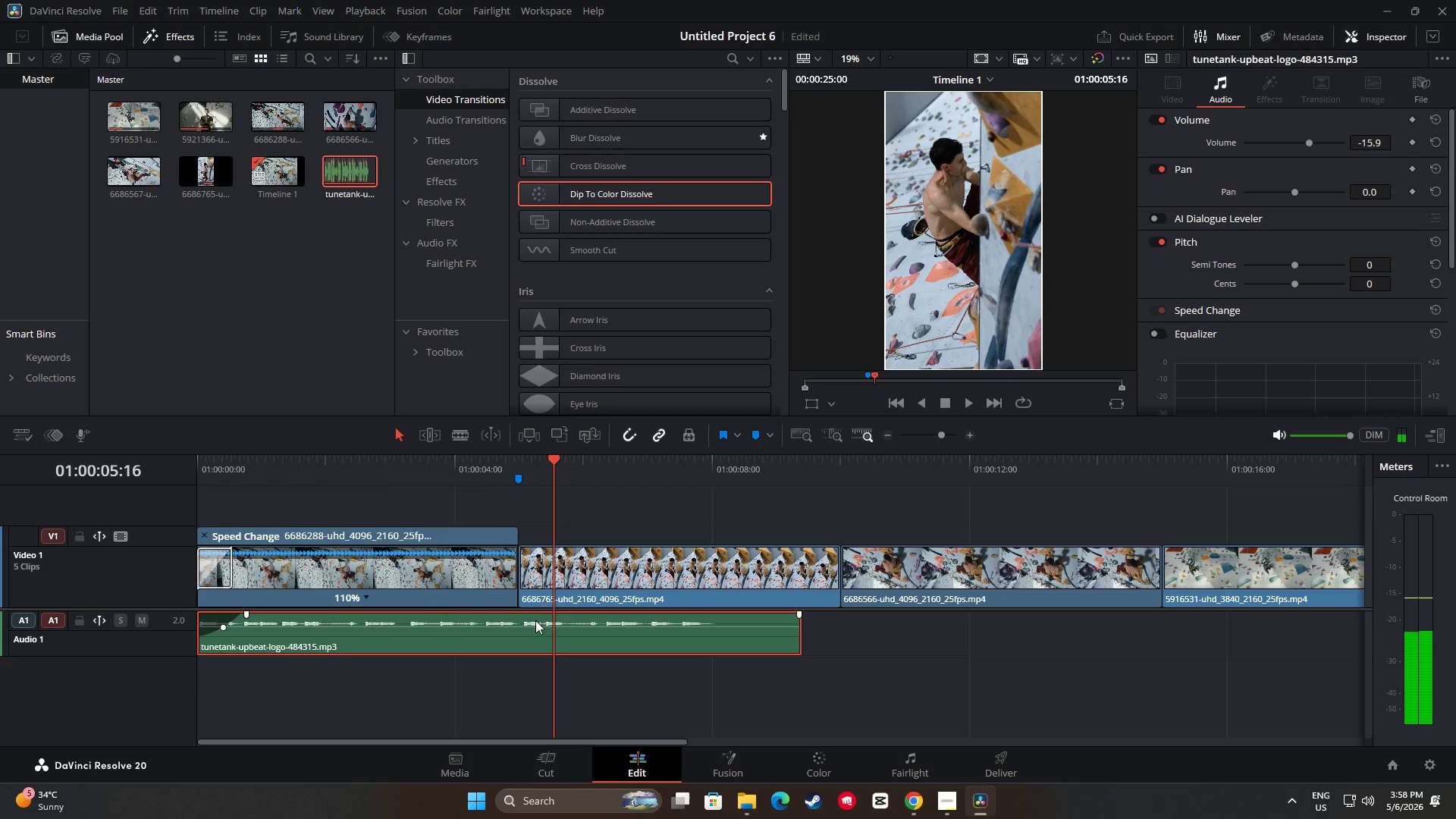 
left_click([535, 594])
 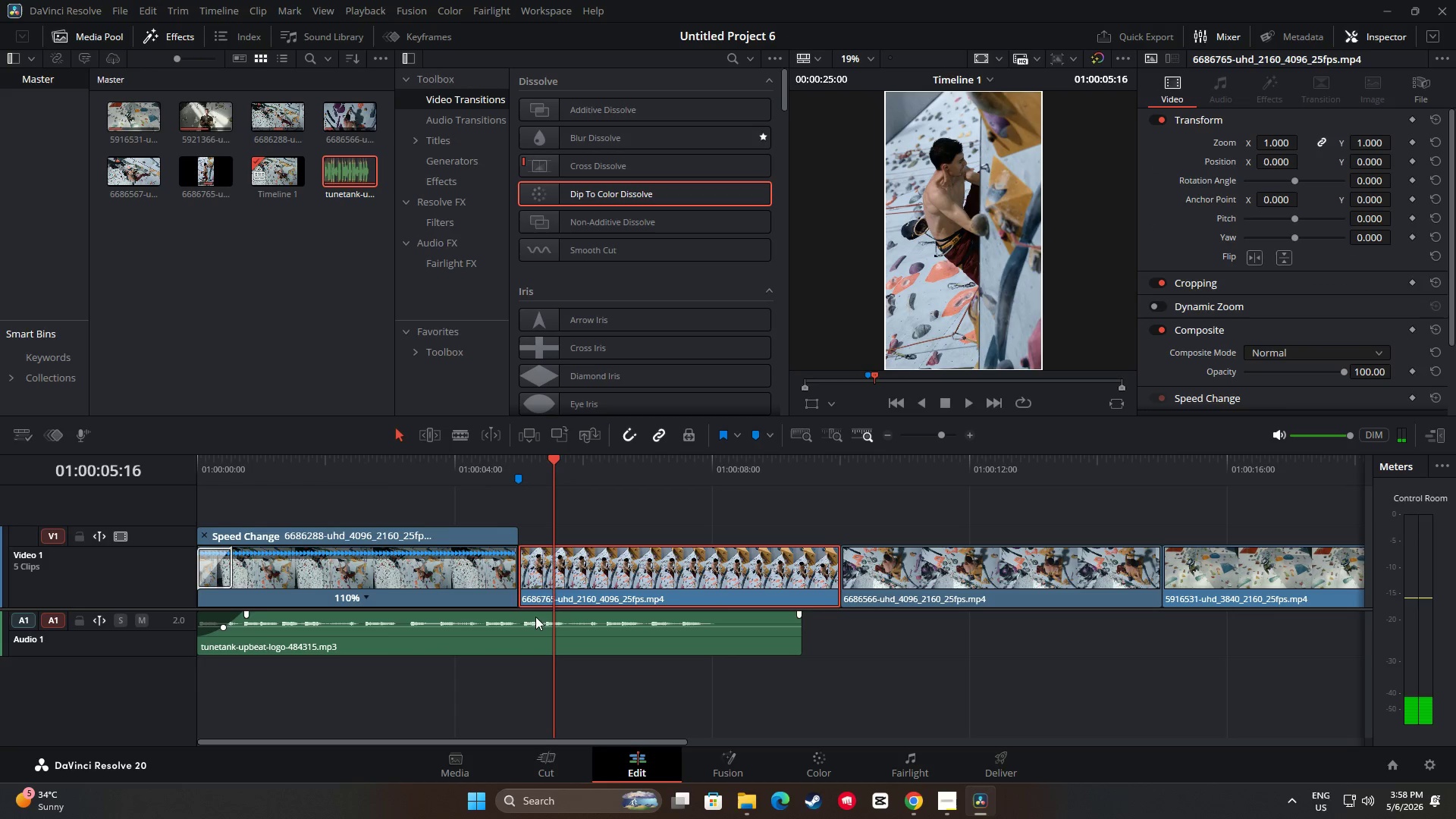 
left_click_drag(start_coordinate=[551, 459], to_coordinate=[533, 462])
 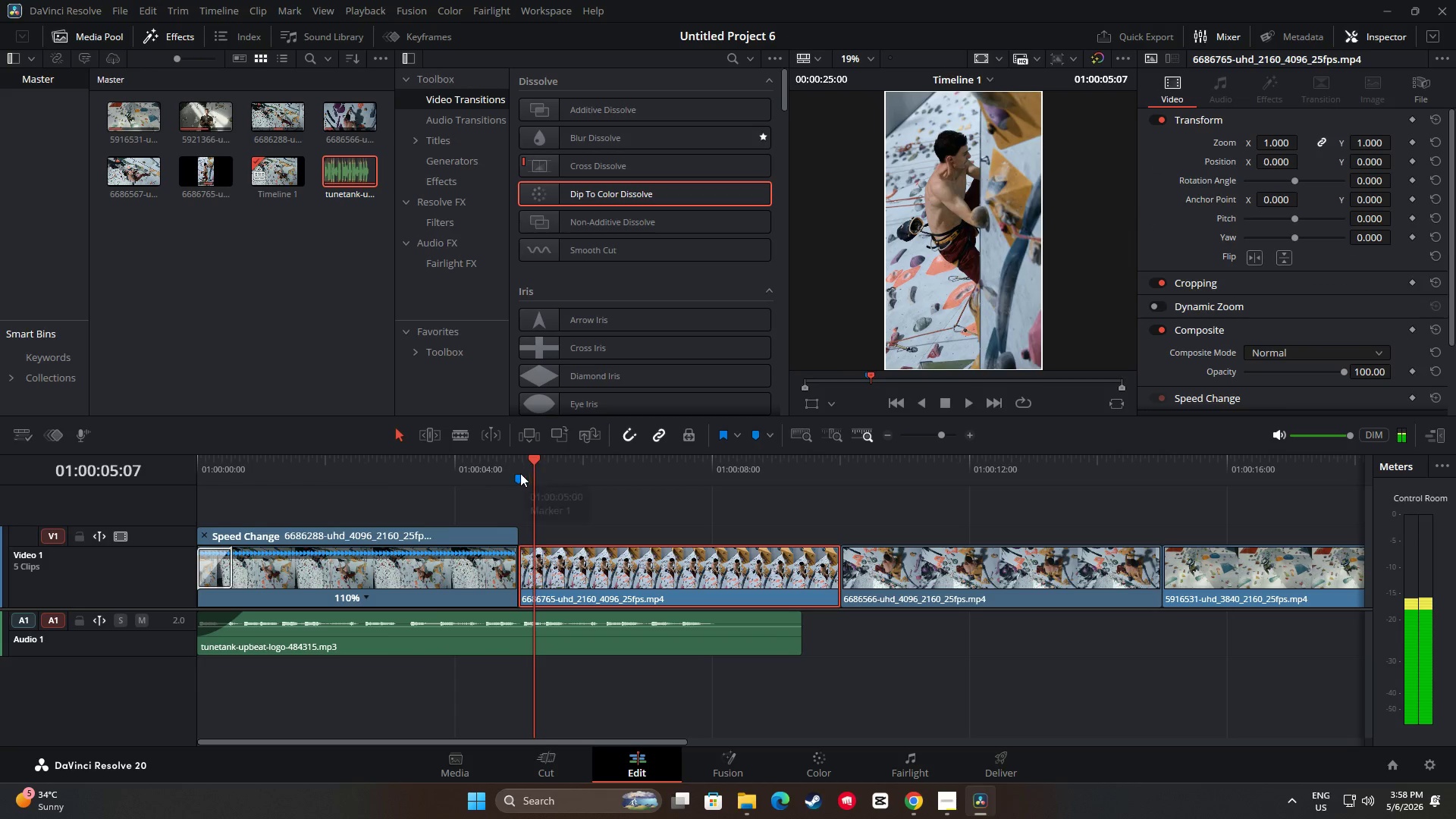 
left_click([518, 474])
 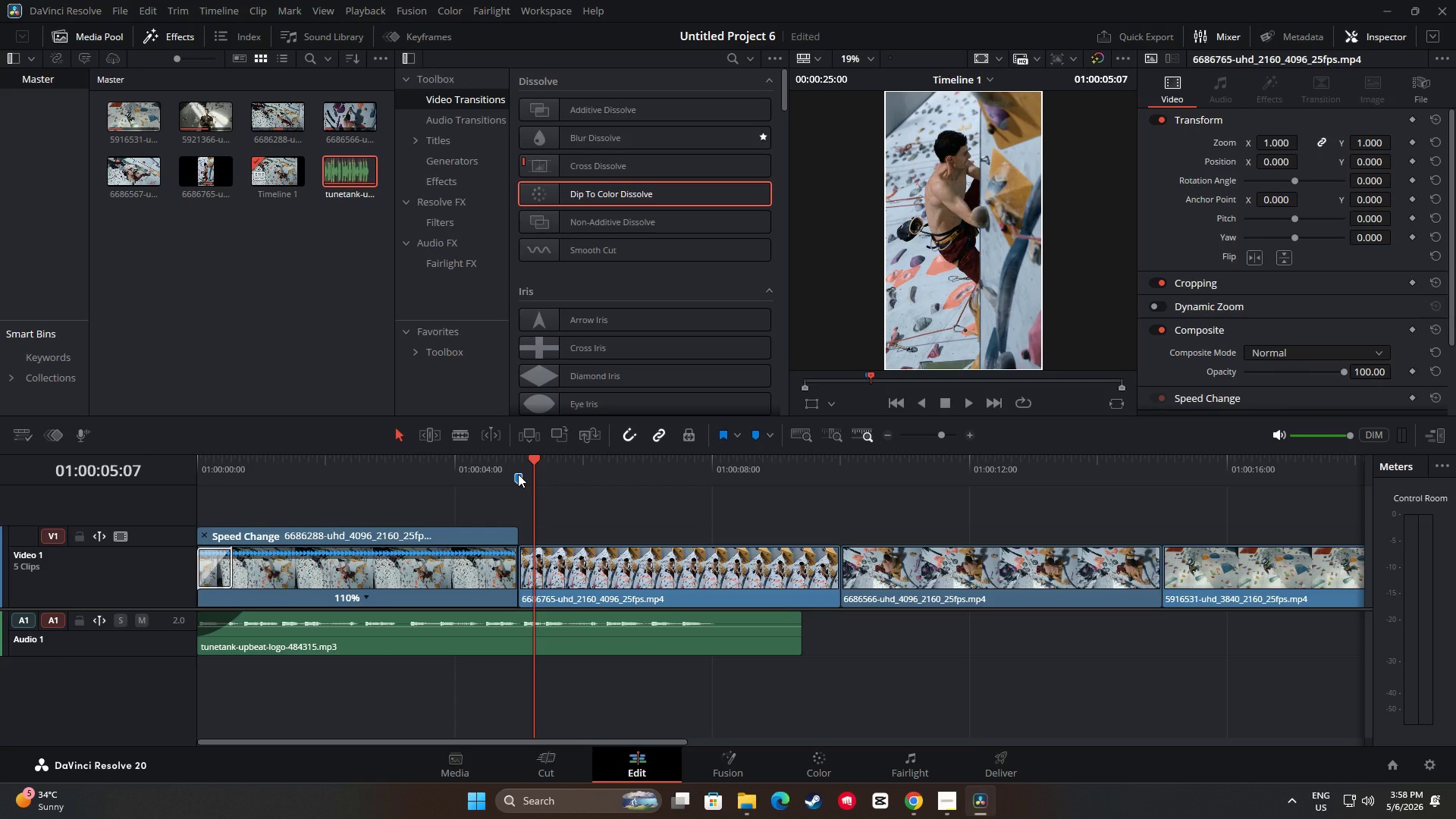 
wait(6.22)
 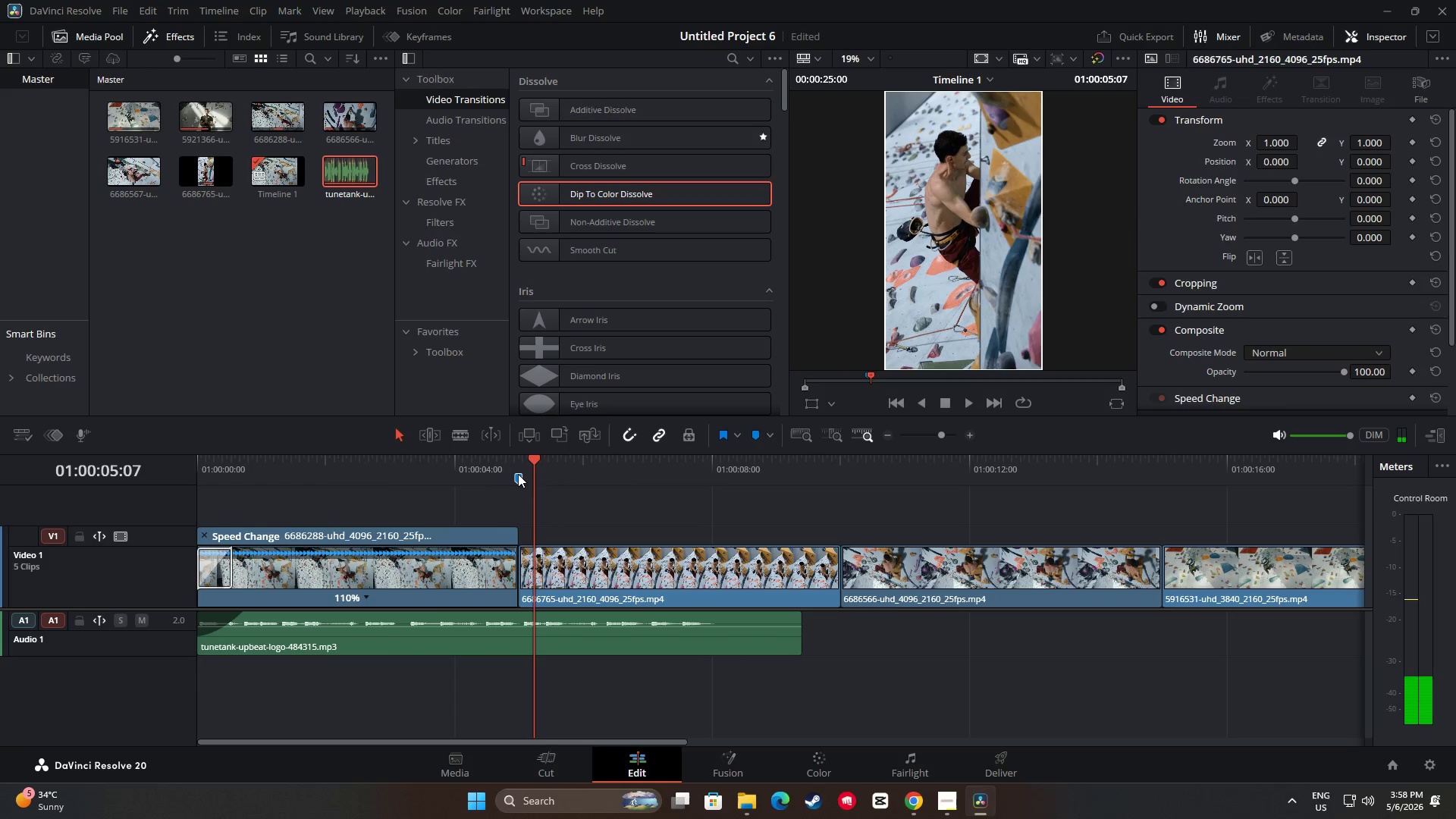 
key(Backspace)
 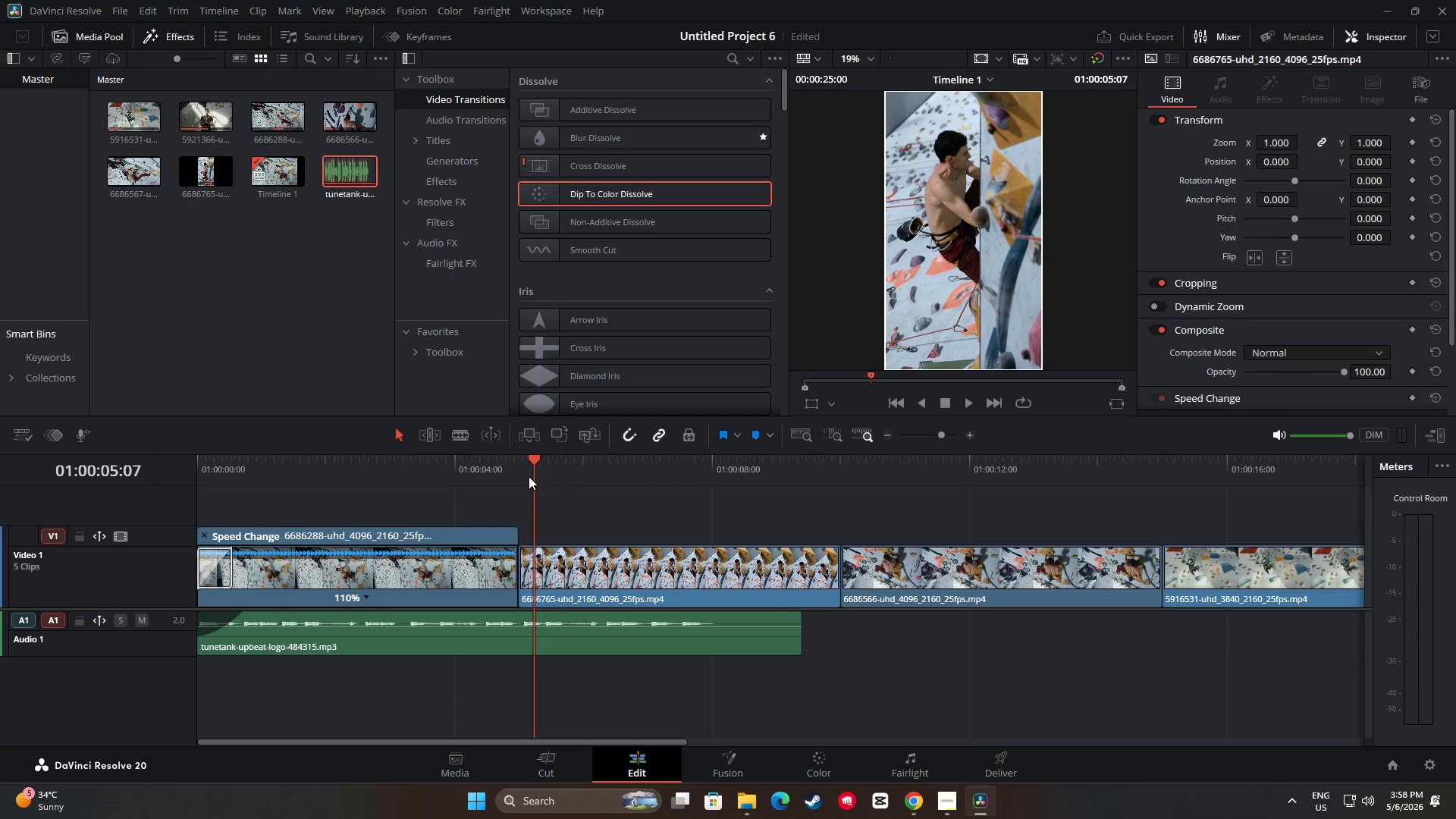 
left_click_drag(start_coordinate=[533, 465], to_coordinate=[208, 453])
 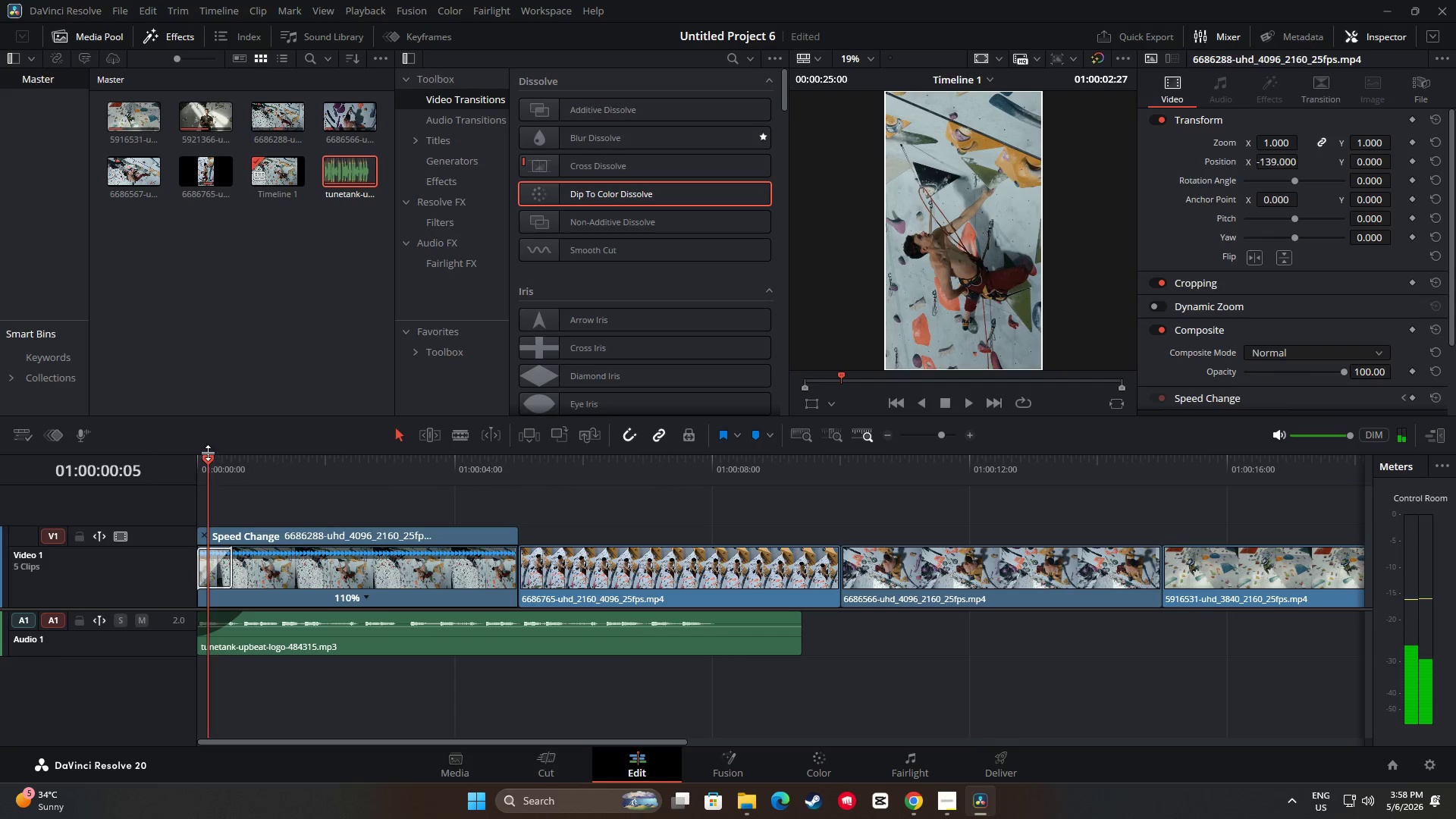 
key(Space)
 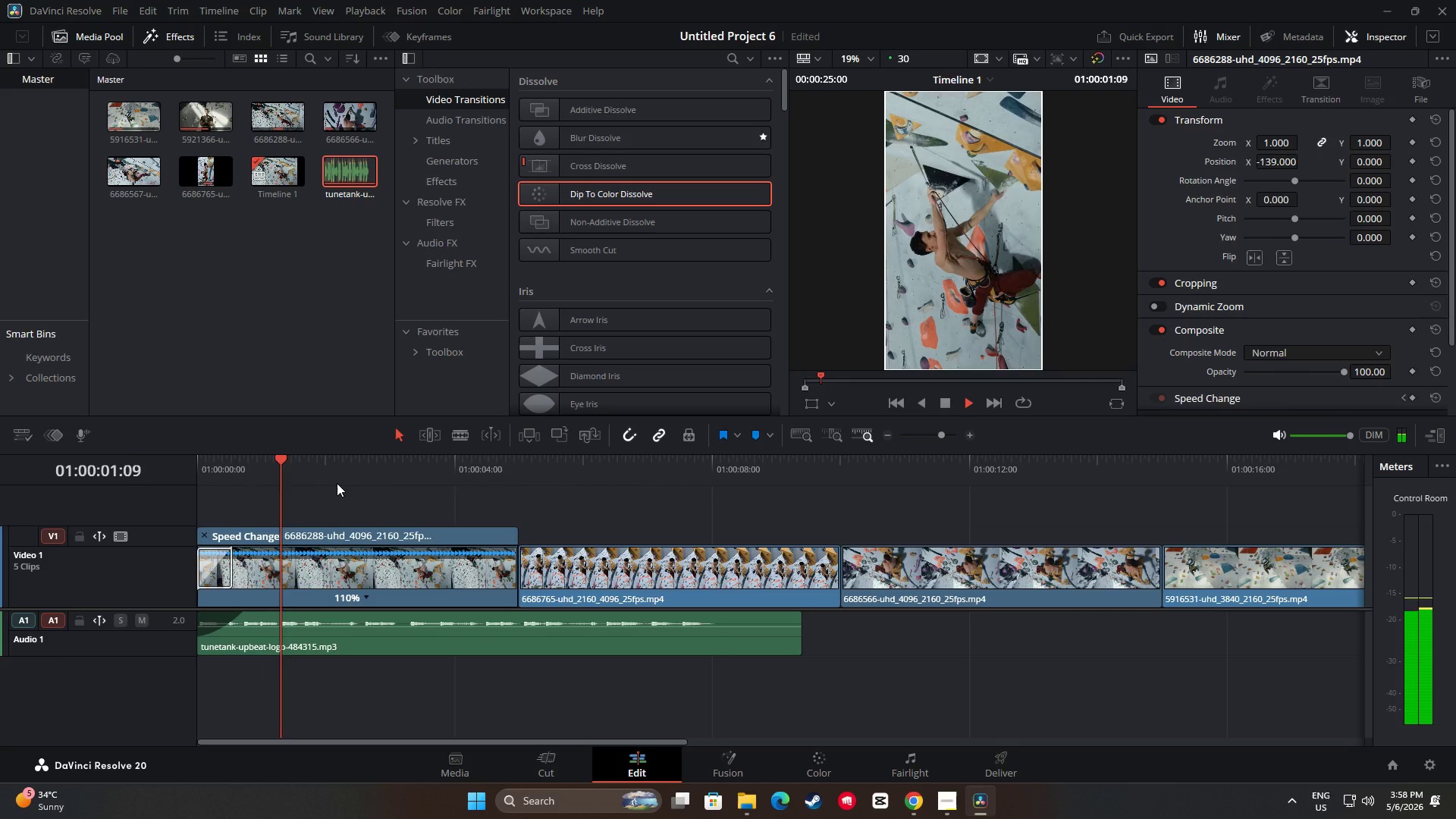 
key(Space)
 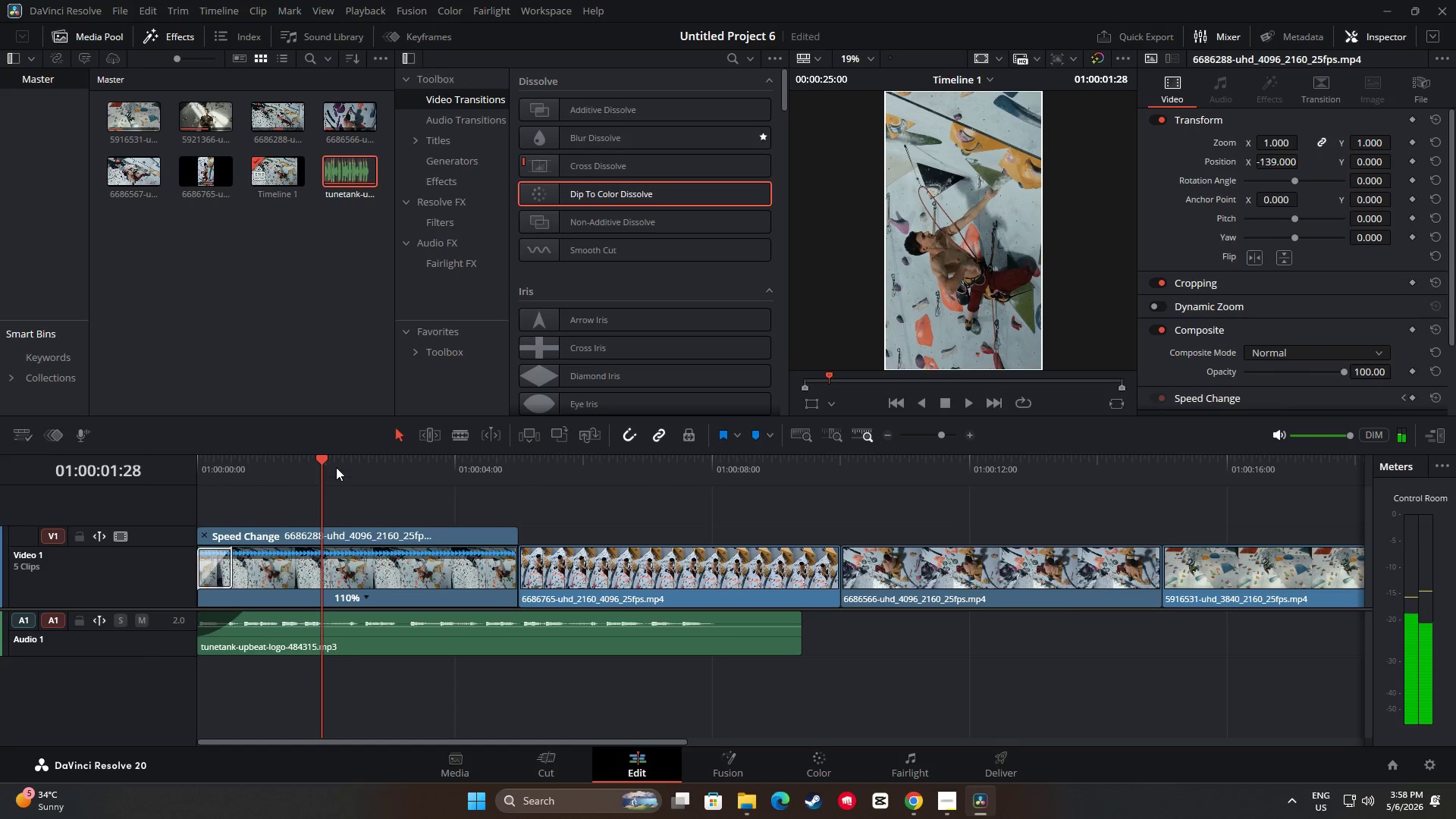 
left_click_drag(start_coordinate=[319, 461], to_coordinate=[262, 460])
 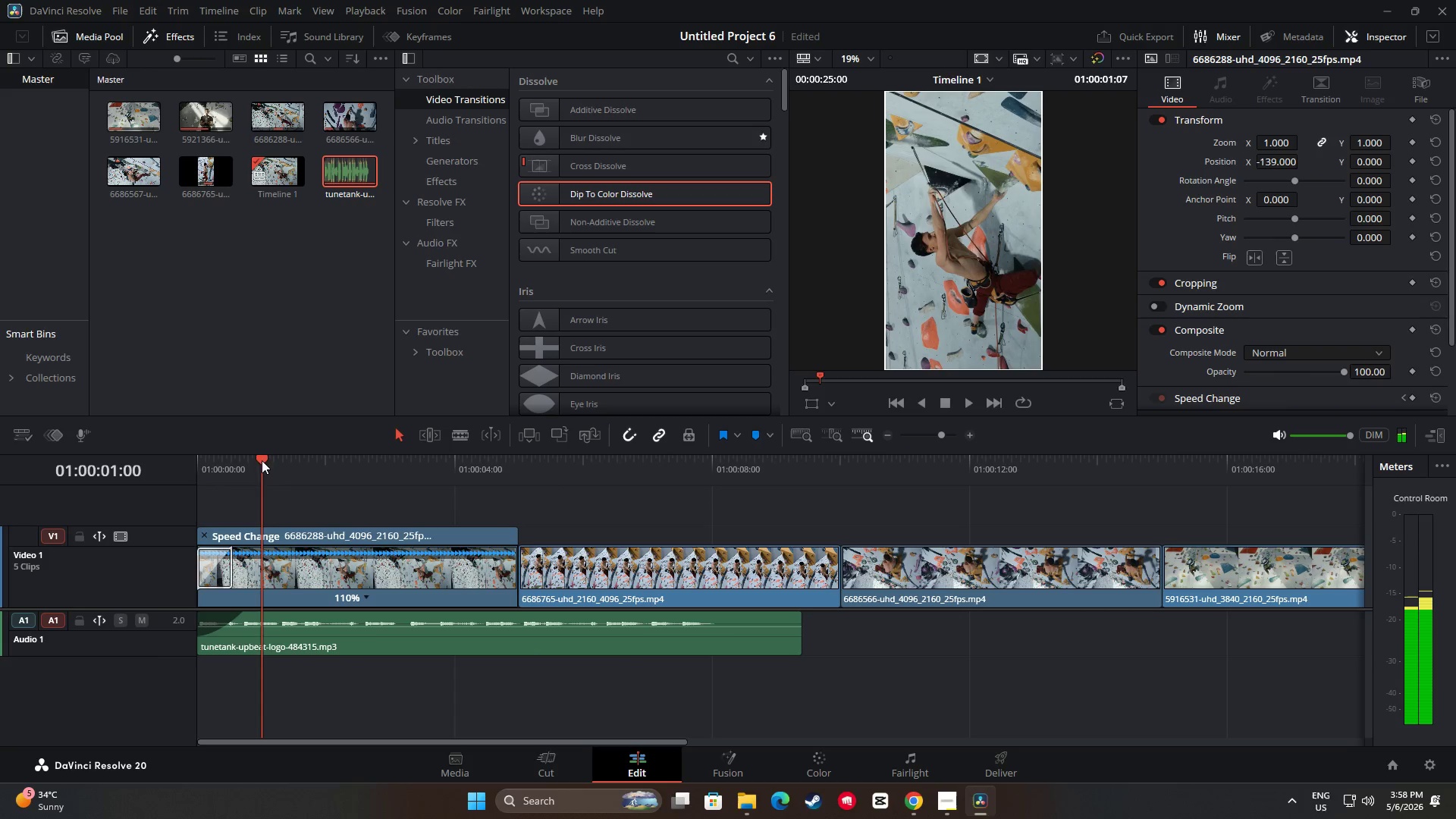 
key(Space)
 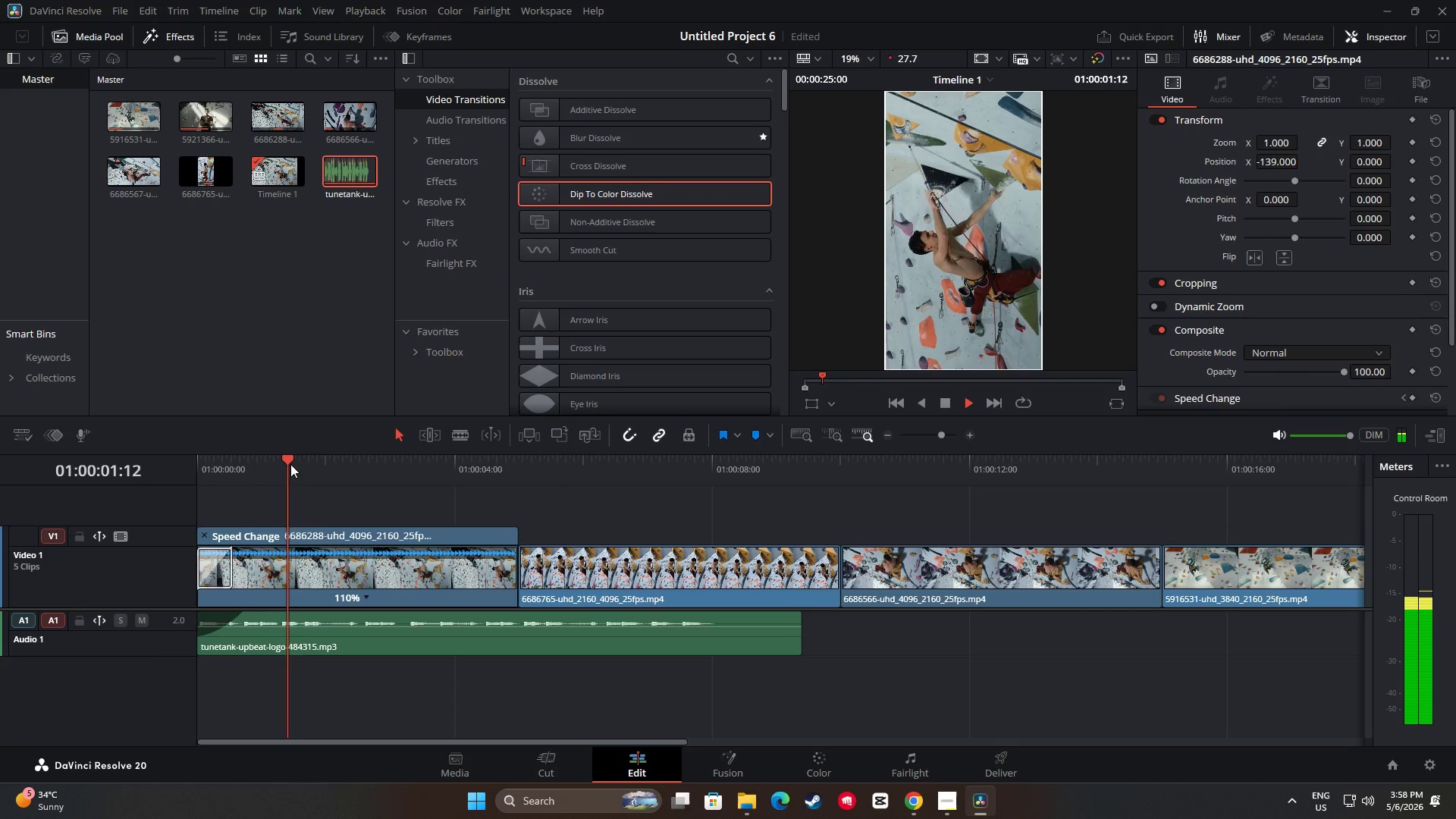 
key(Space)
 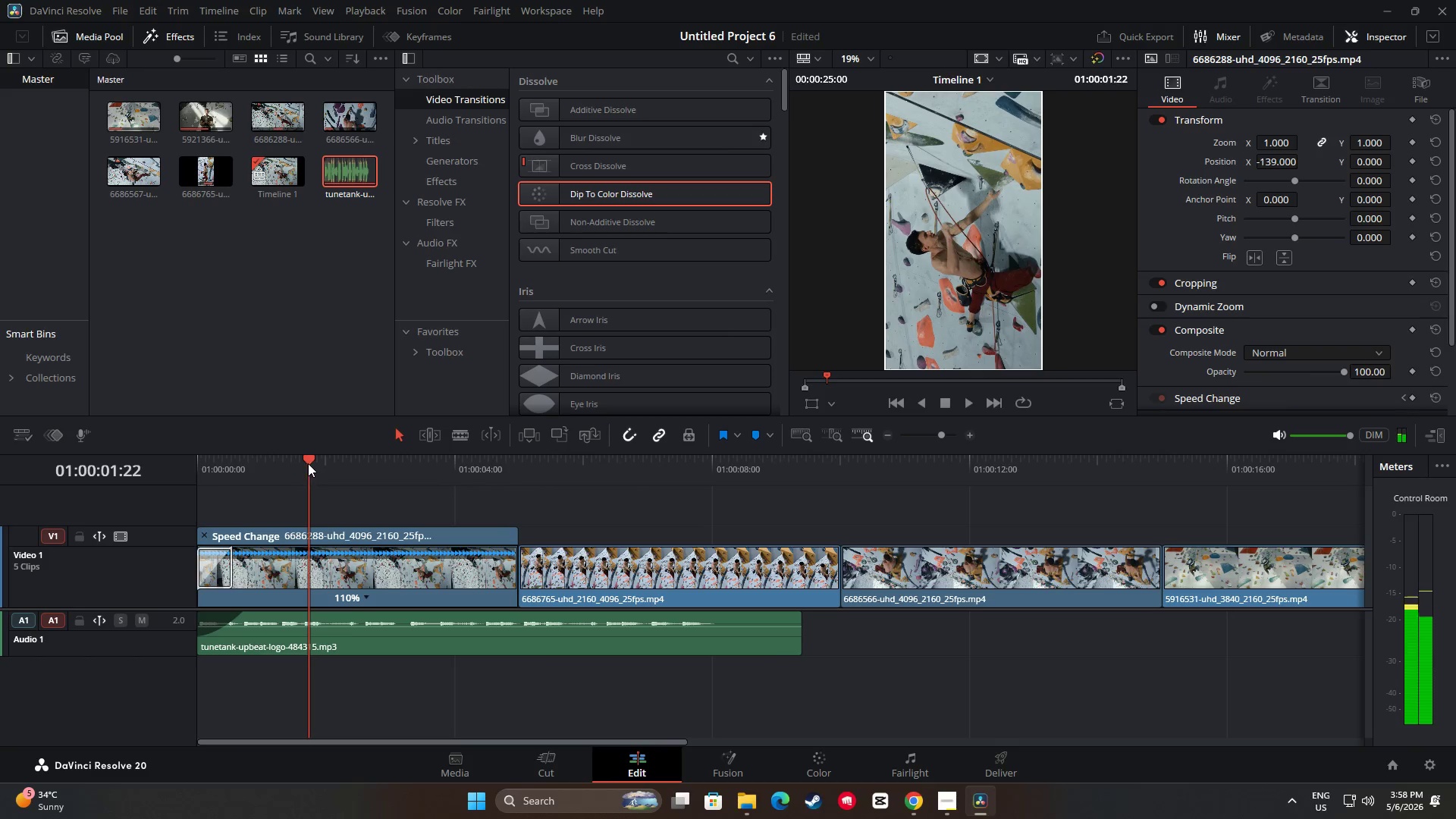 
key(Space)
 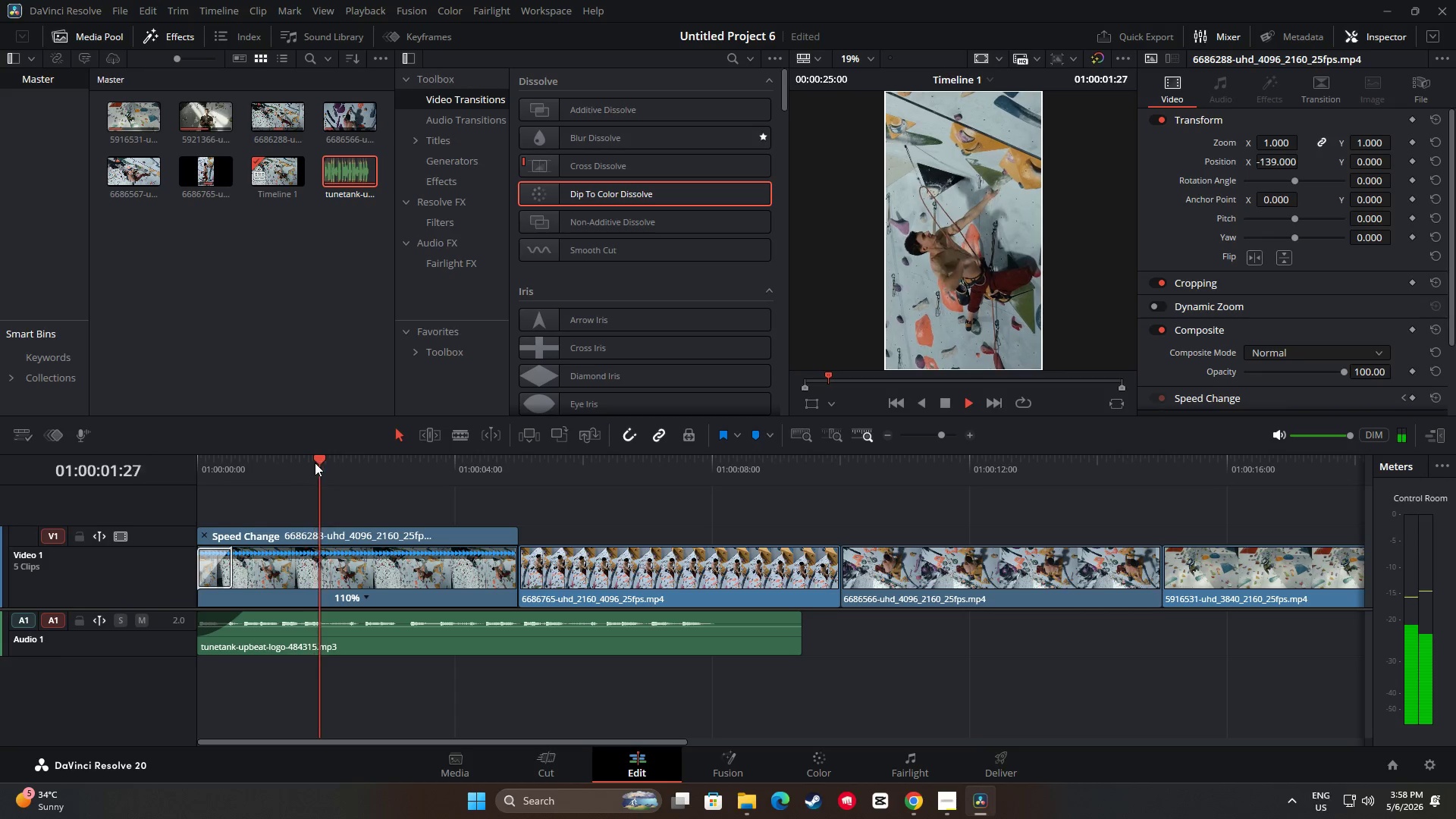 
key(Space)
 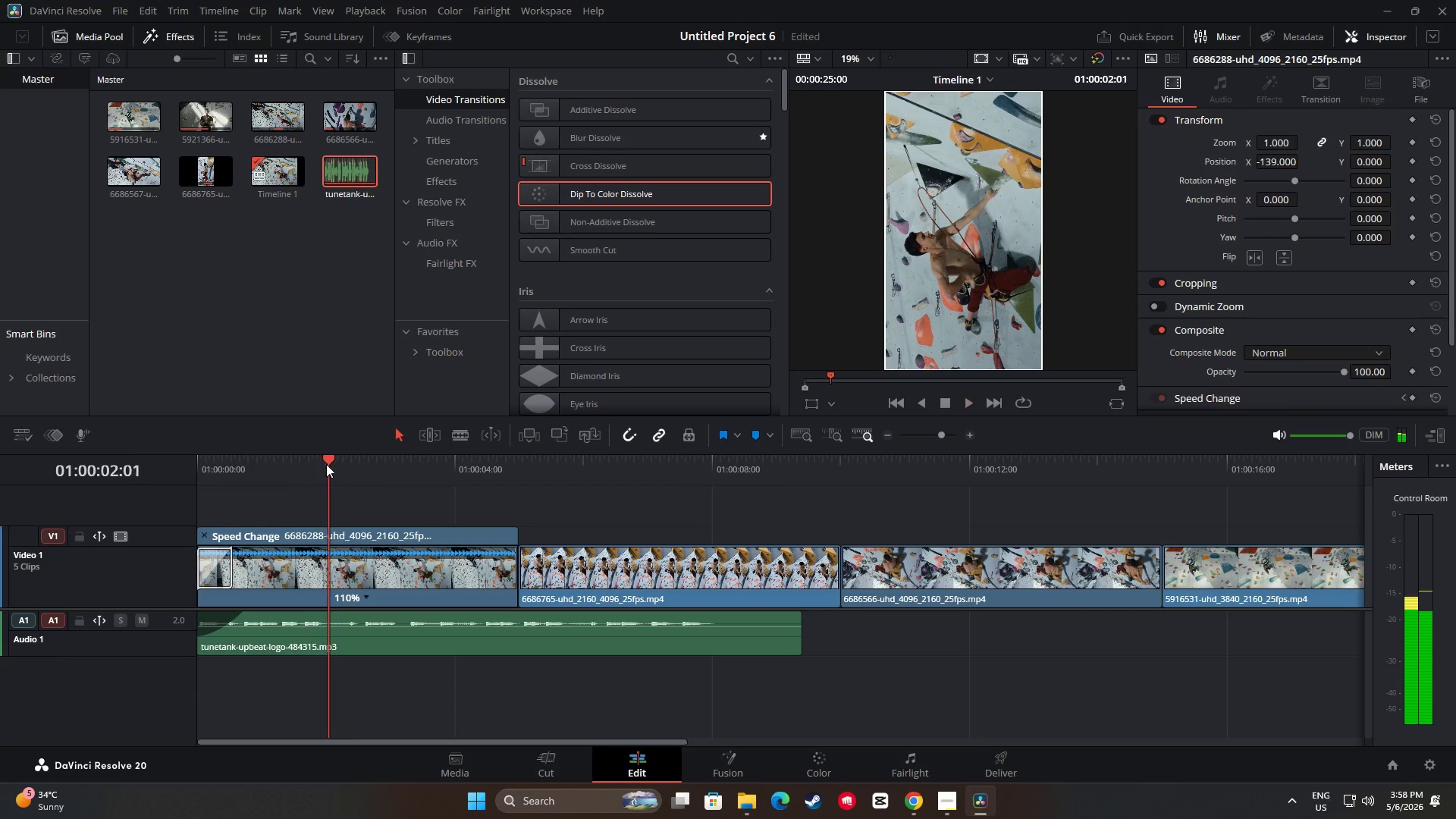 
left_click_drag(start_coordinate=[326, 463], to_coordinate=[215, 460])
 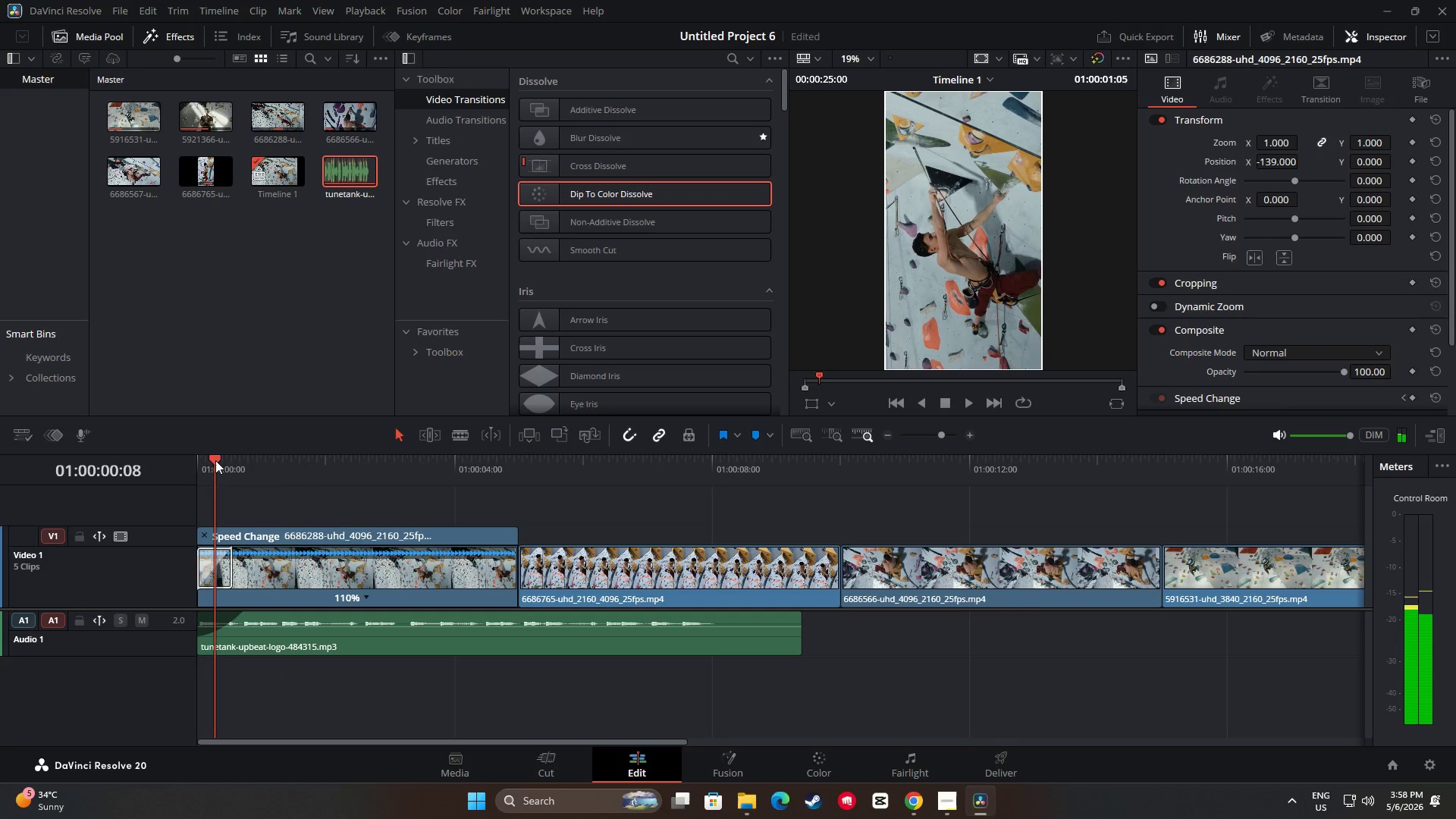 
key(Space)
 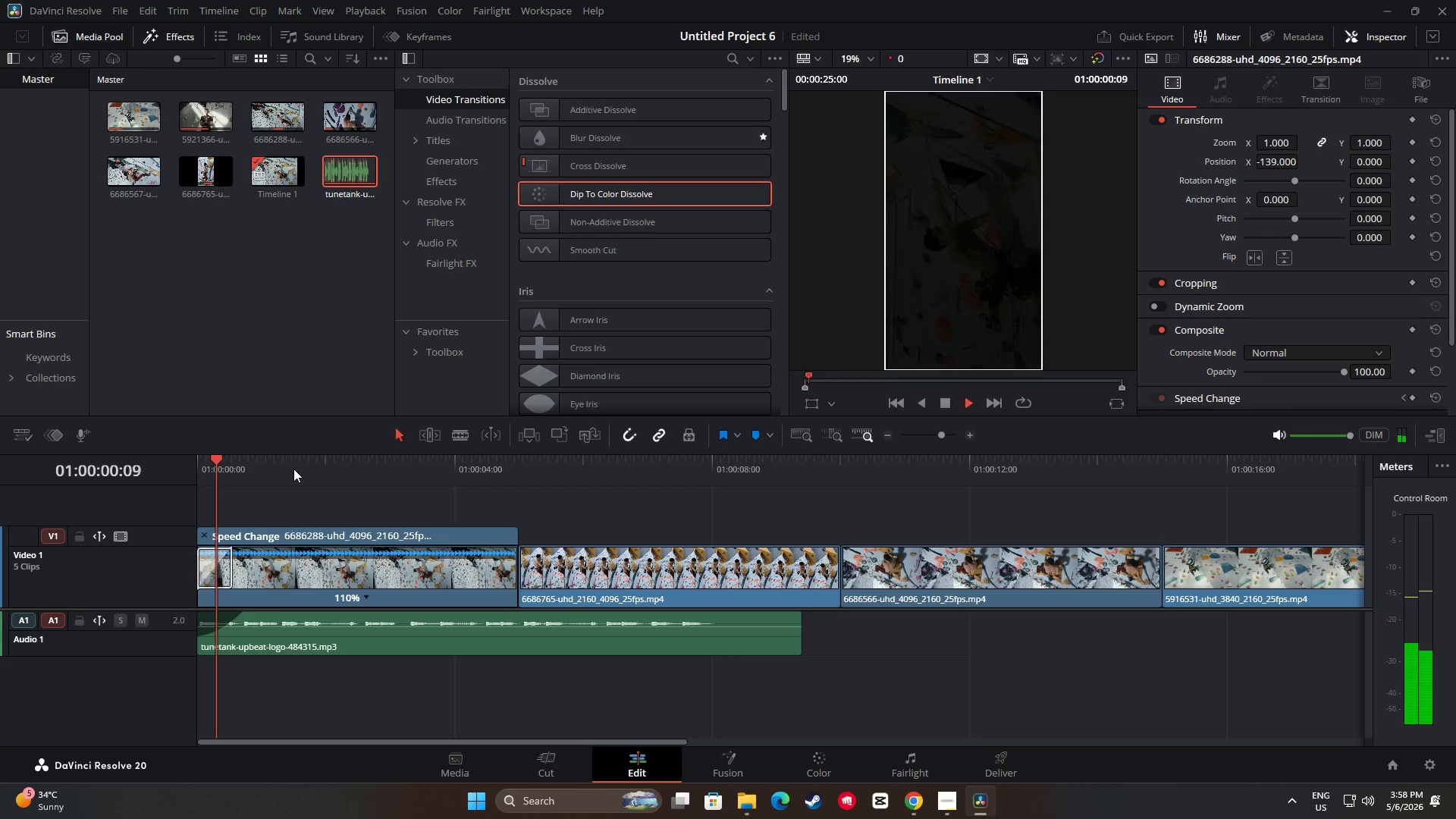 
key(Space)
 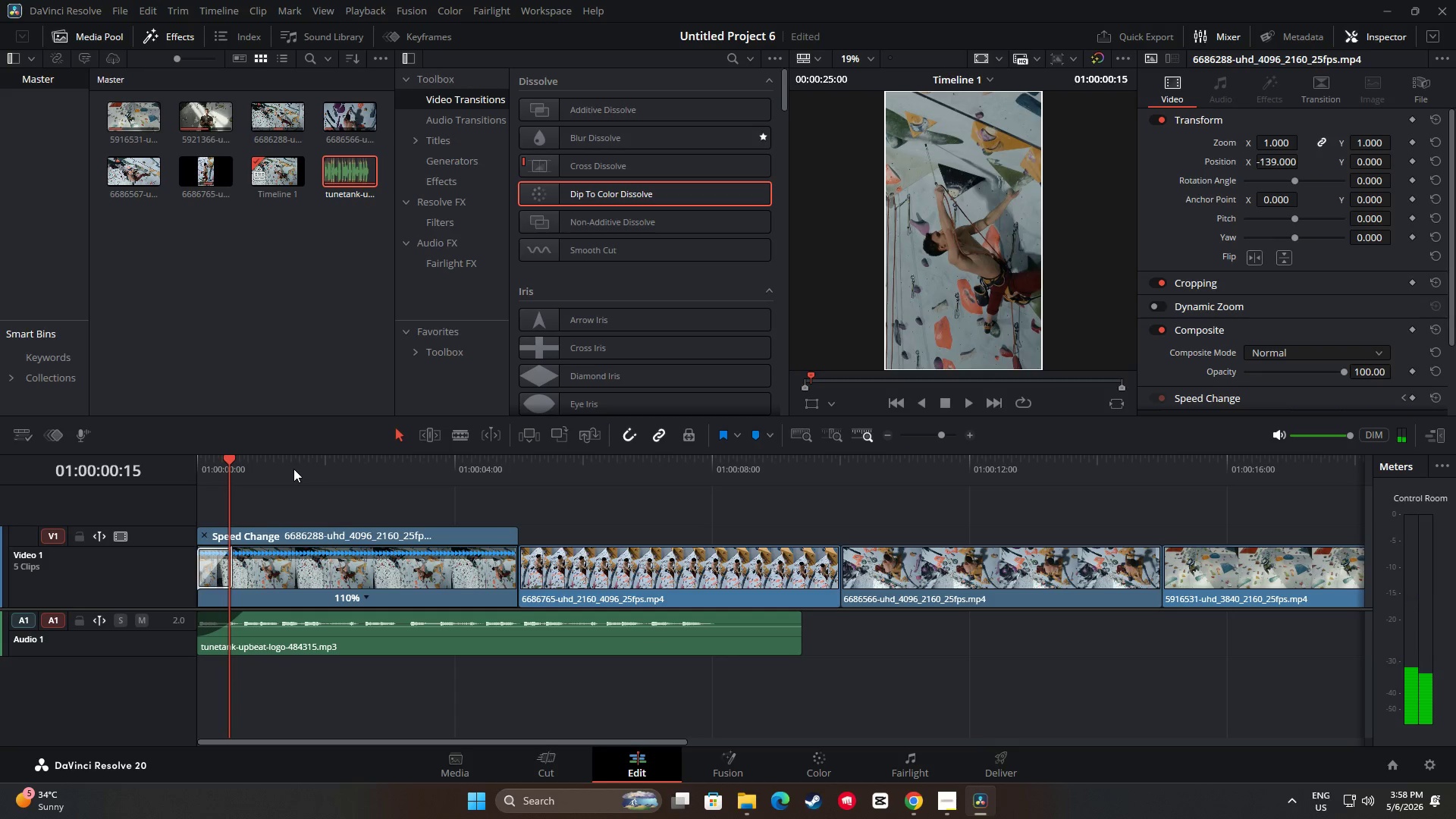 
key(Space)
 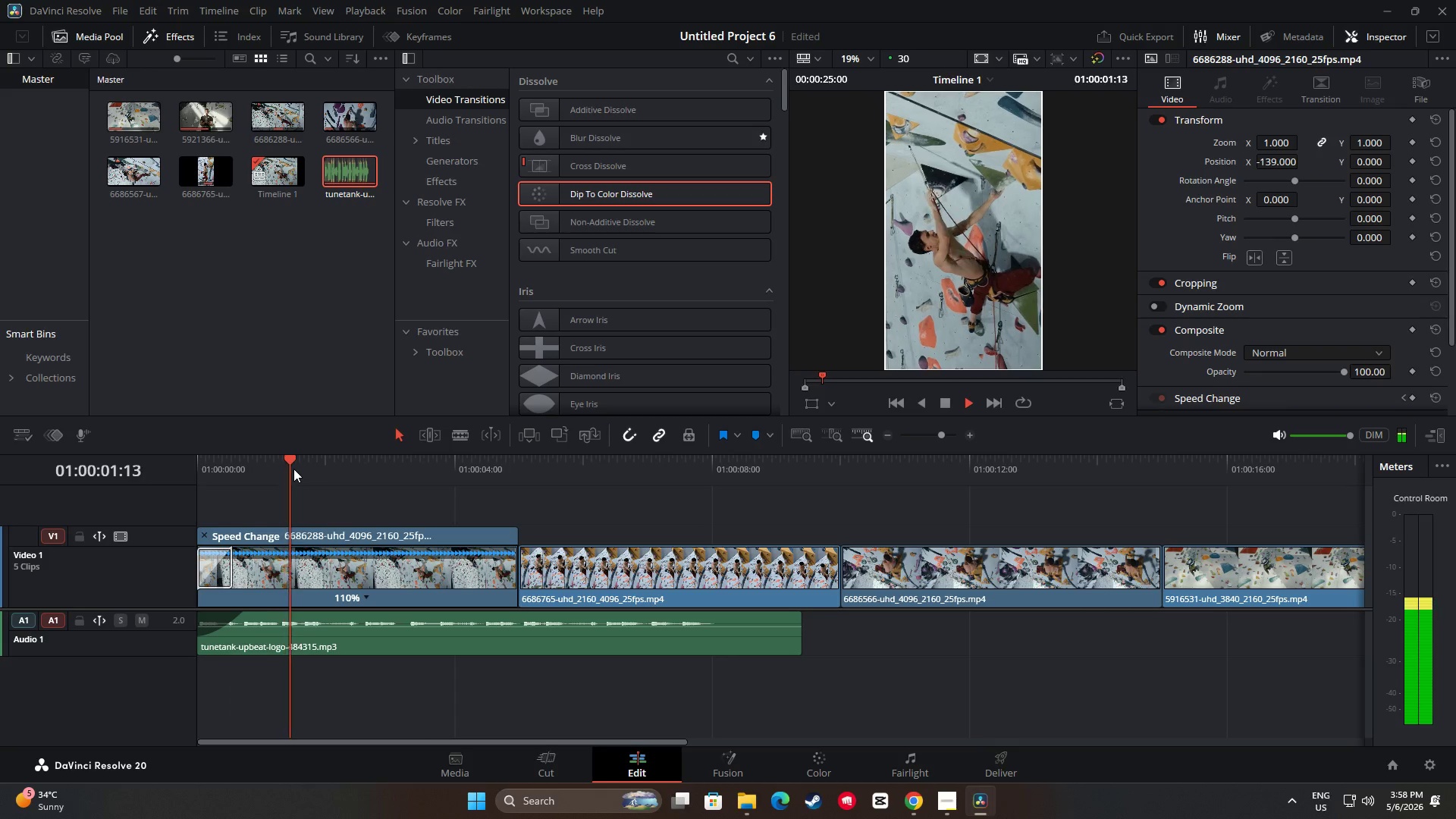 
key(Space)
 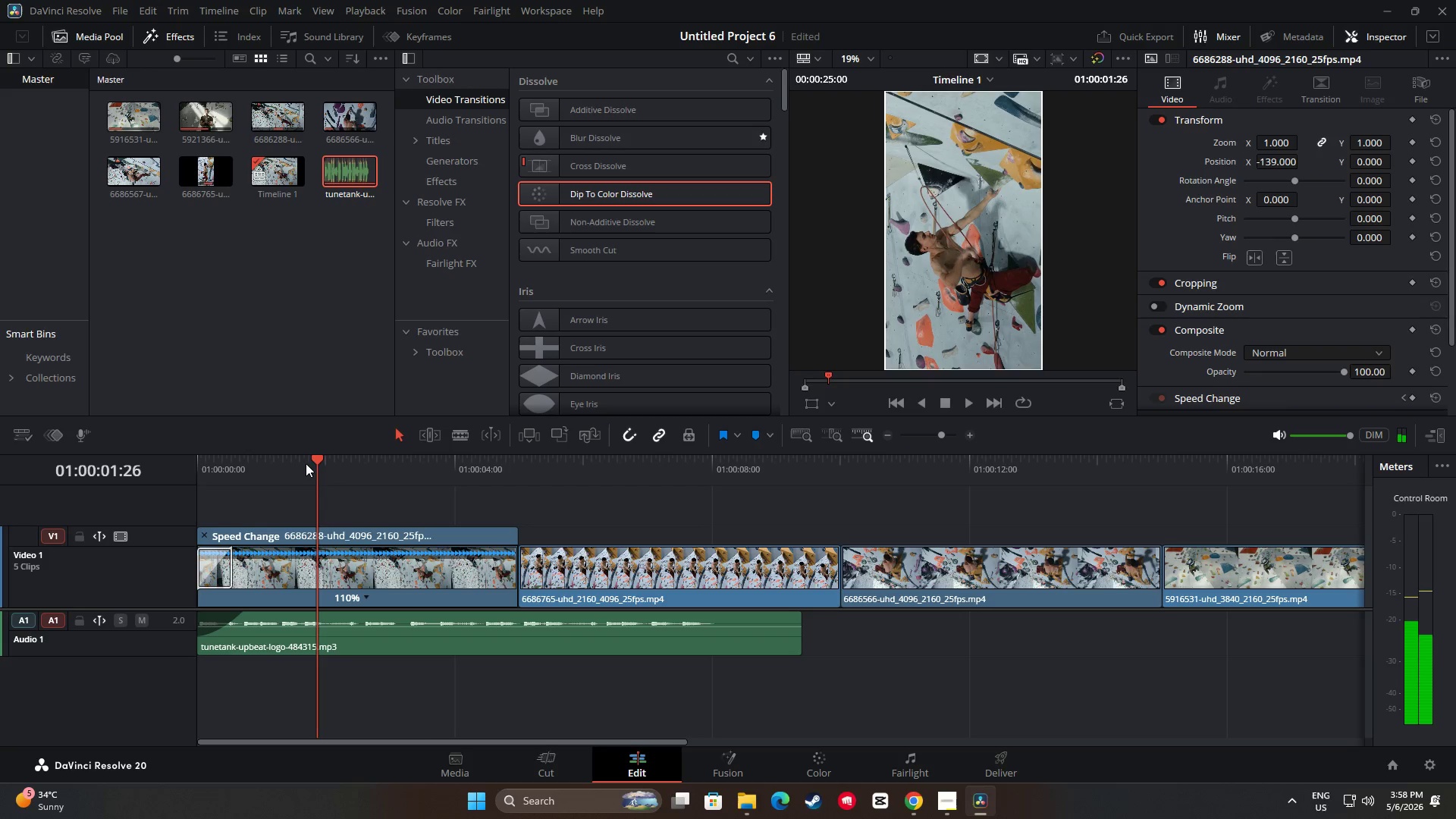 
left_click_drag(start_coordinate=[317, 459], to_coordinate=[282, 460])
 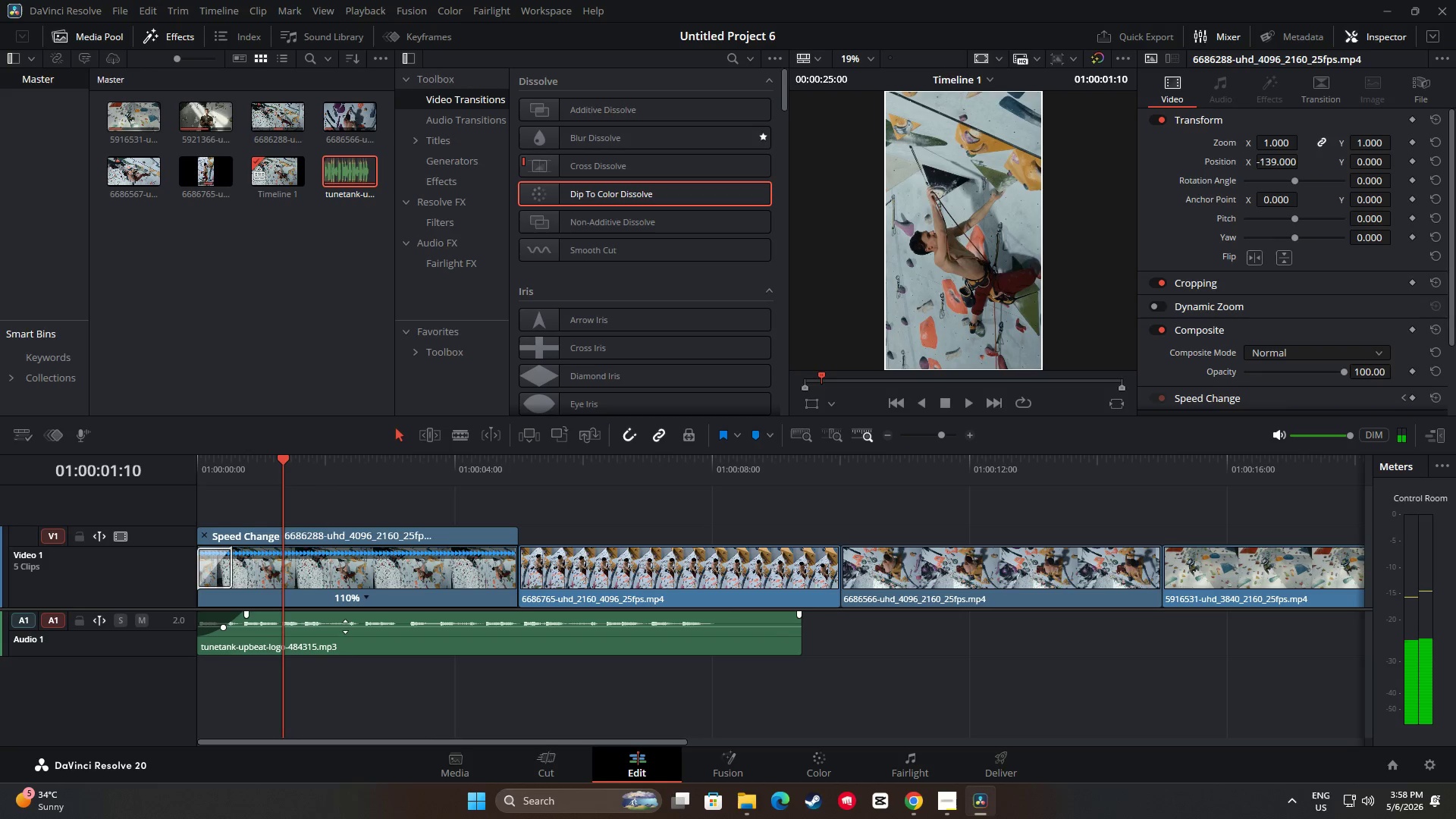 
left_click([336, 629])
 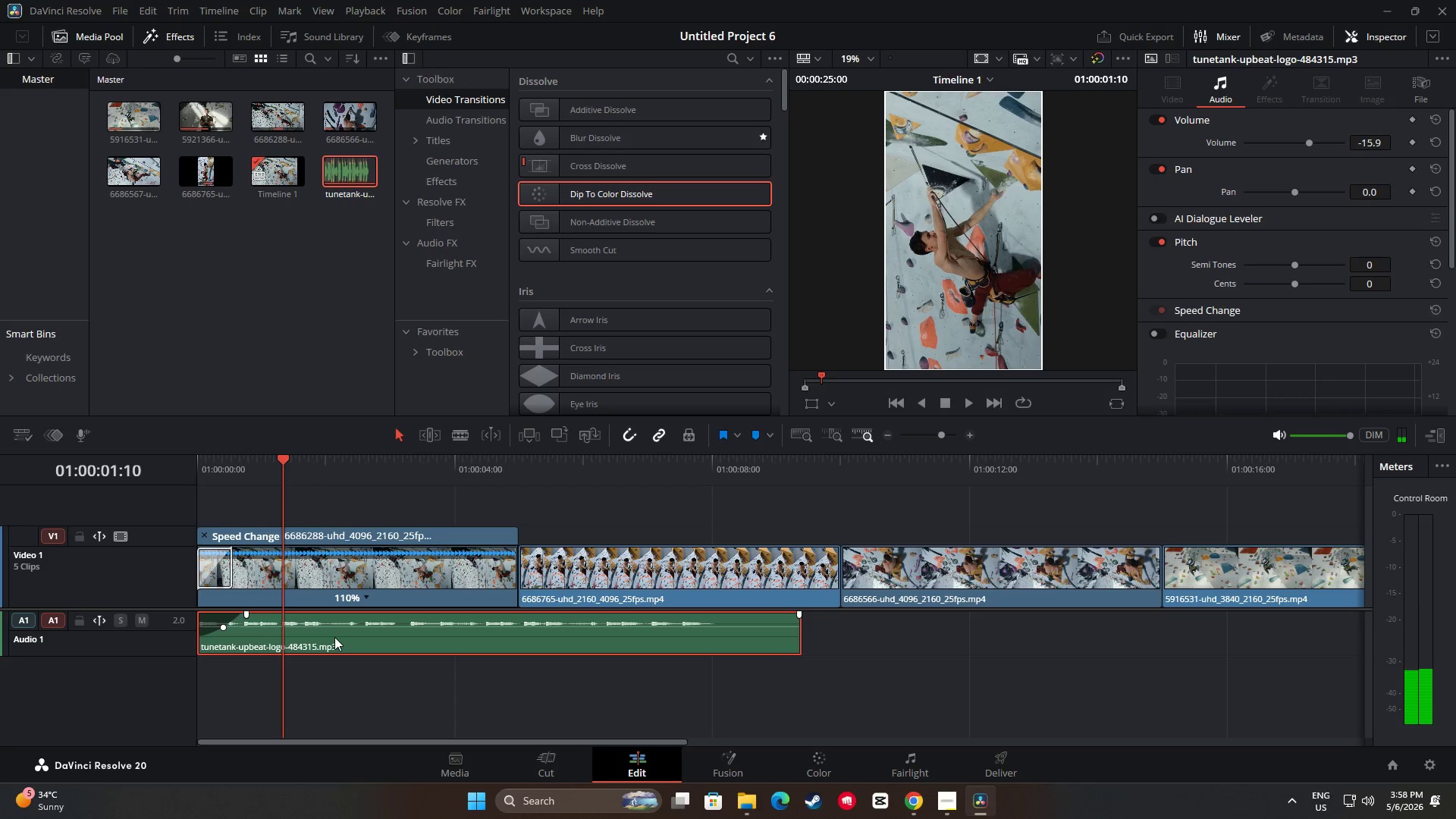 
key(M)
 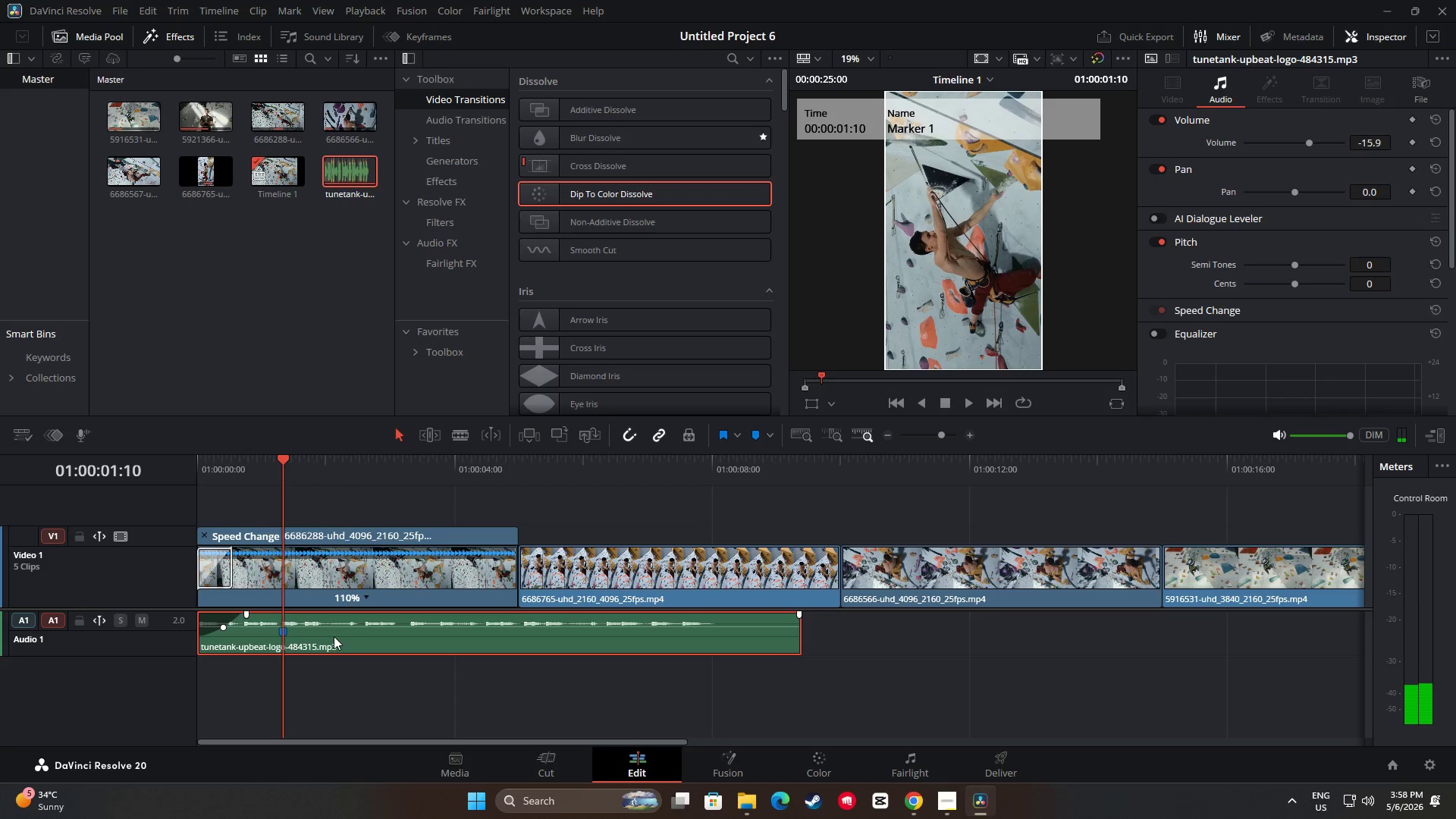 
key(Space)
 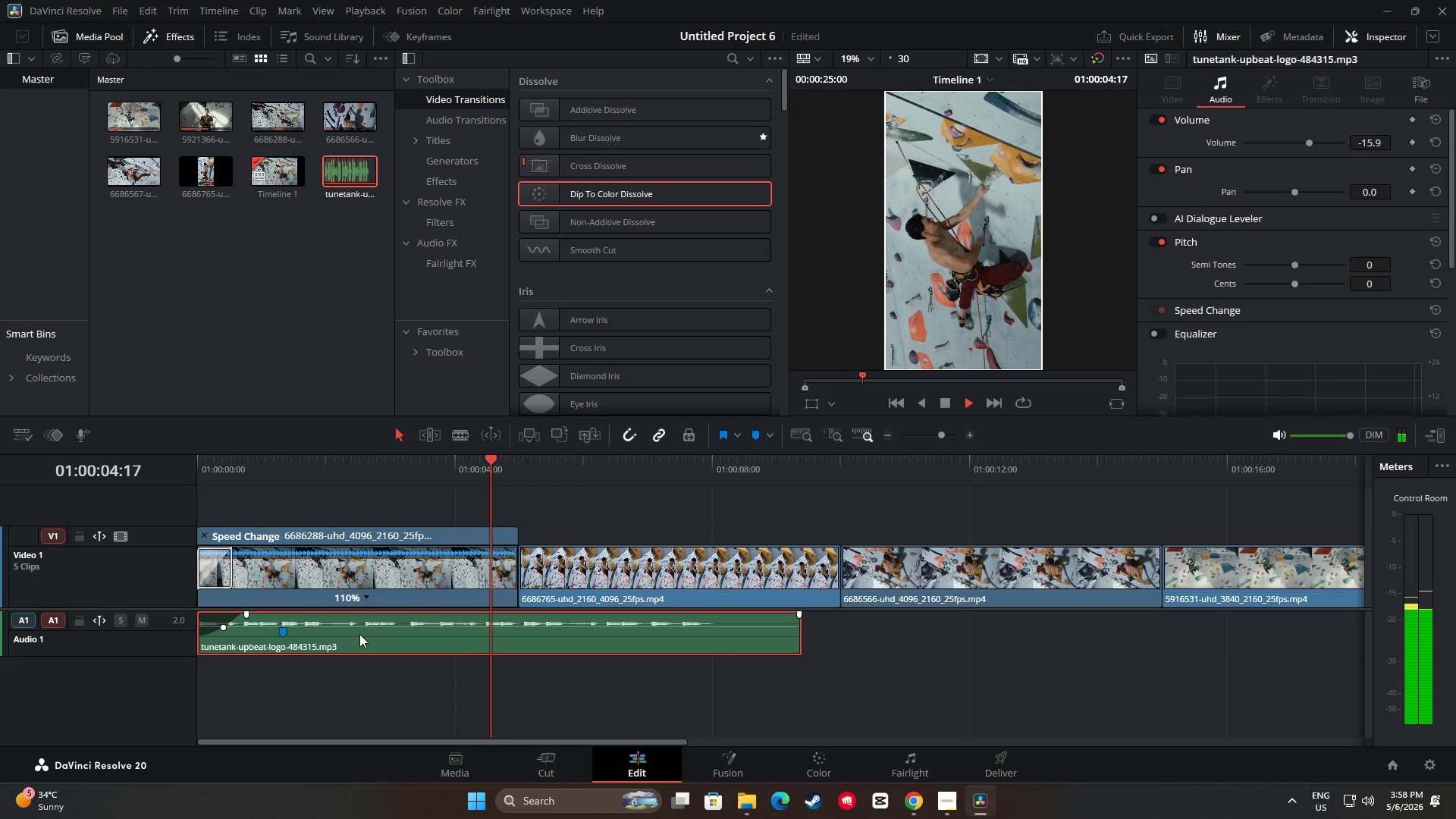 
key(Space)
 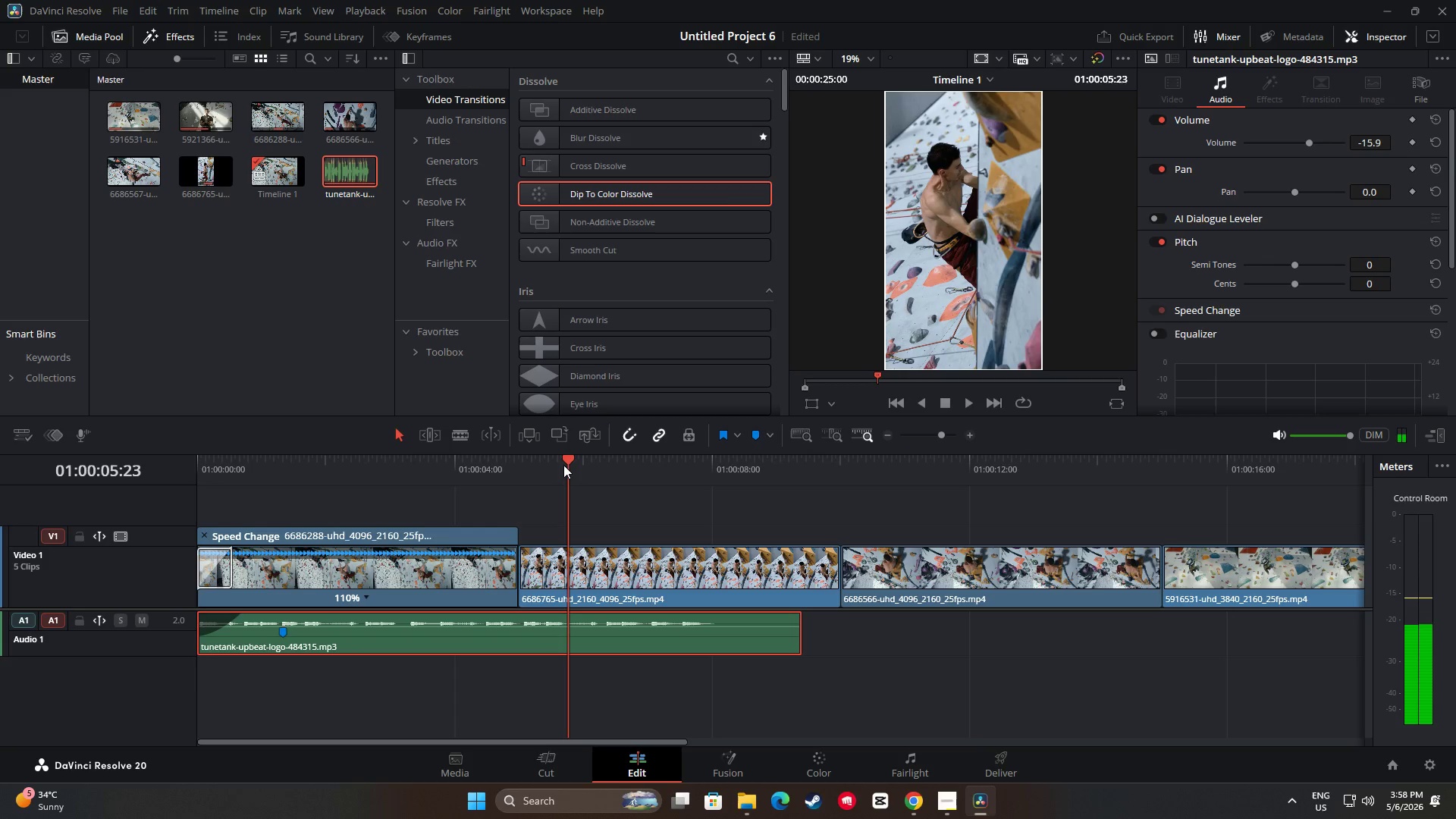 
left_click_drag(start_coordinate=[570, 462], to_coordinate=[338, 475])
 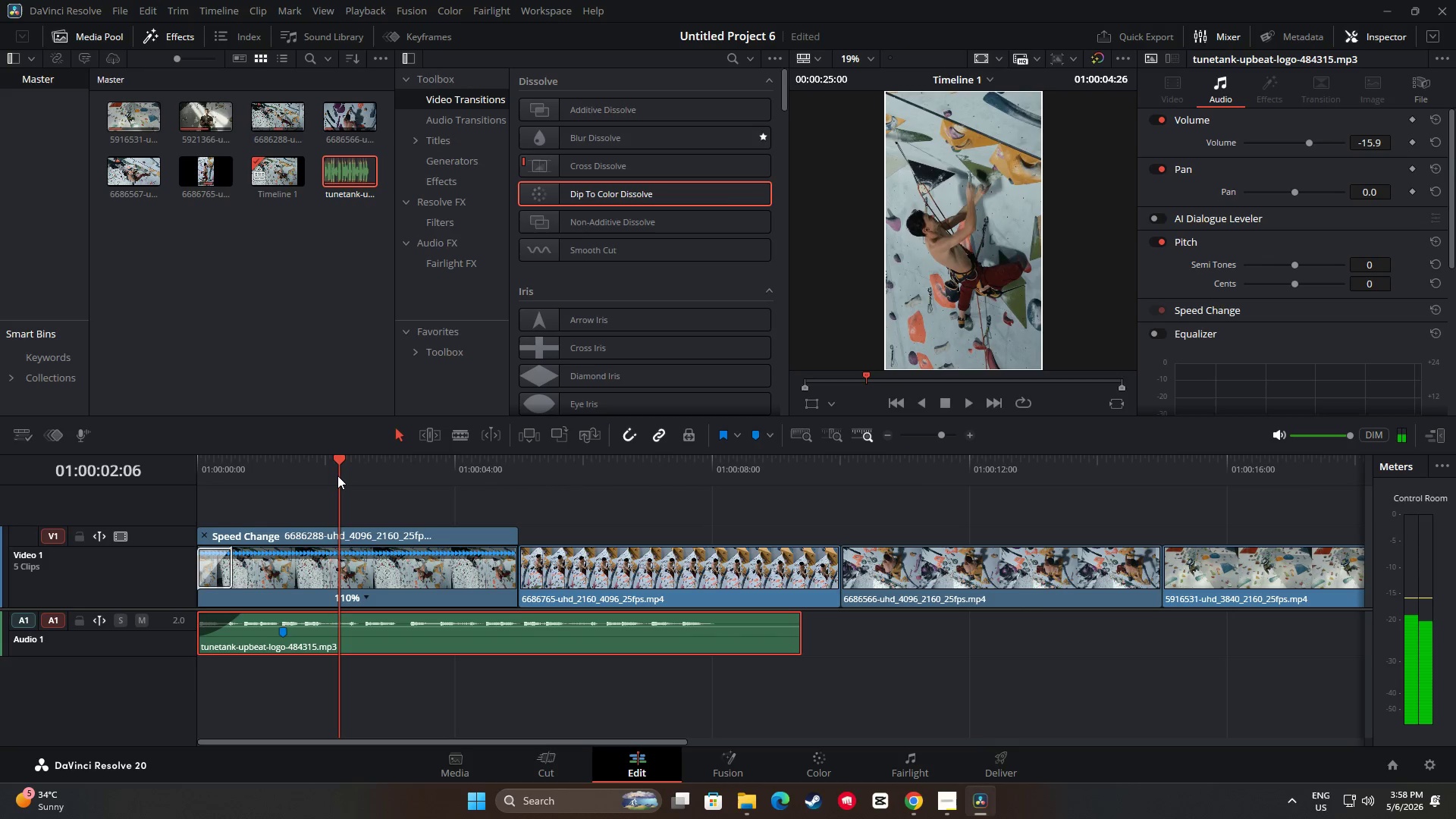 
key(Space)
 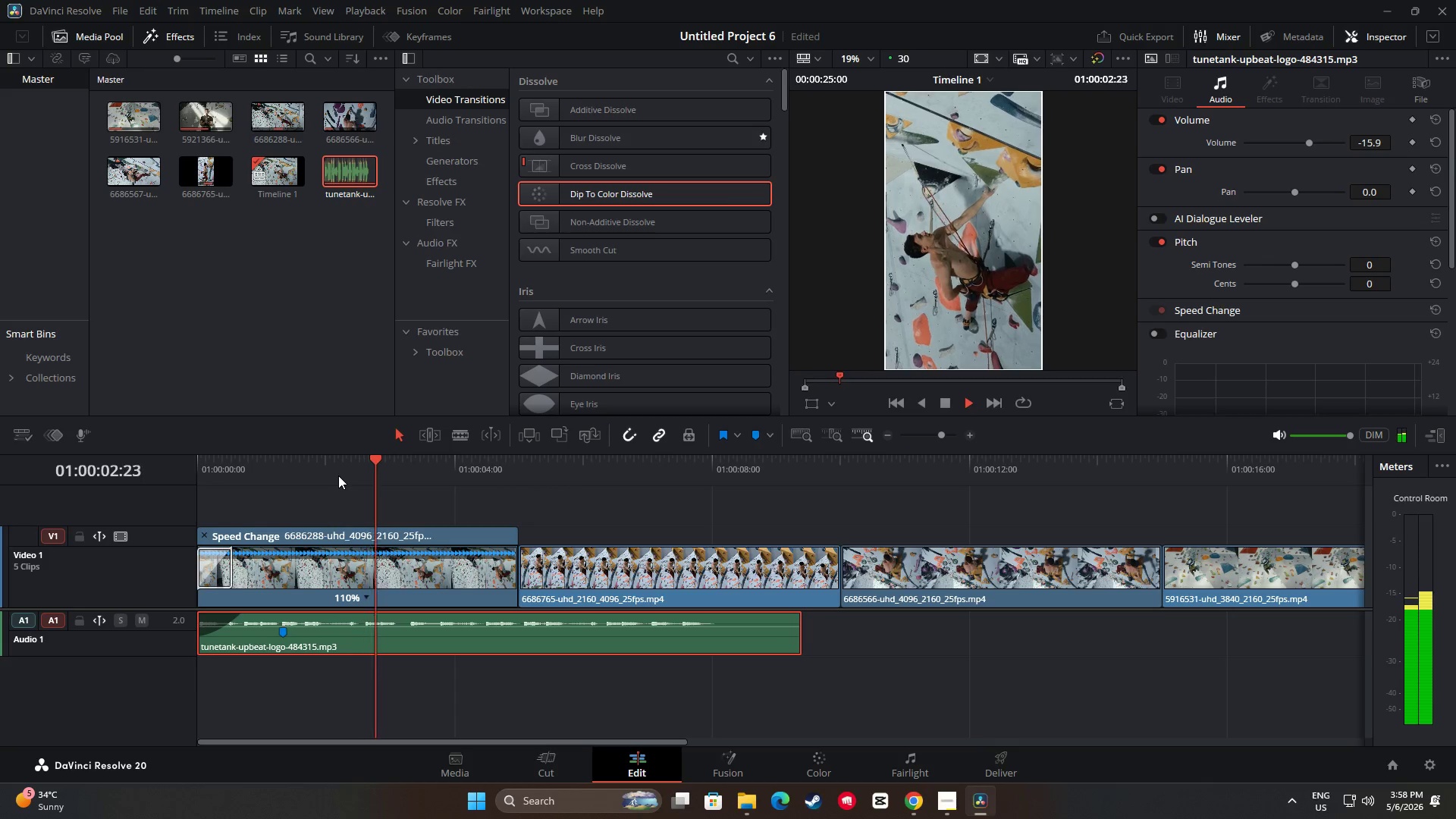 
key(Space)
 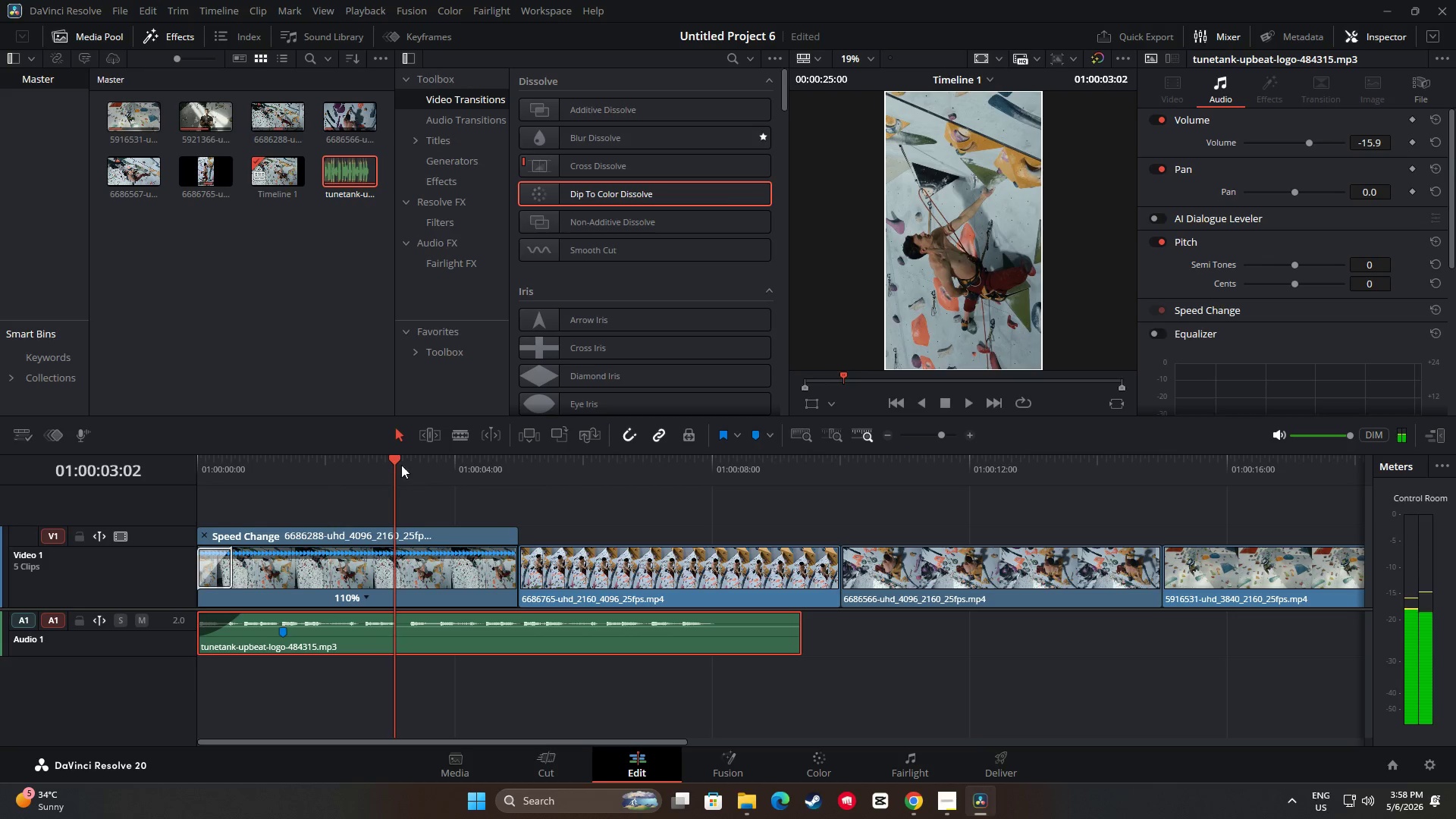 
left_click_drag(start_coordinate=[398, 462], to_coordinate=[265, 471])
 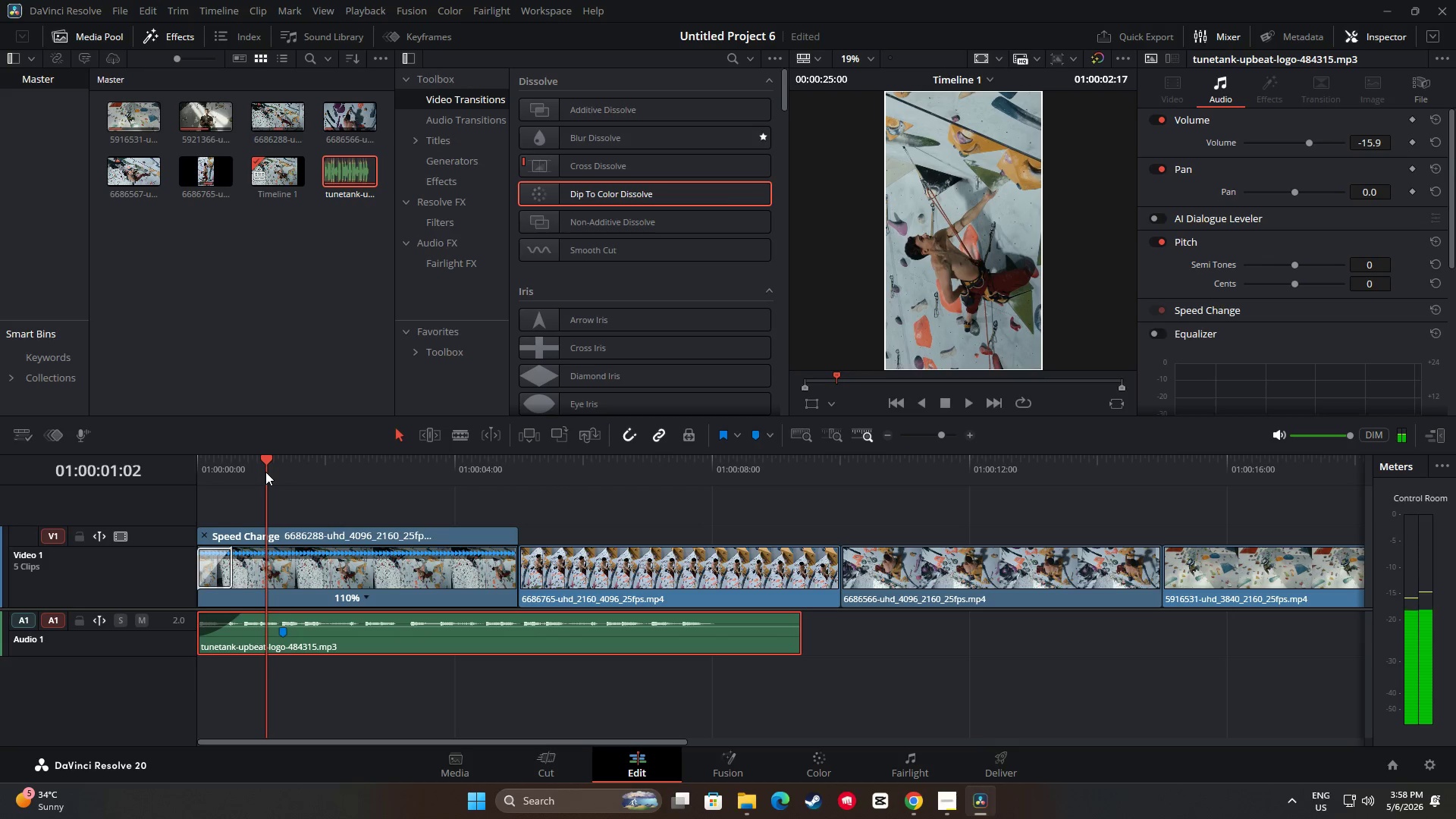 
key(Space)
 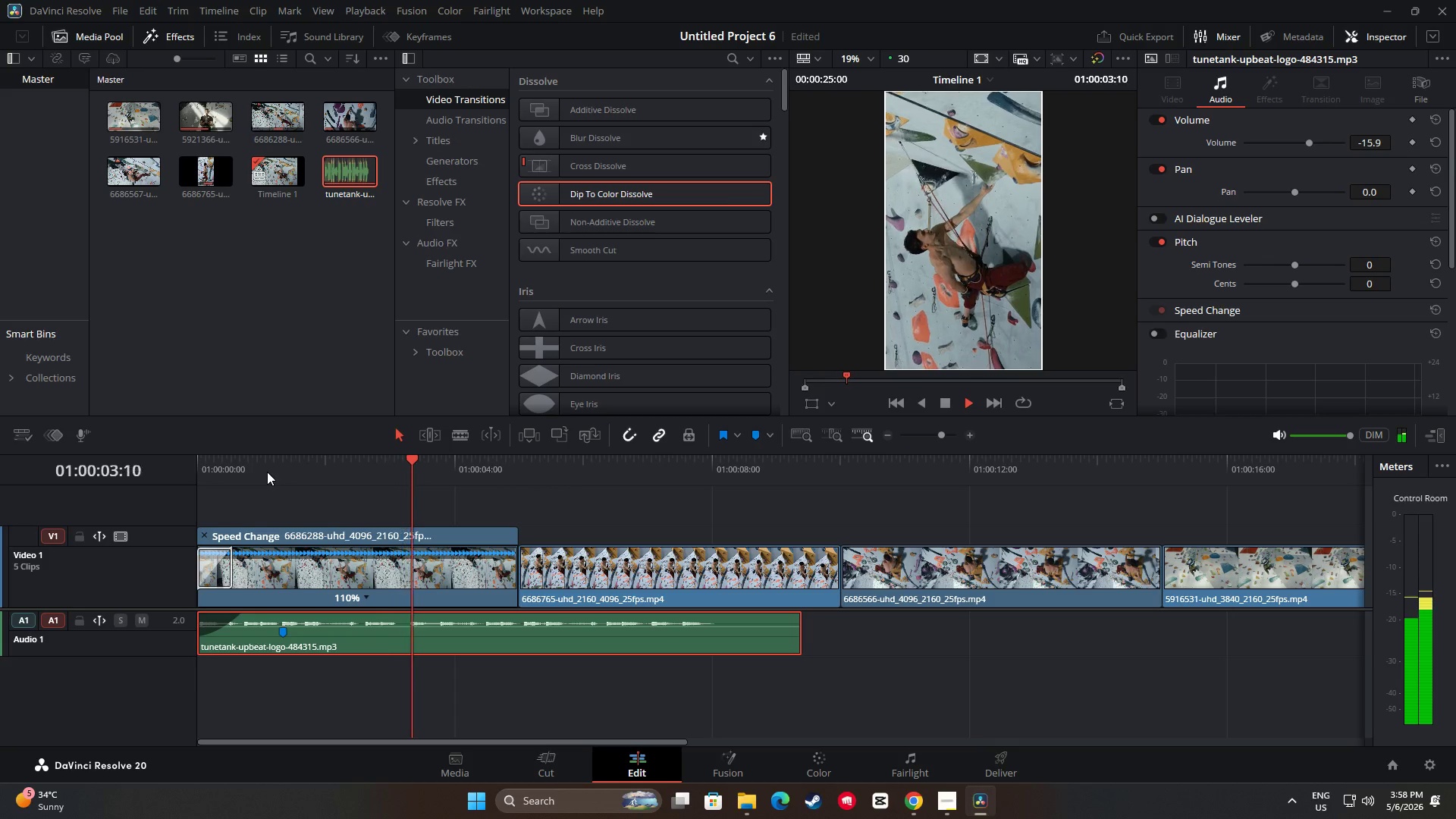 
key(Space)
 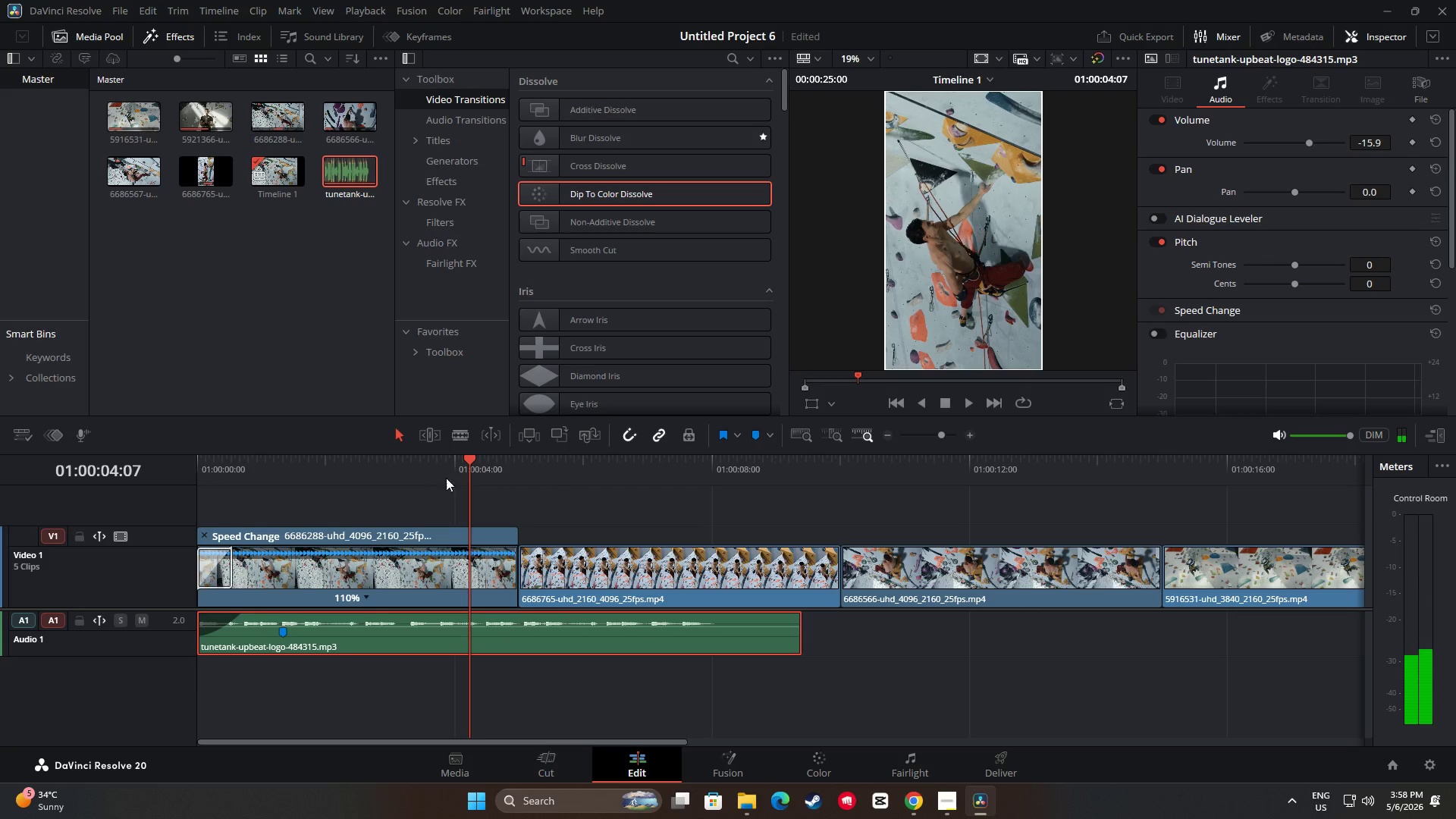 
left_click_drag(start_coordinate=[480, 465], to_coordinate=[229, 462])
 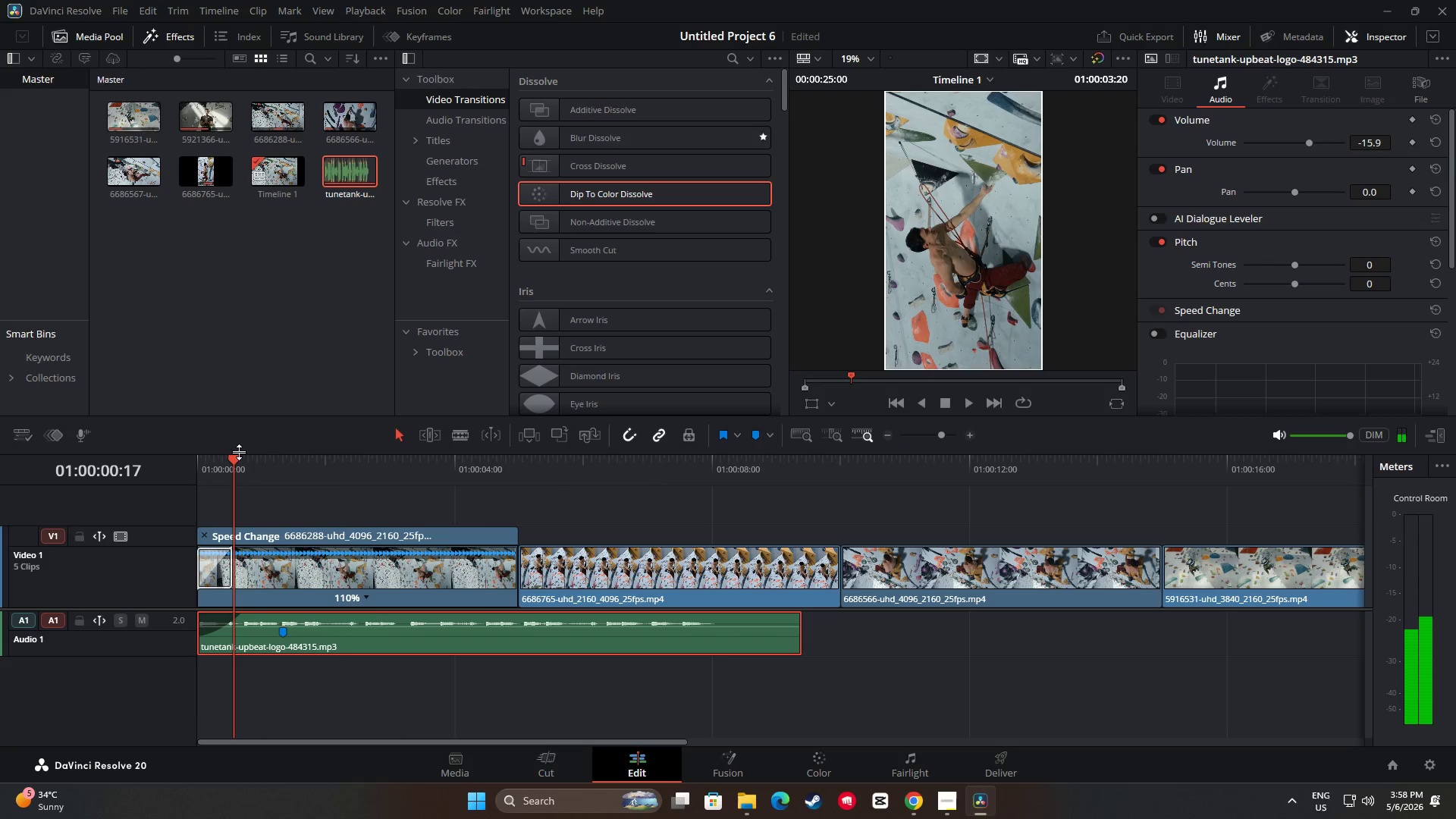 
key(Space)
 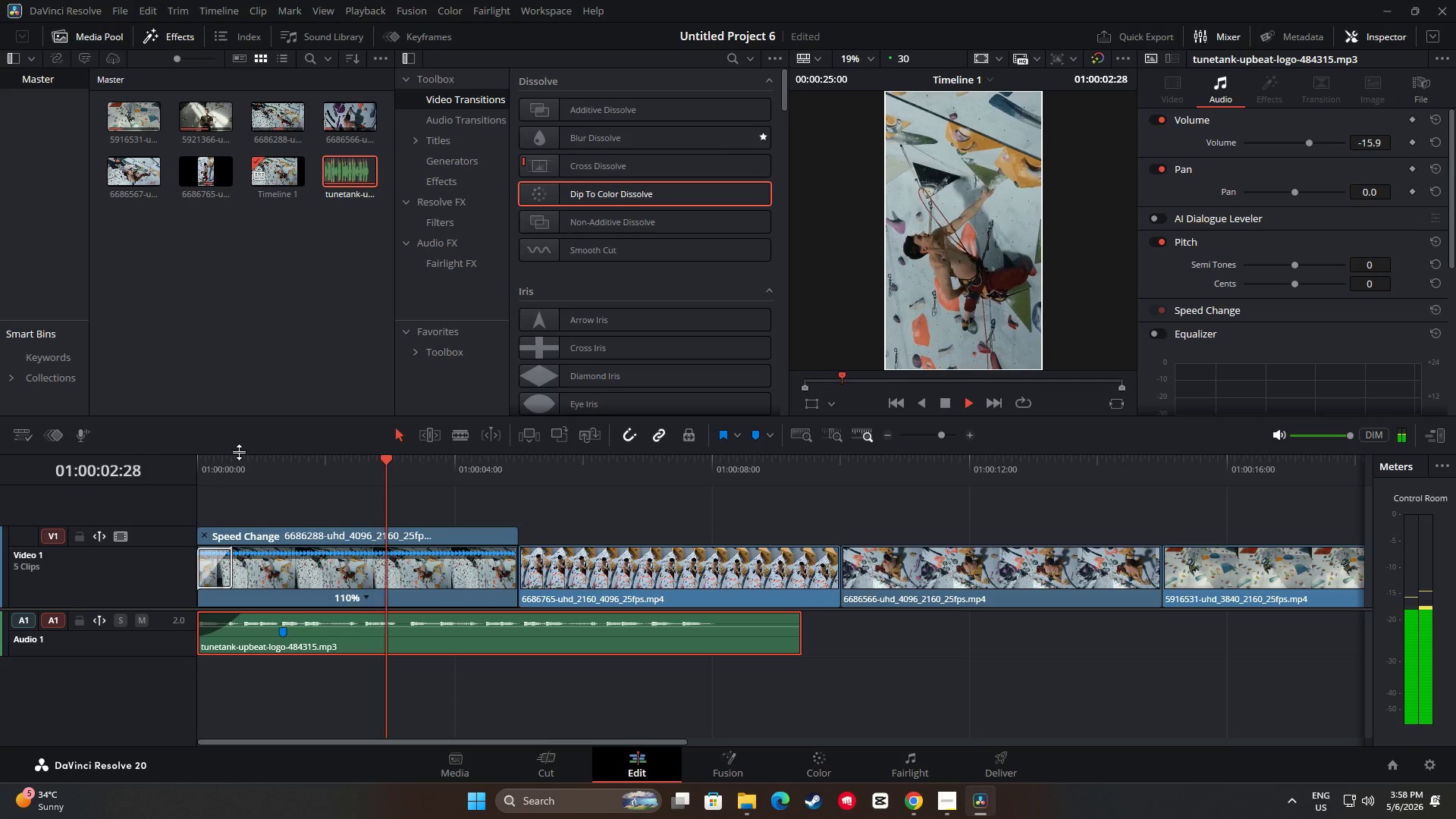 
key(Space)
 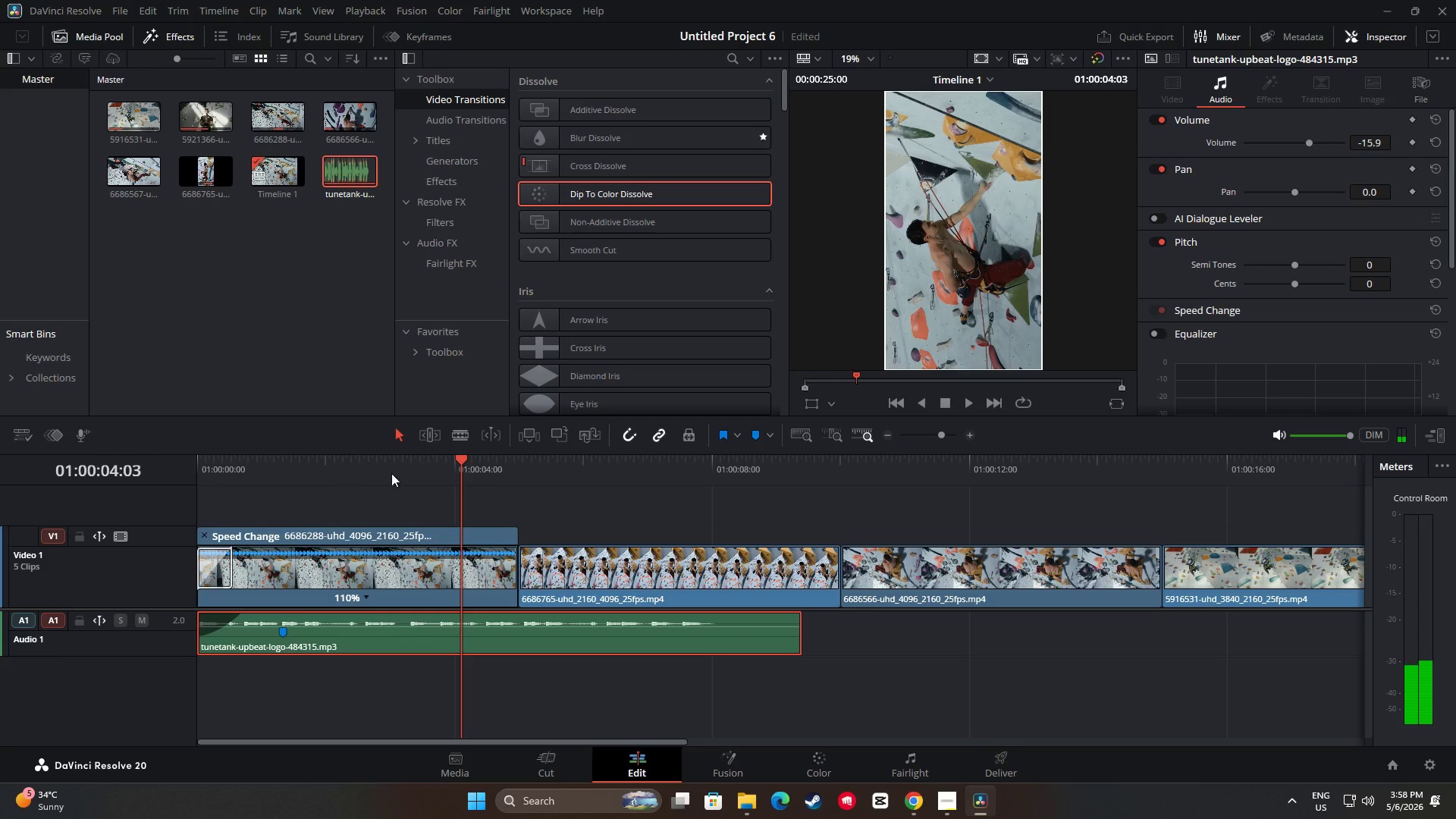 
left_click_drag(start_coordinate=[457, 464], to_coordinate=[216, 482])
 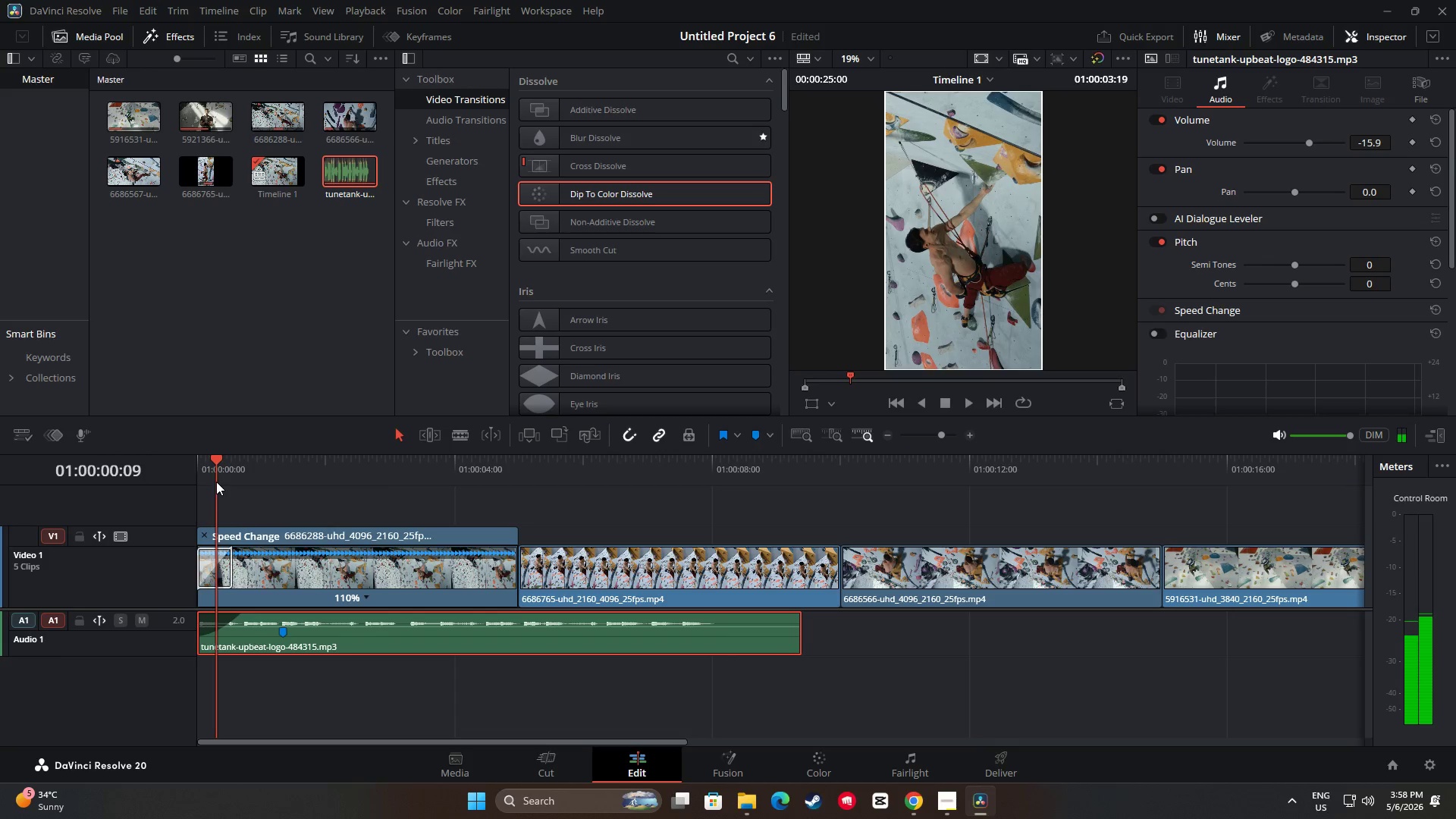 
key(Space)
 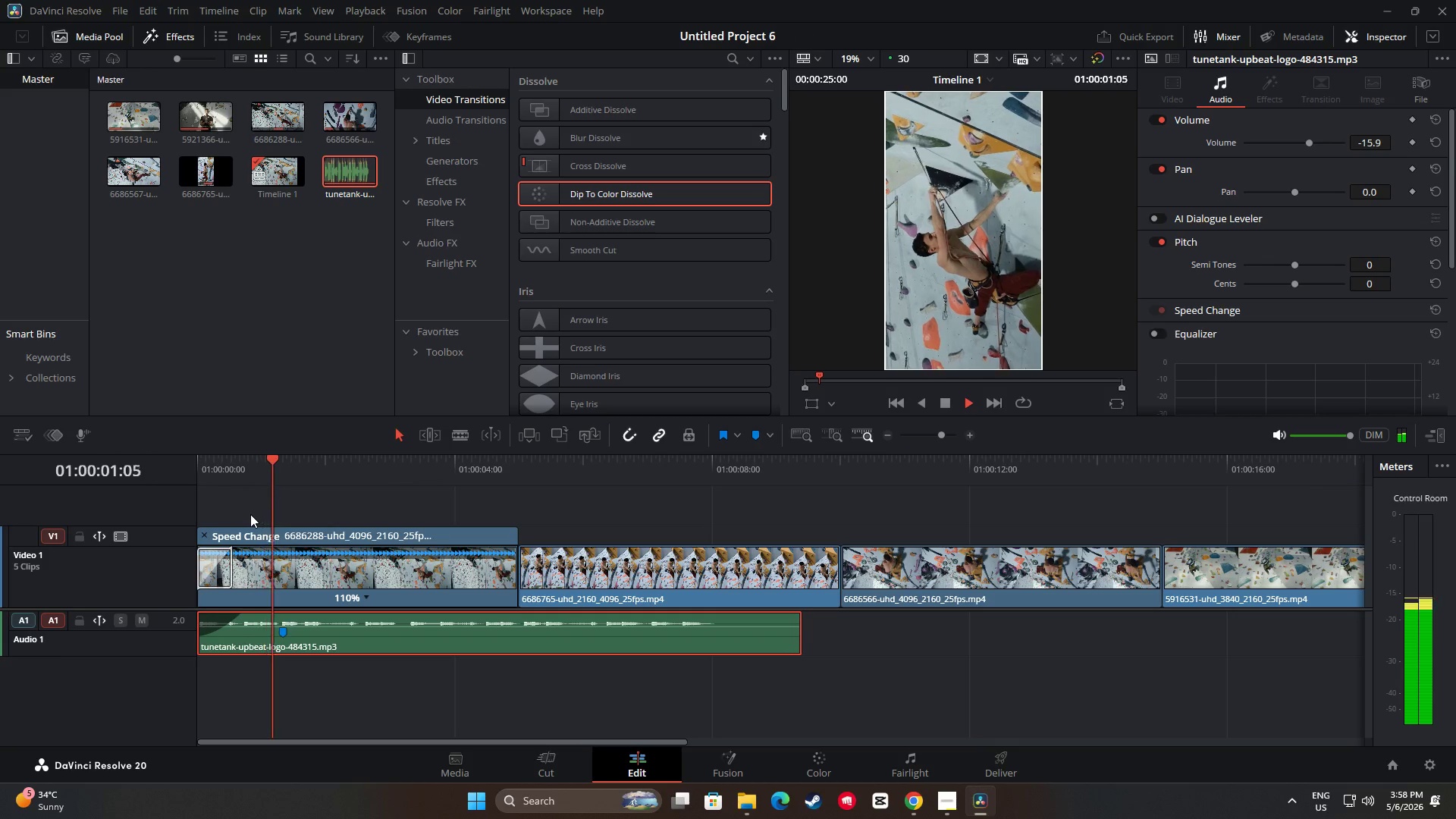 
key(Space)
 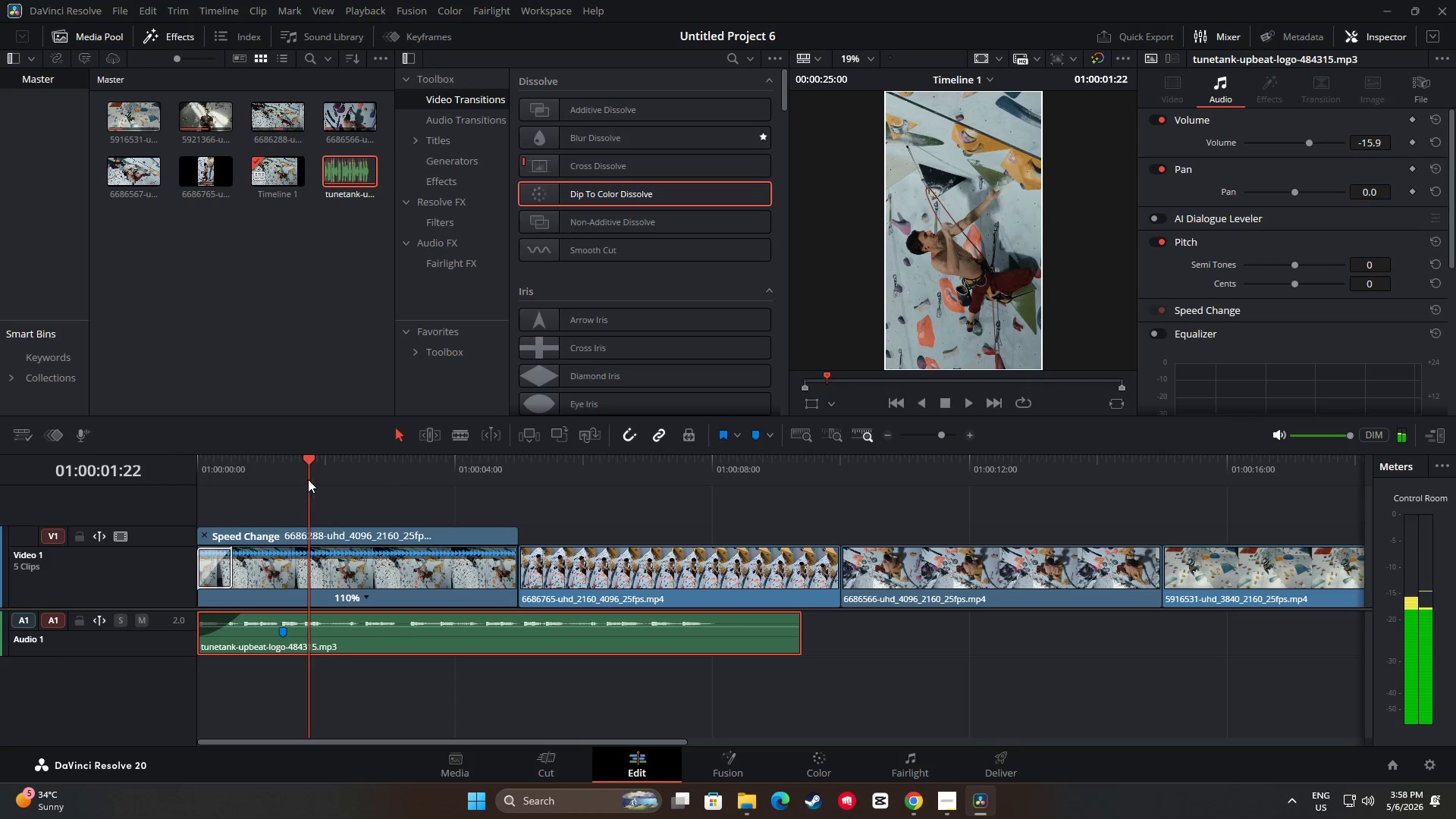 
left_click_drag(start_coordinate=[315, 461], to_coordinate=[245, 460])
 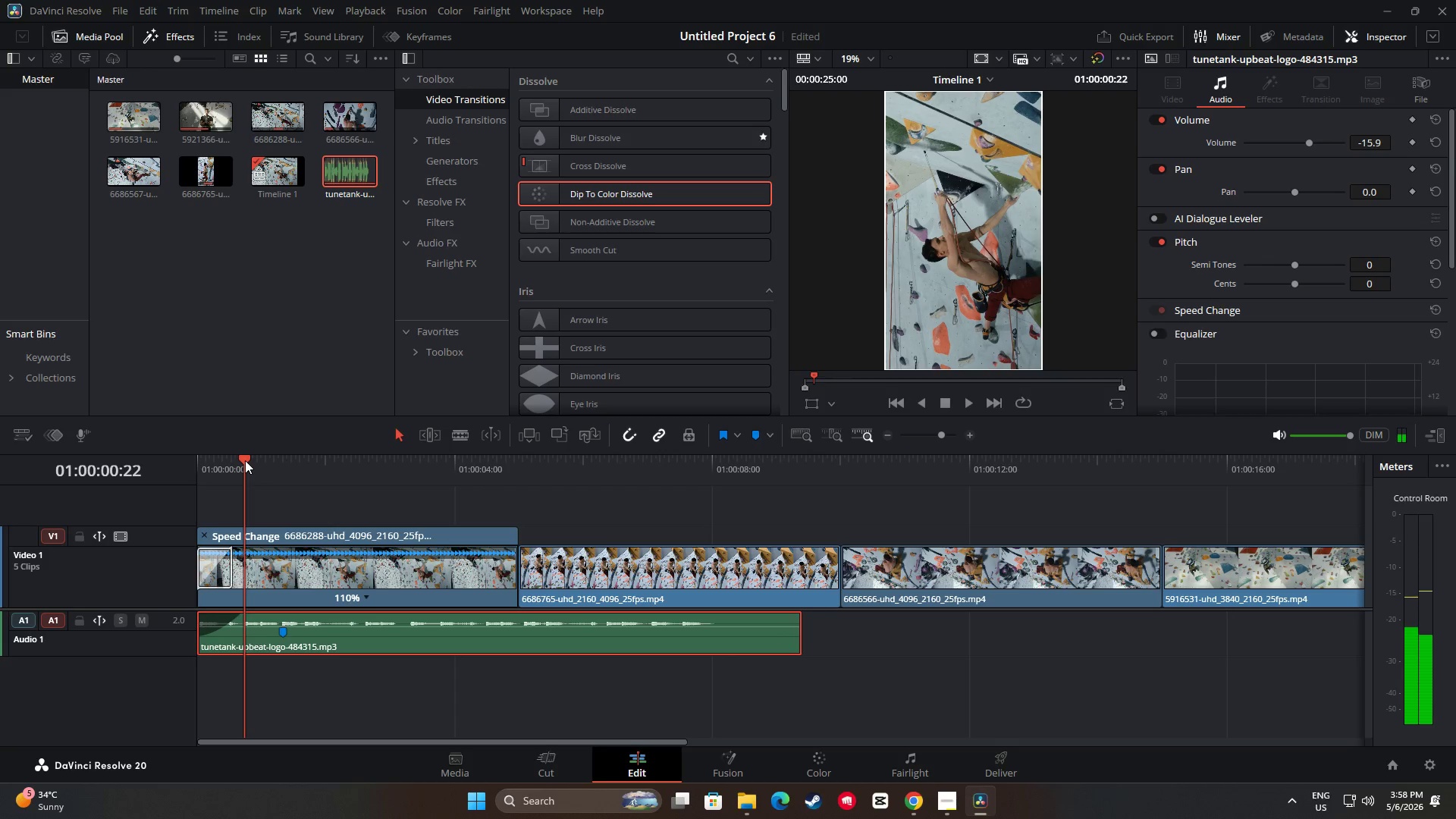 
key(M)
 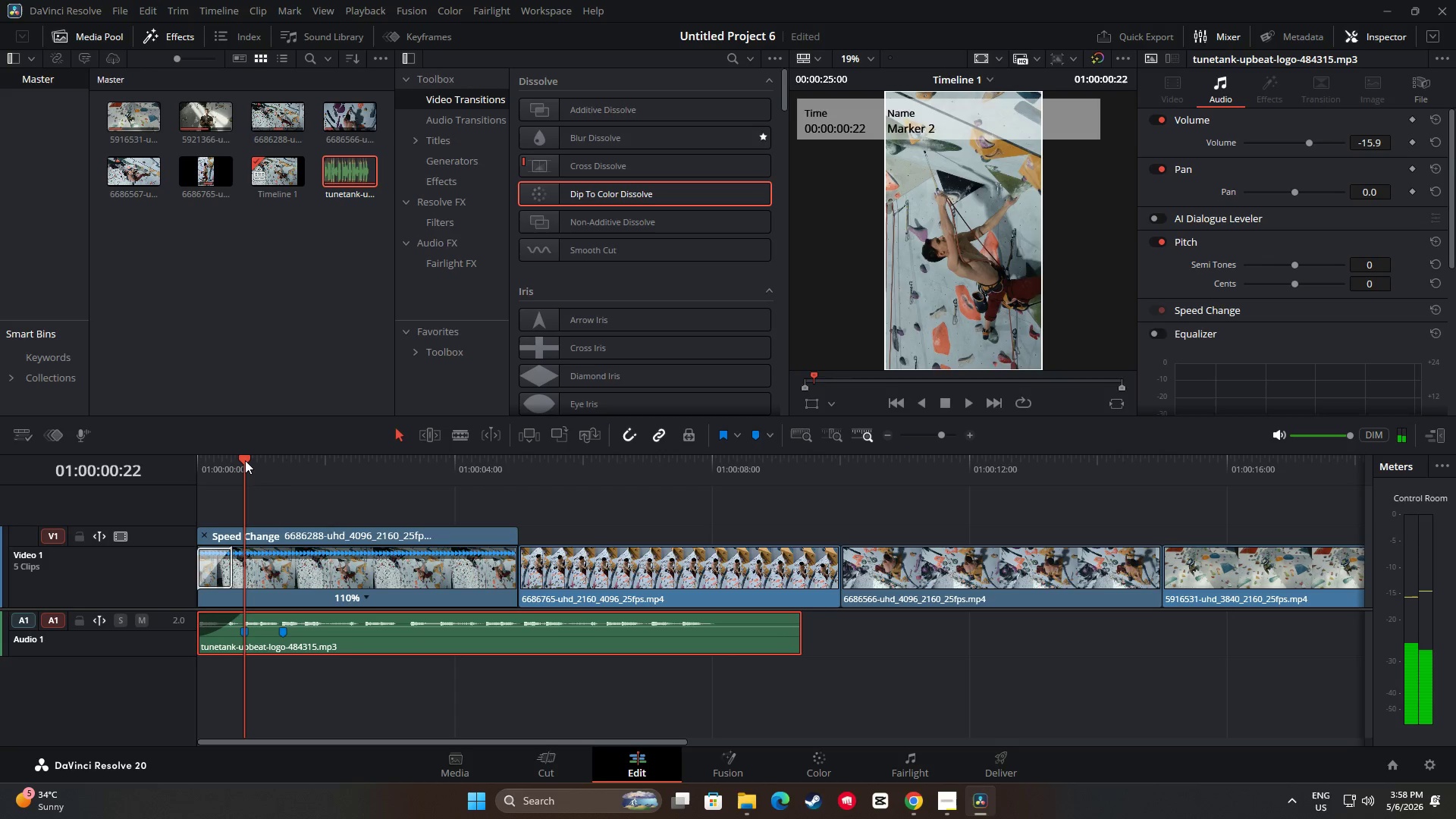 
key(Space)
 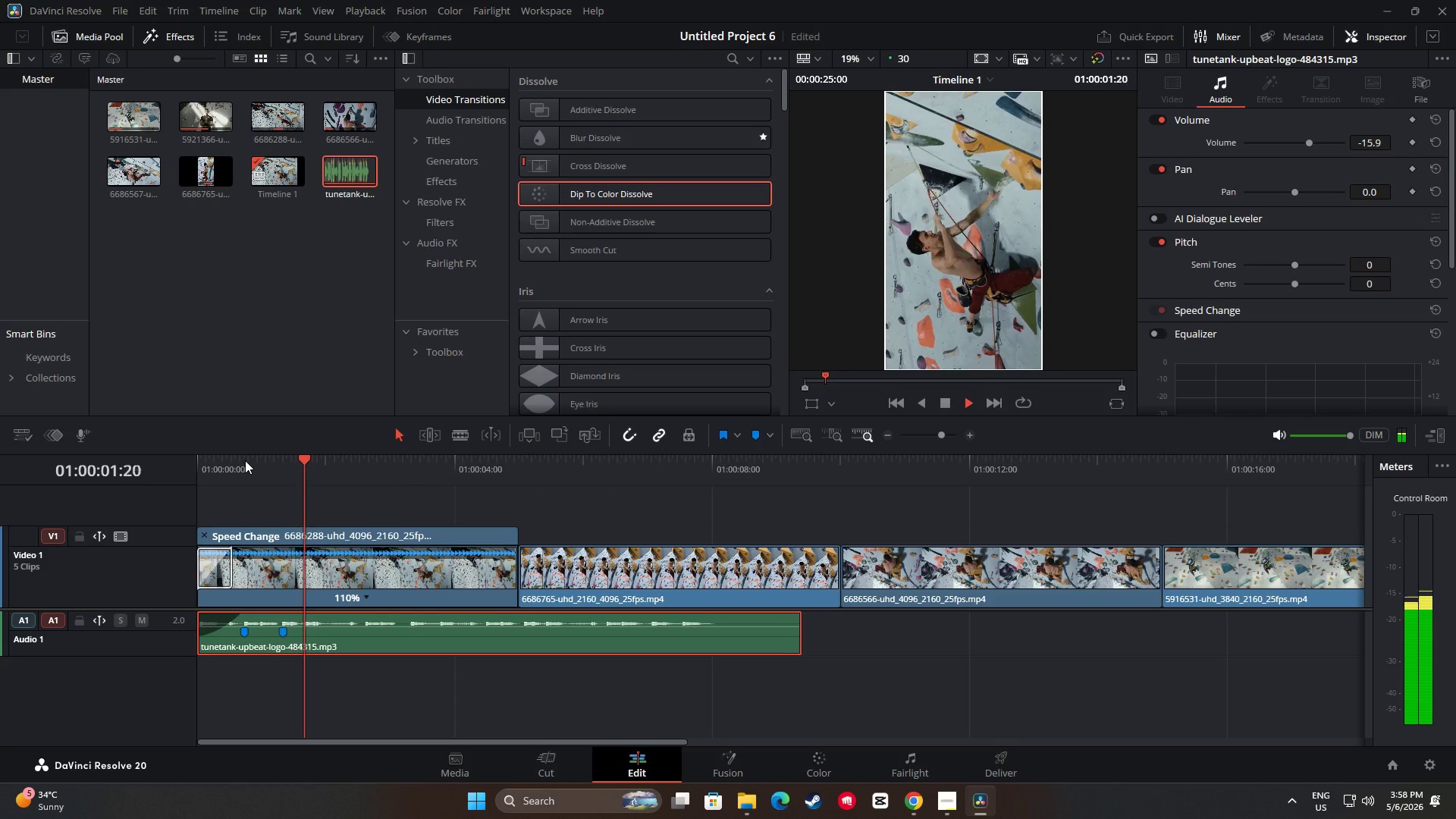 
key(Space)
 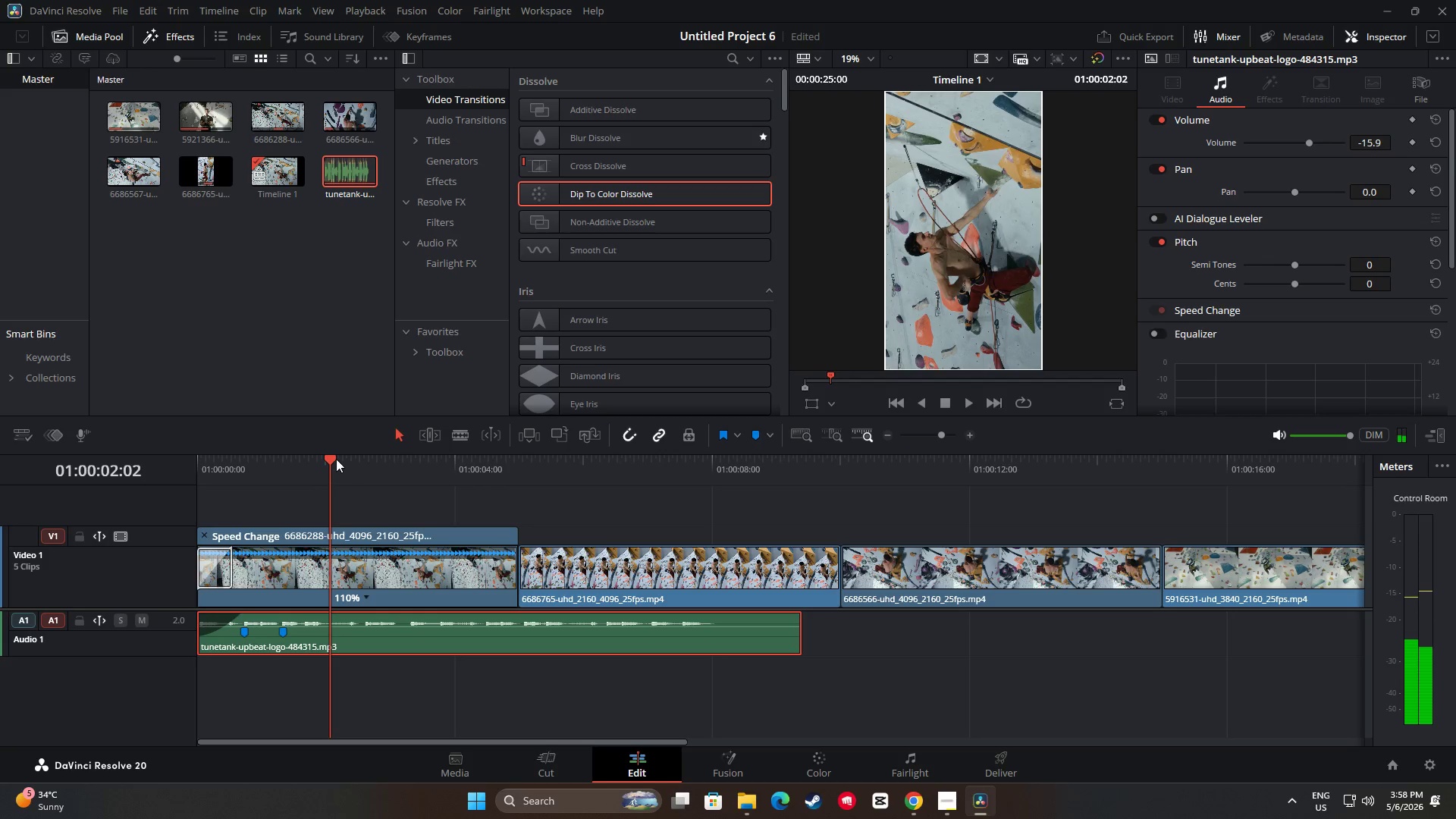 
key(Space)
 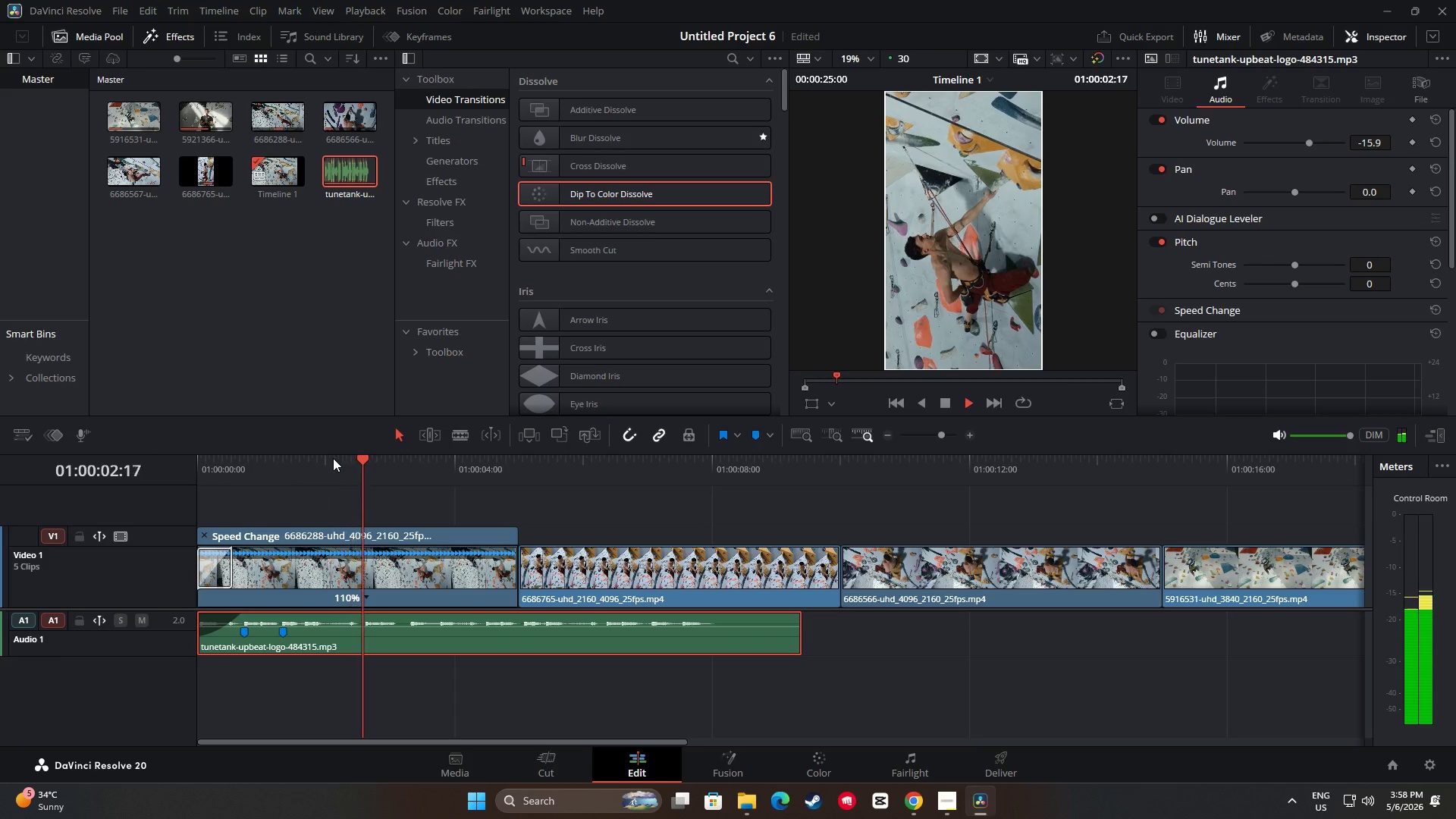 
key(Space)
 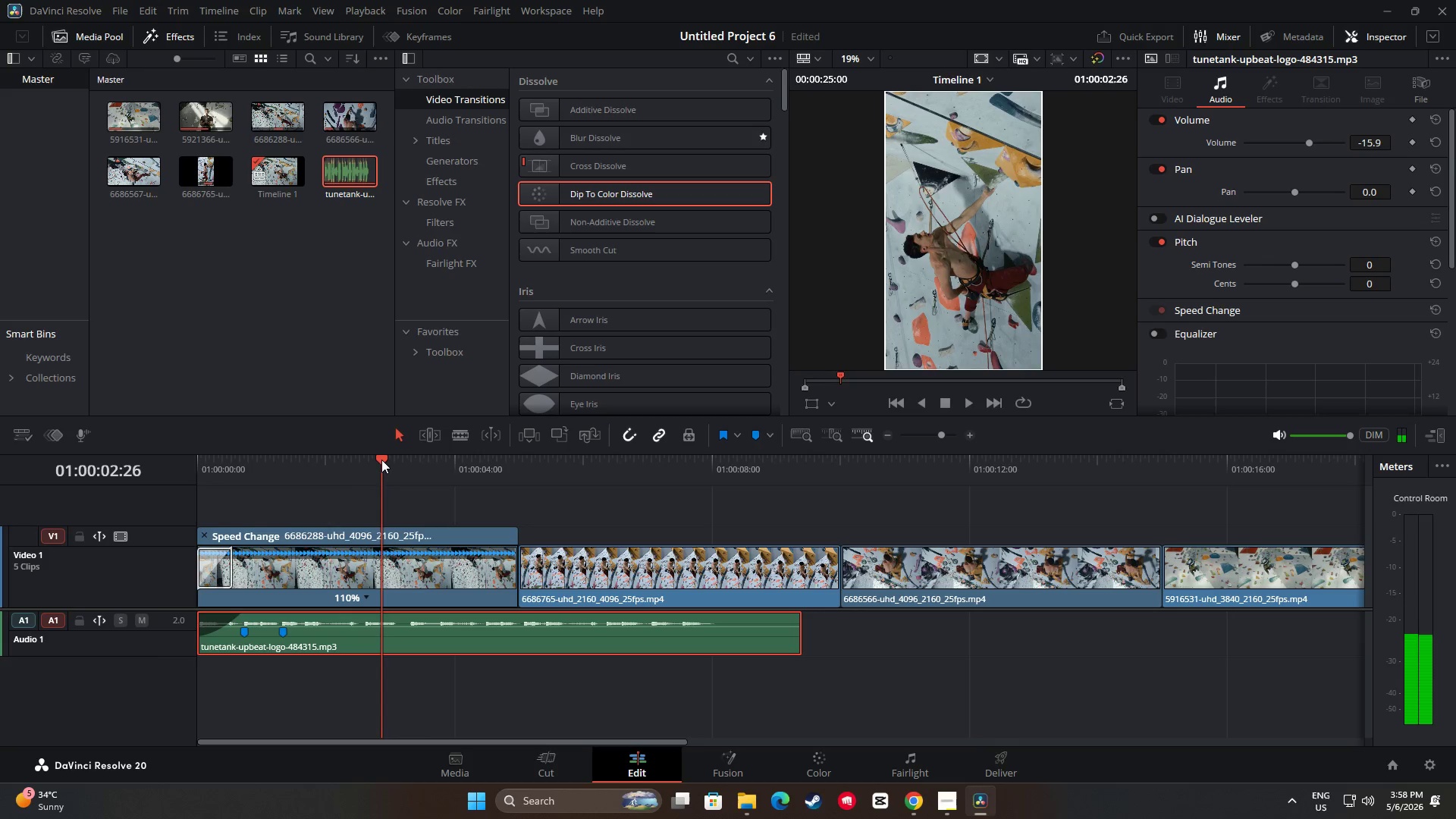 
left_click_drag(start_coordinate=[379, 459], to_coordinate=[350, 457])
 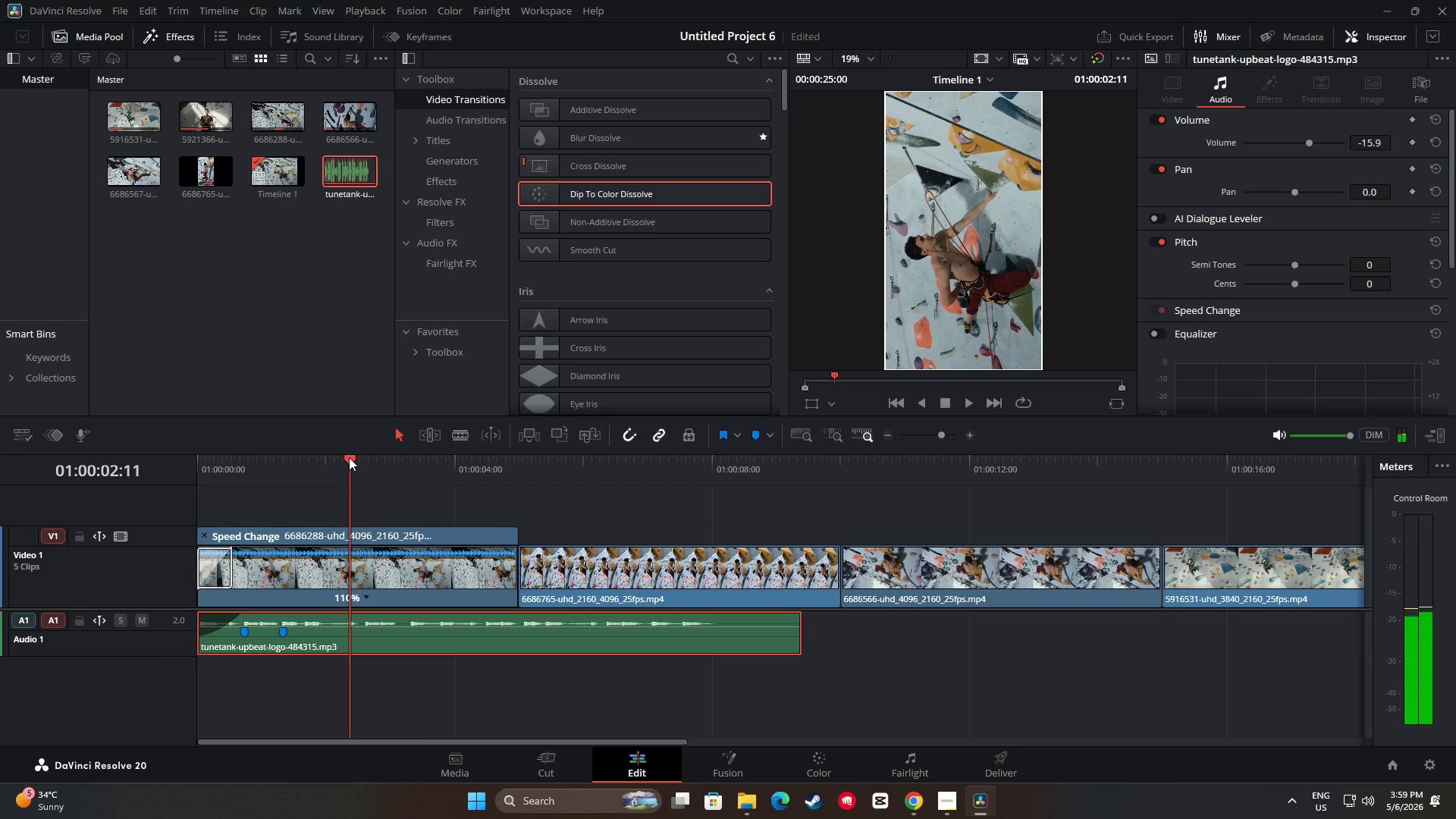 
key(M)
 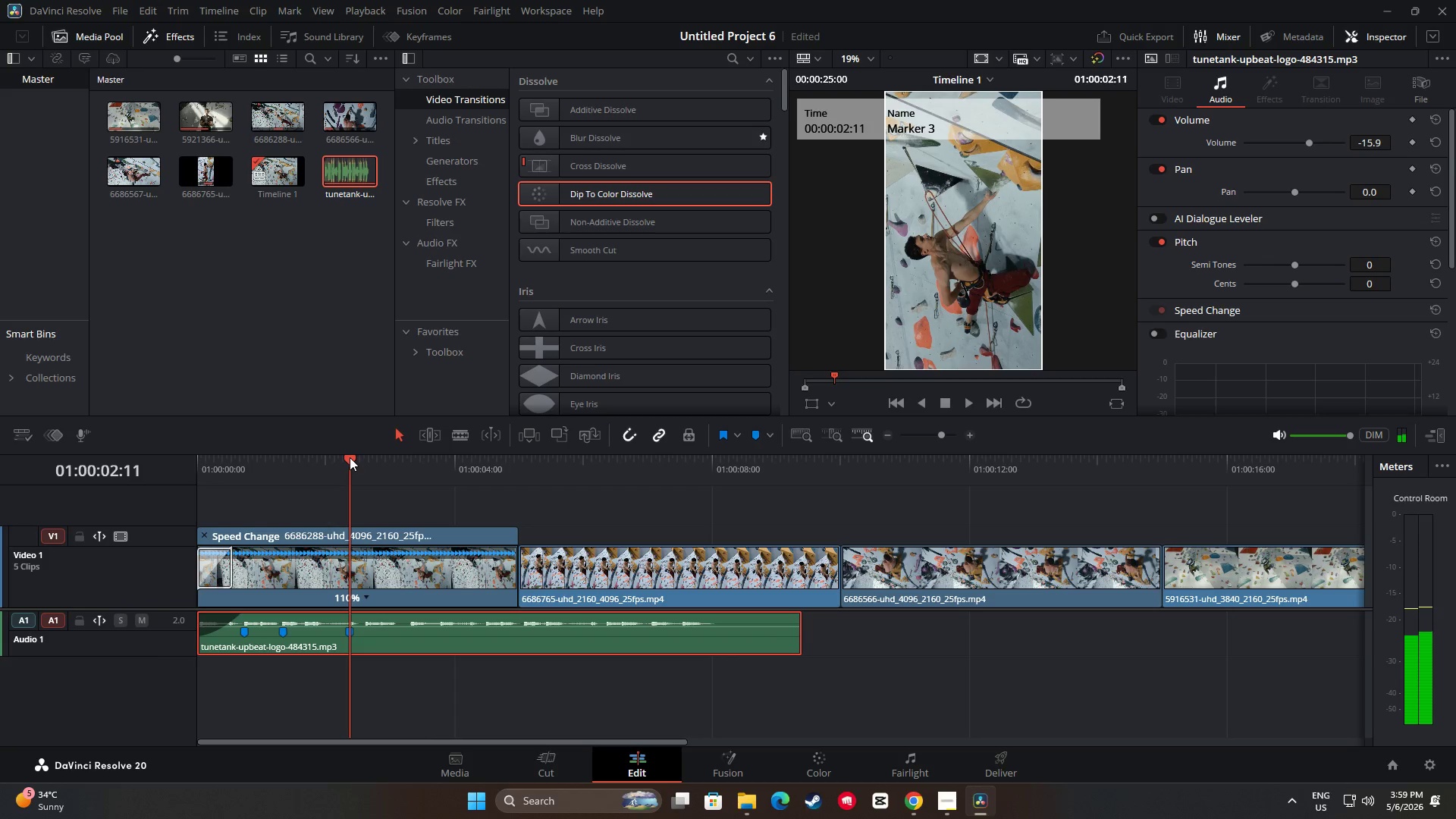 
key(Space)
 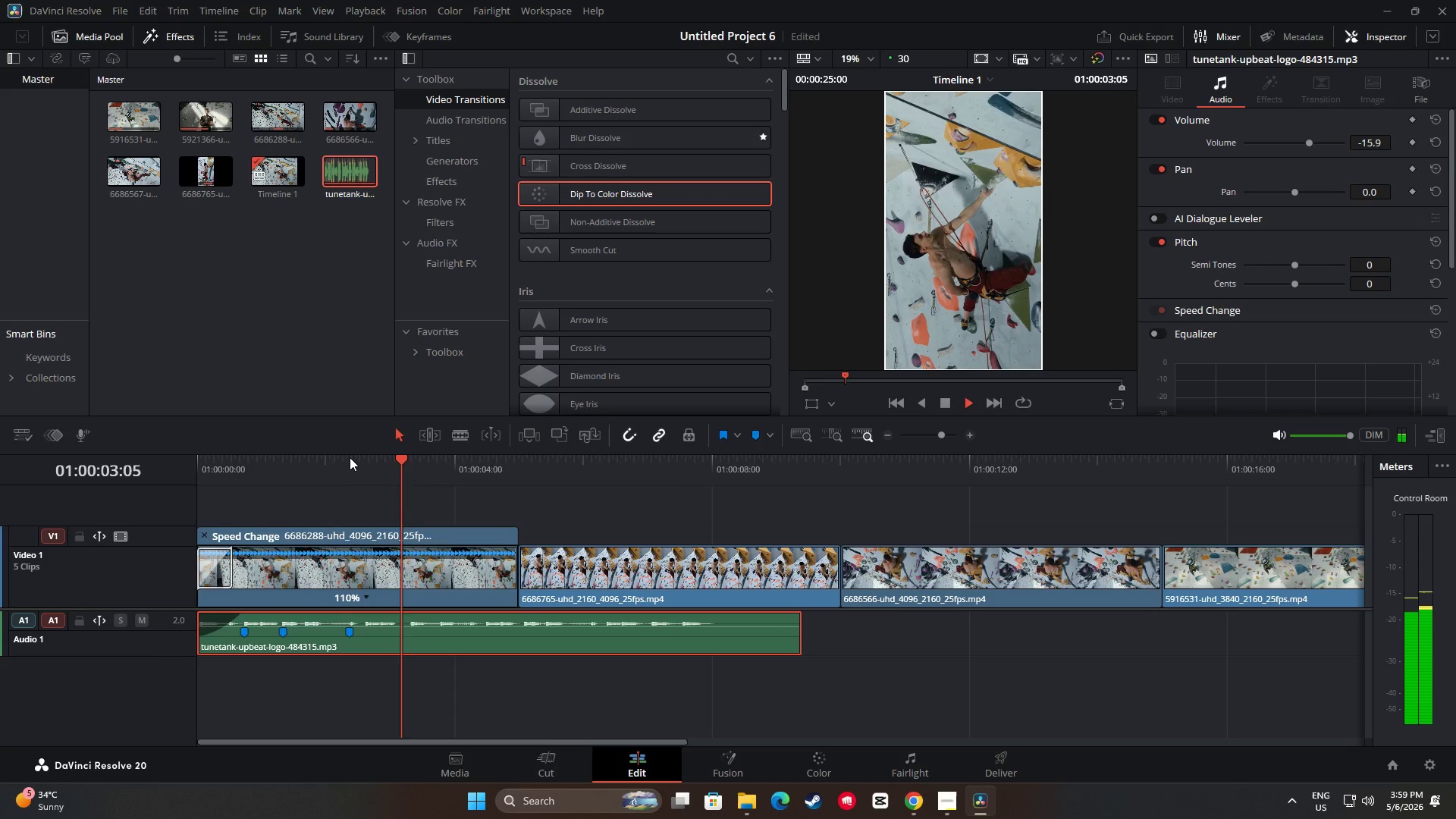 
key(Space)
 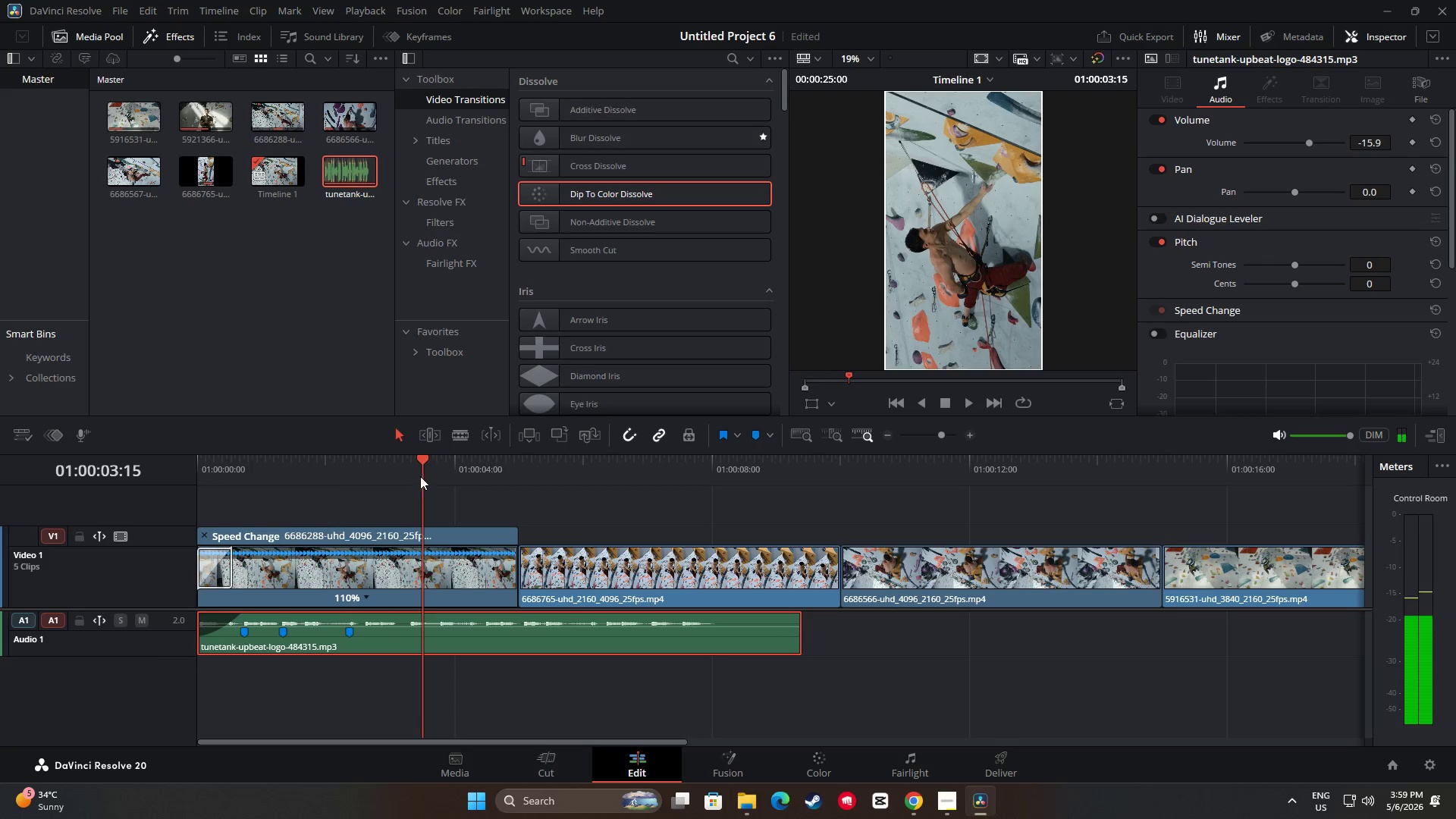 
left_click_drag(start_coordinate=[419, 461], to_coordinate=[308, 463])
 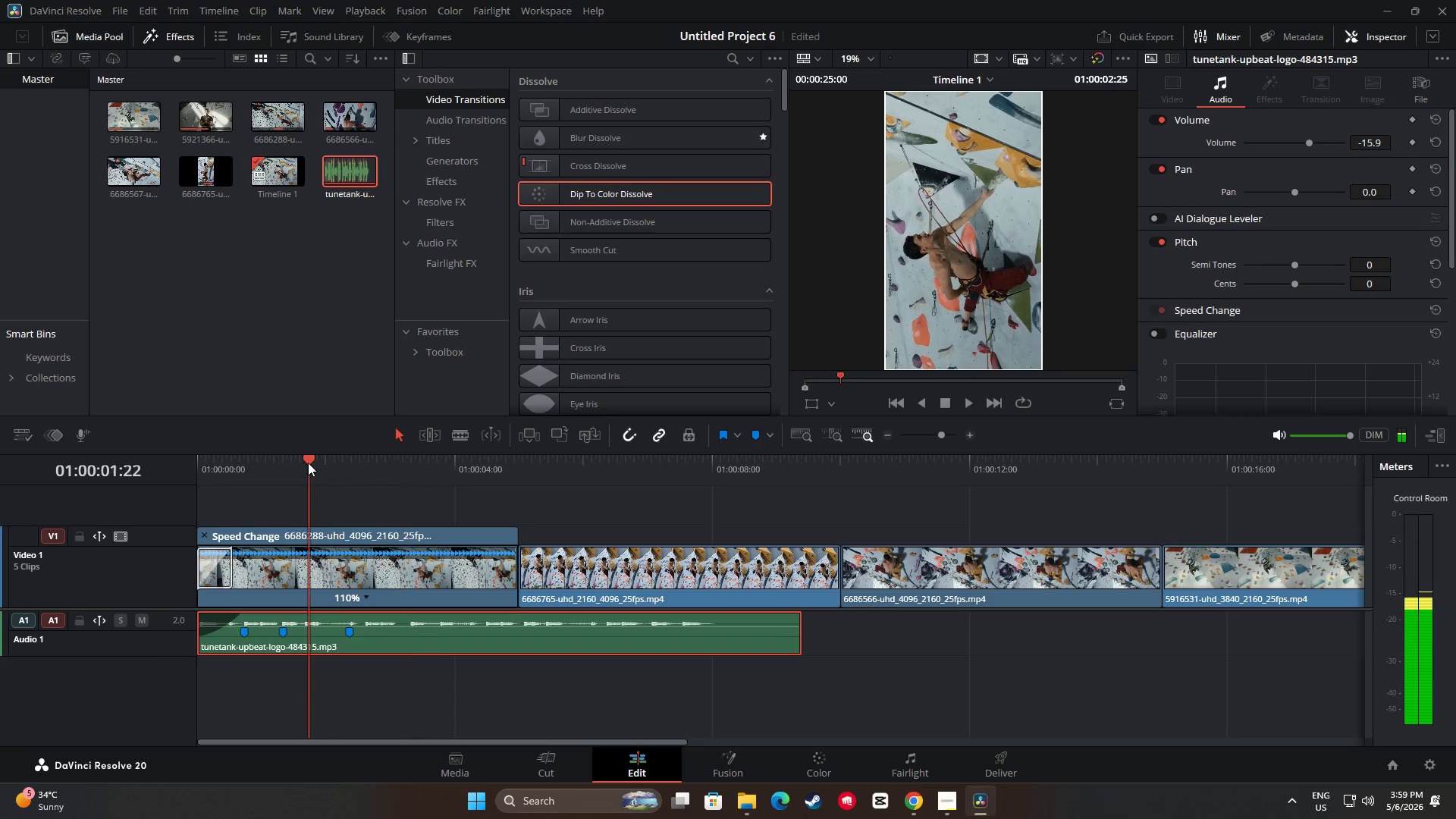 
key(Space)
 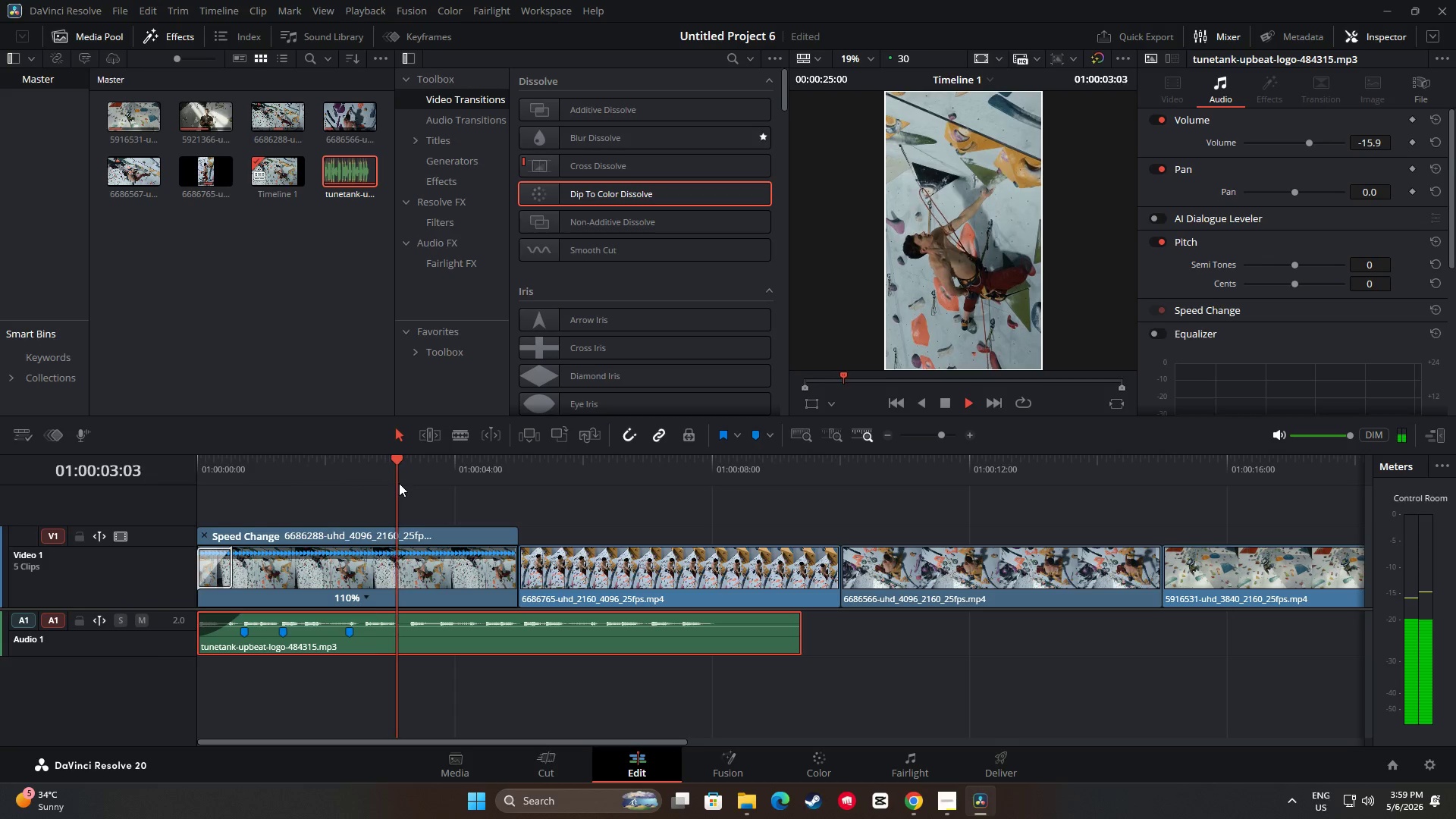 
key(Space)
 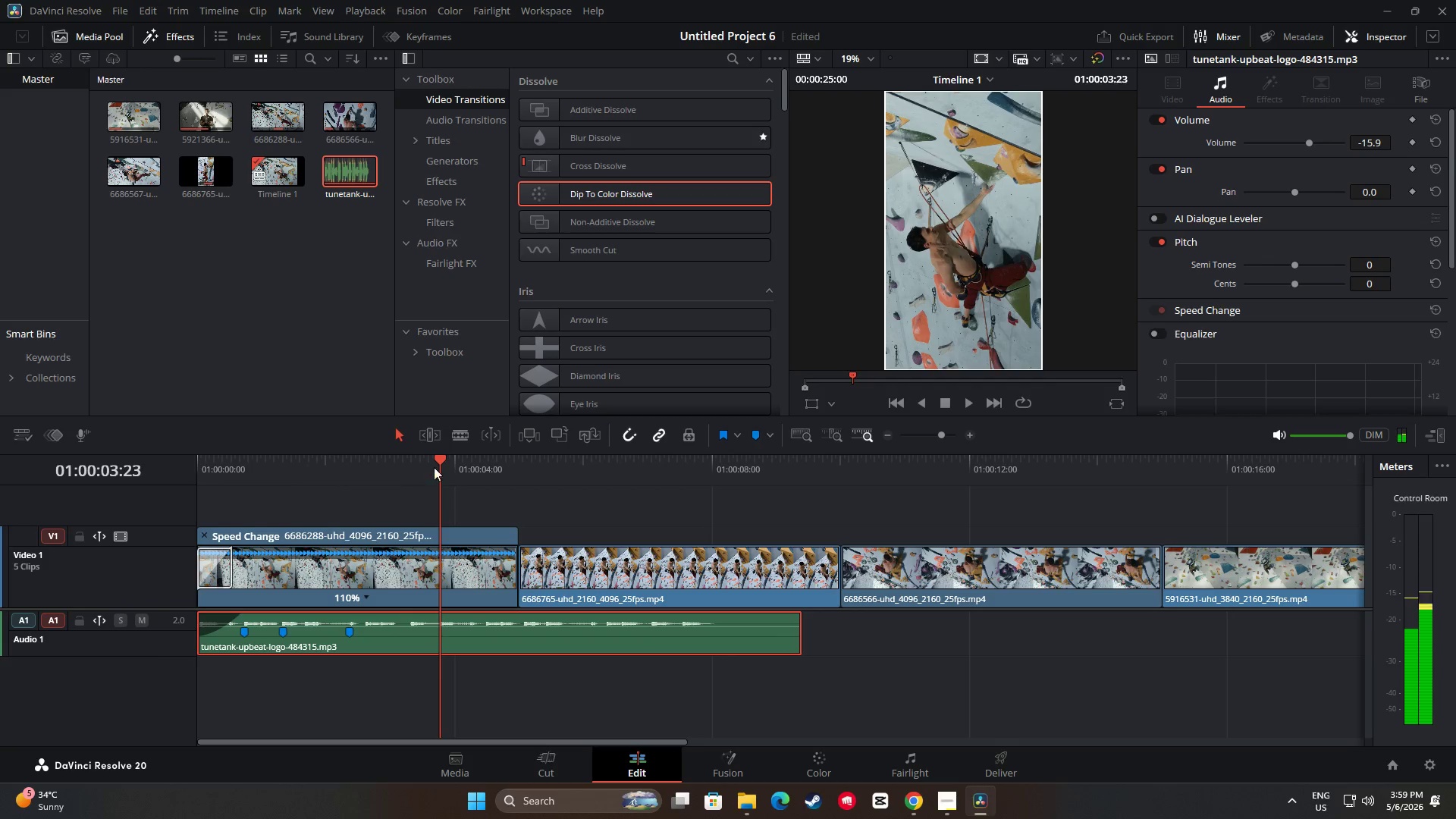 
left_click_drag(start_coordinate=[441, 459], to_coordinate=[411, 461])
 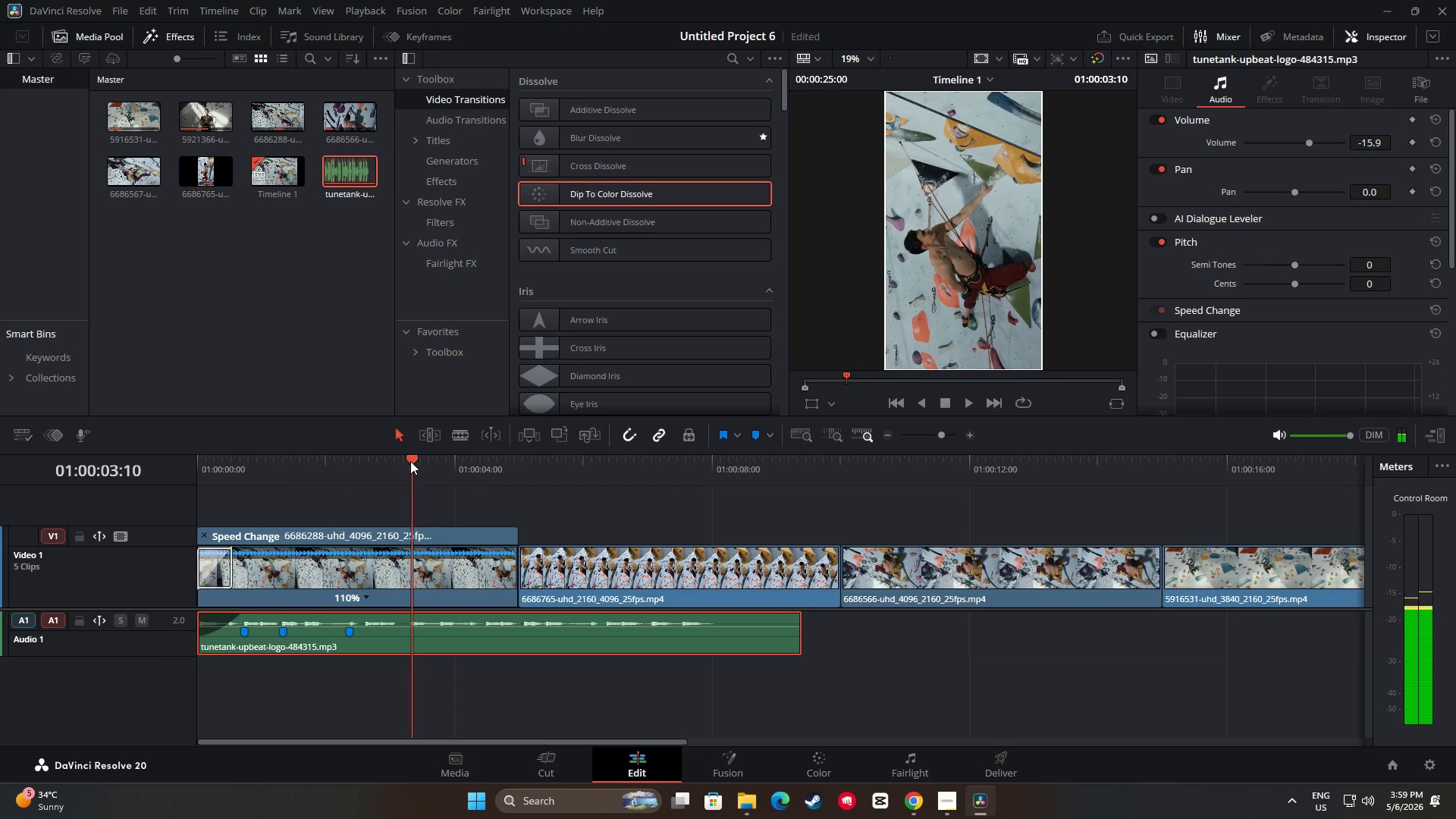 
key(M)
 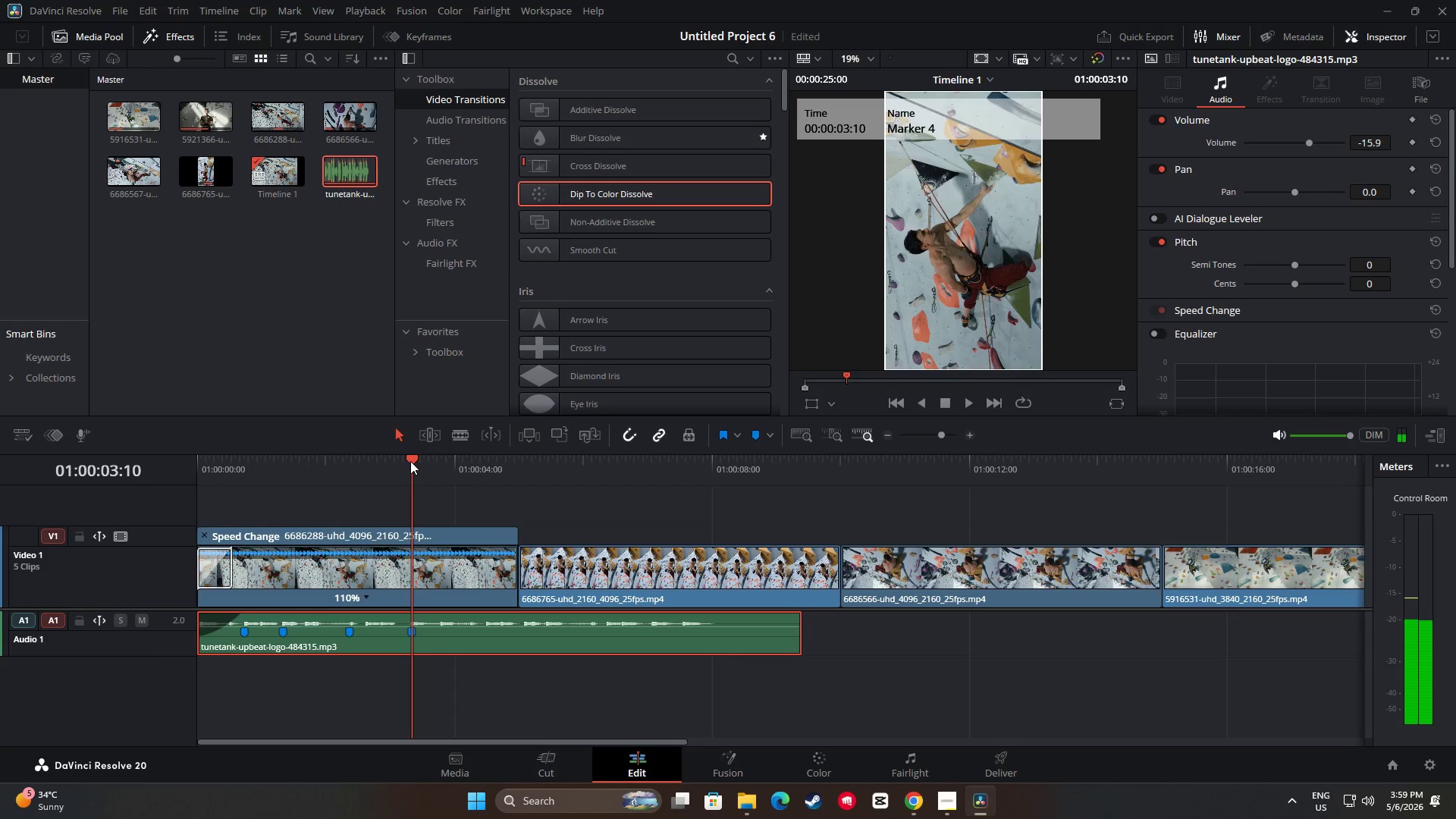 
key(Space)
 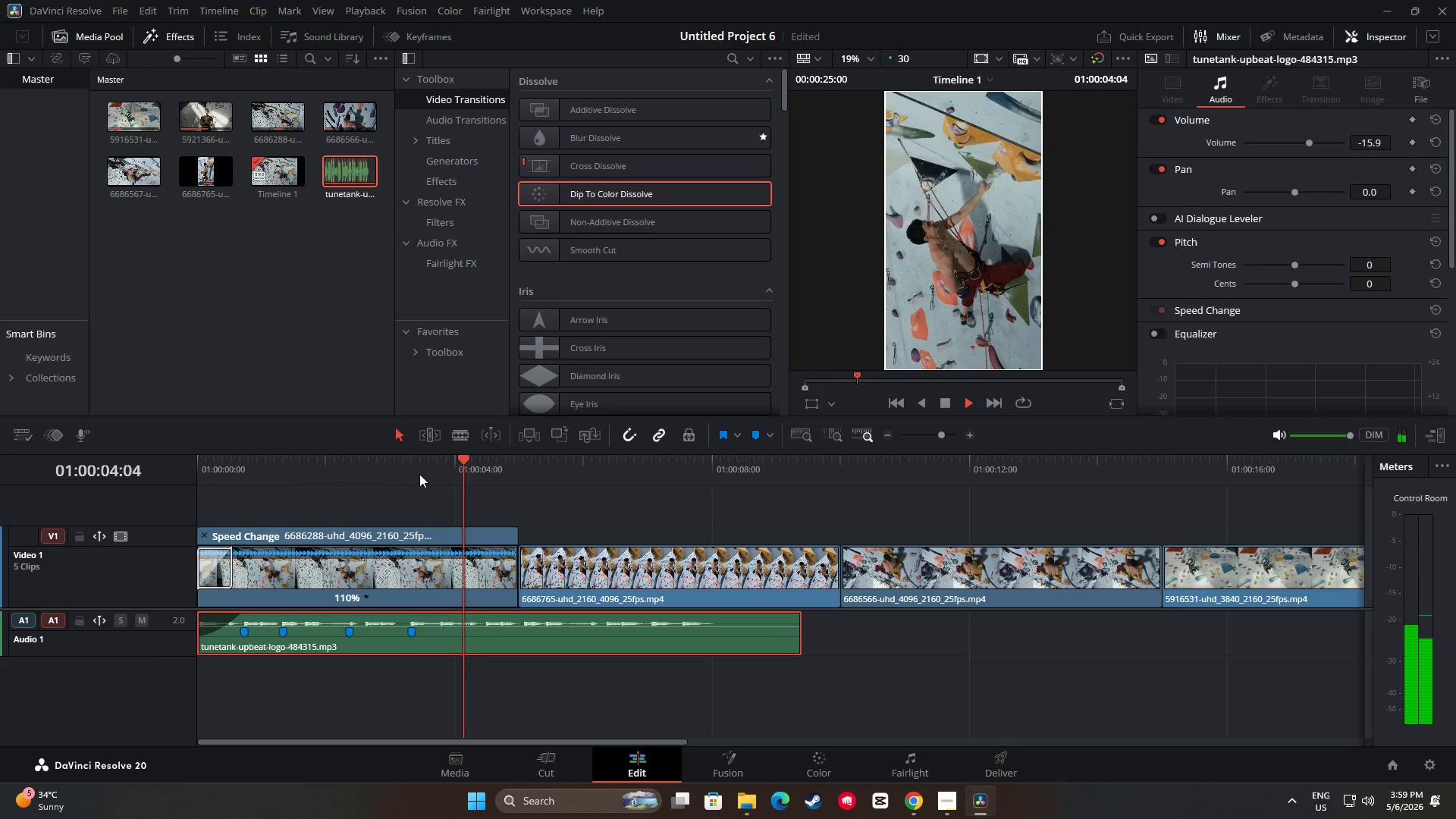 
key(Space)
 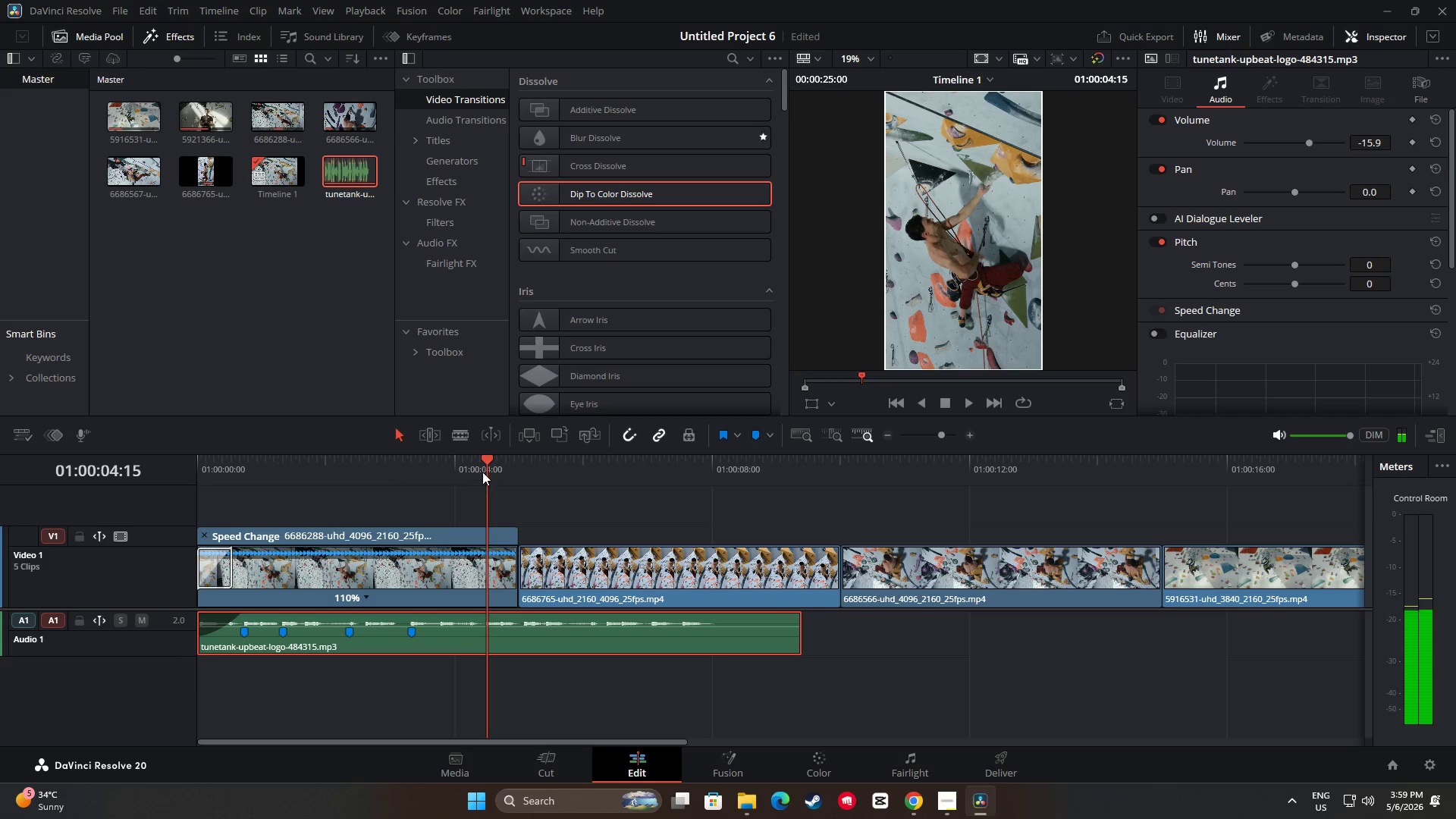 
left_click_drag(start_coordinate=[488, 459], to_coordinate=[391, 463])
 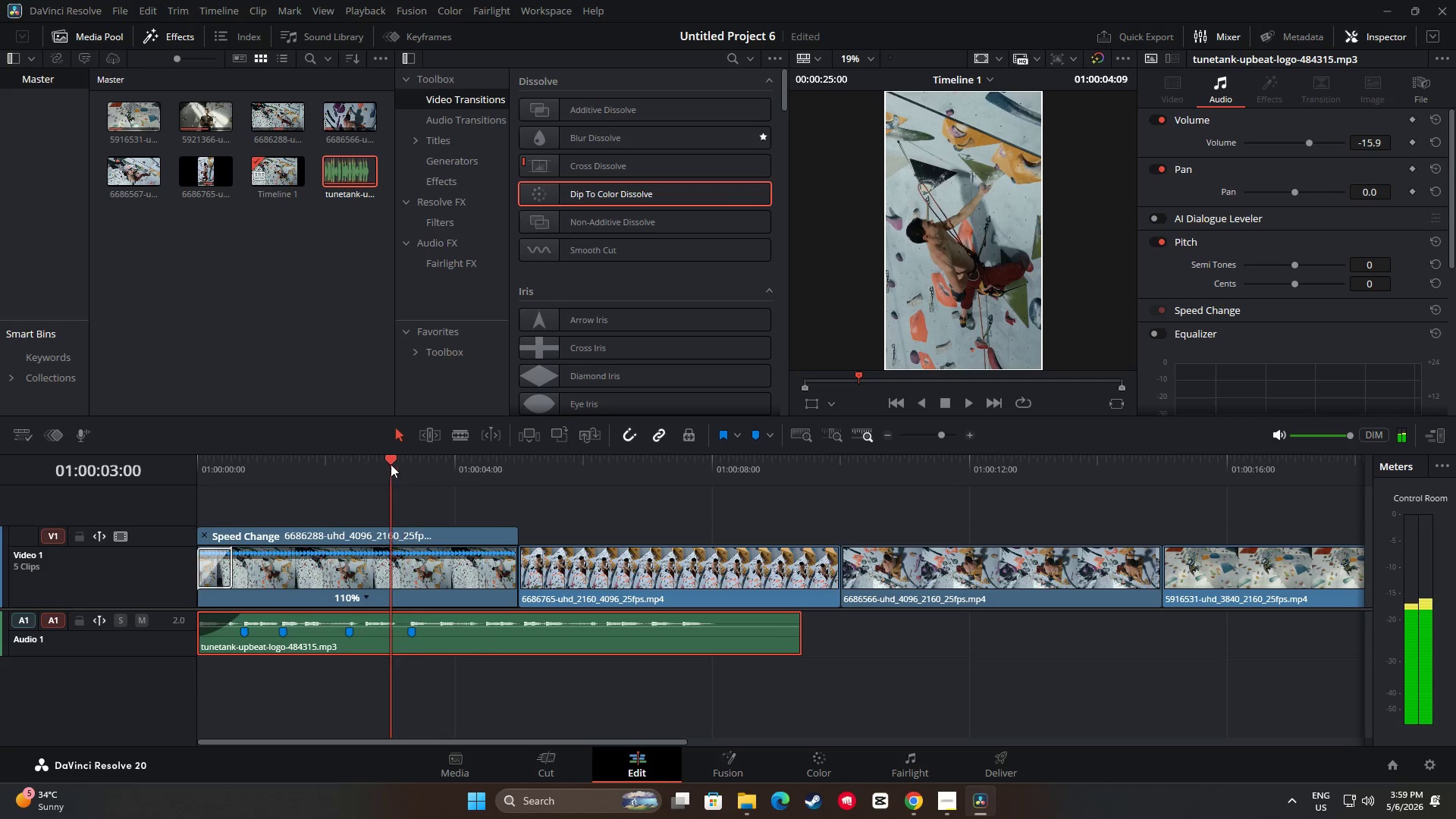 
key(Space)
 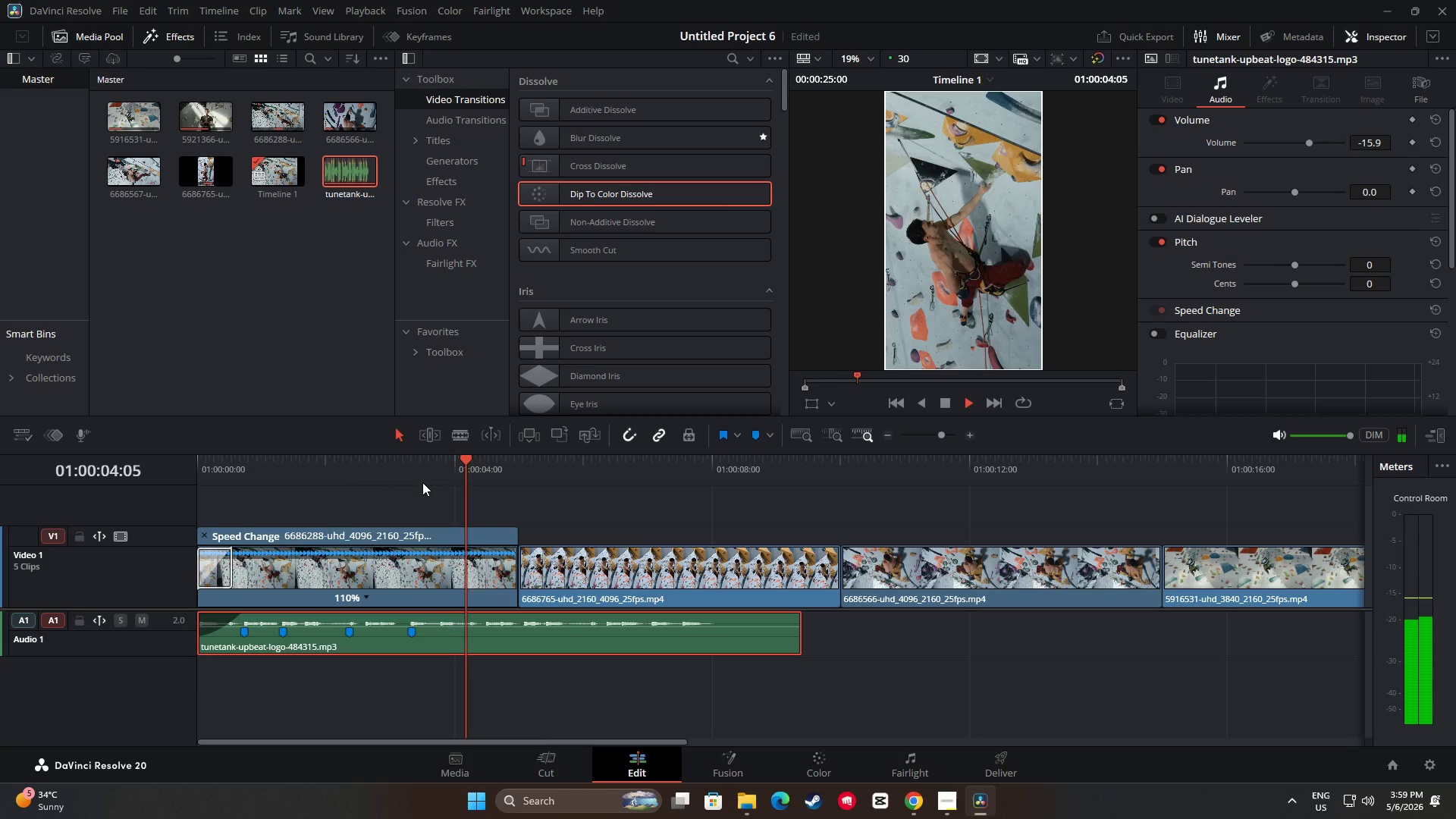 
key(Space)
 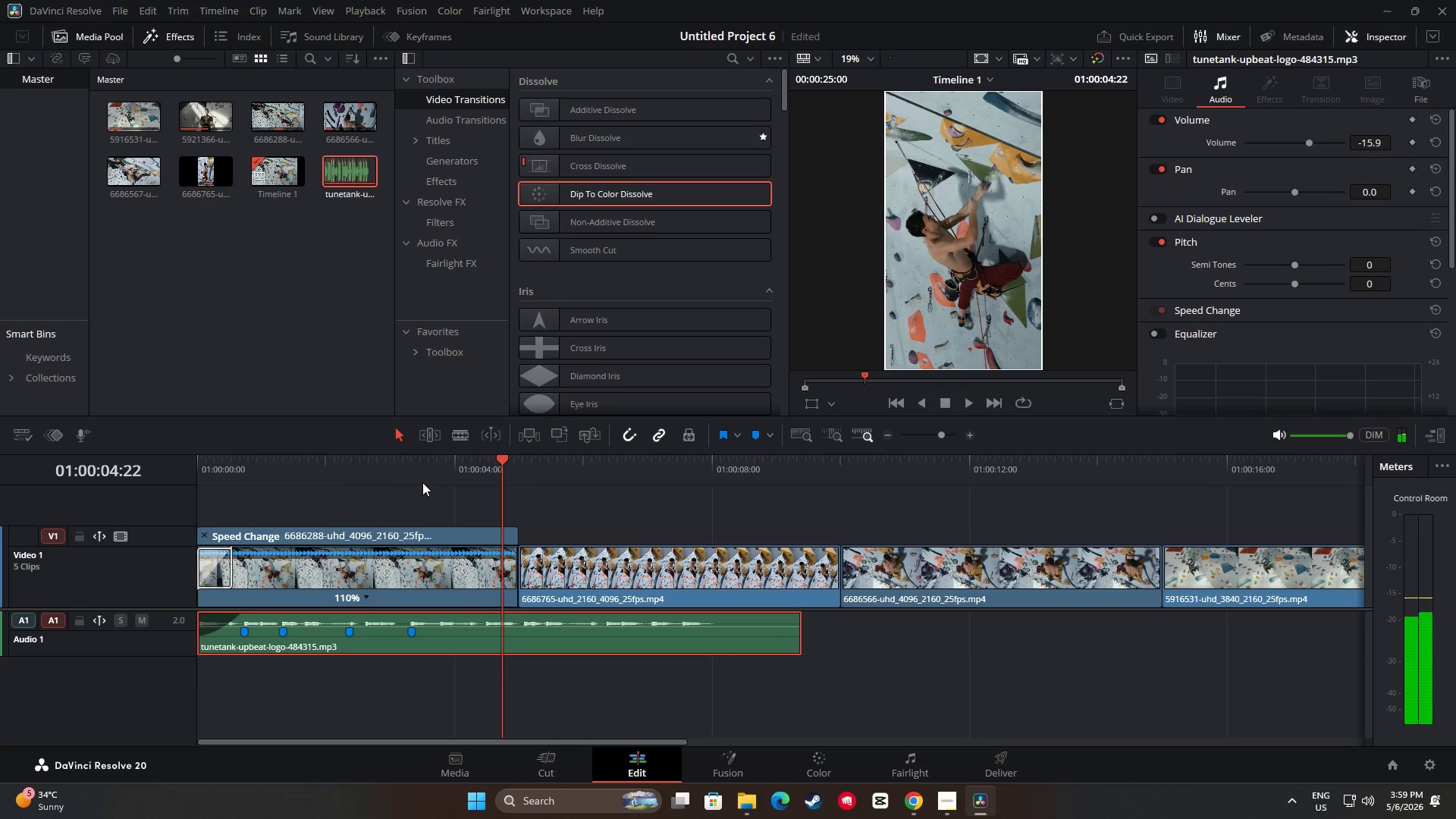 
key(Space)
 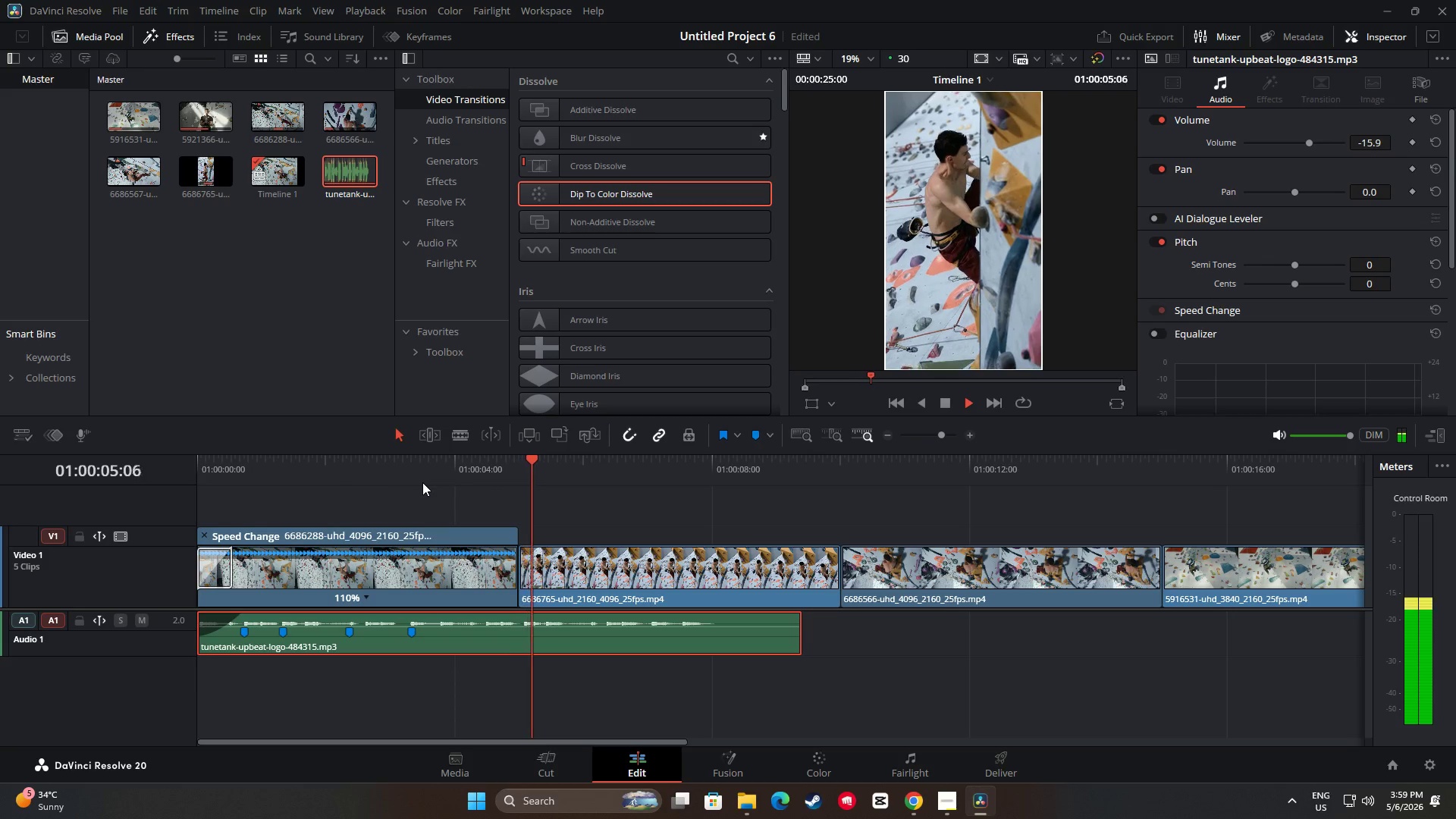 
key(Space)
 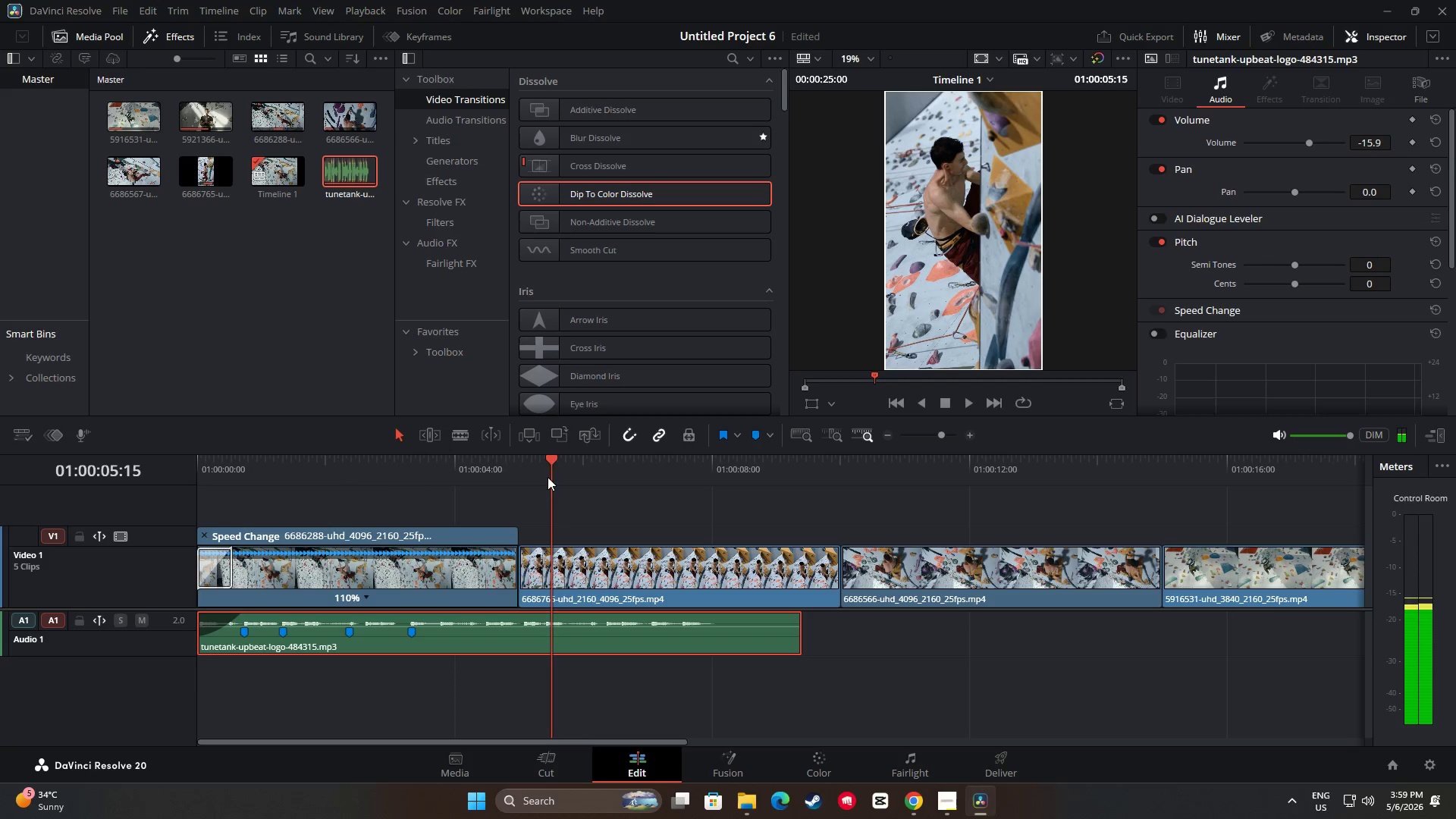 
left_click_drag(start_coordinate=[552, 460], to_coordinate=[527, 460])
 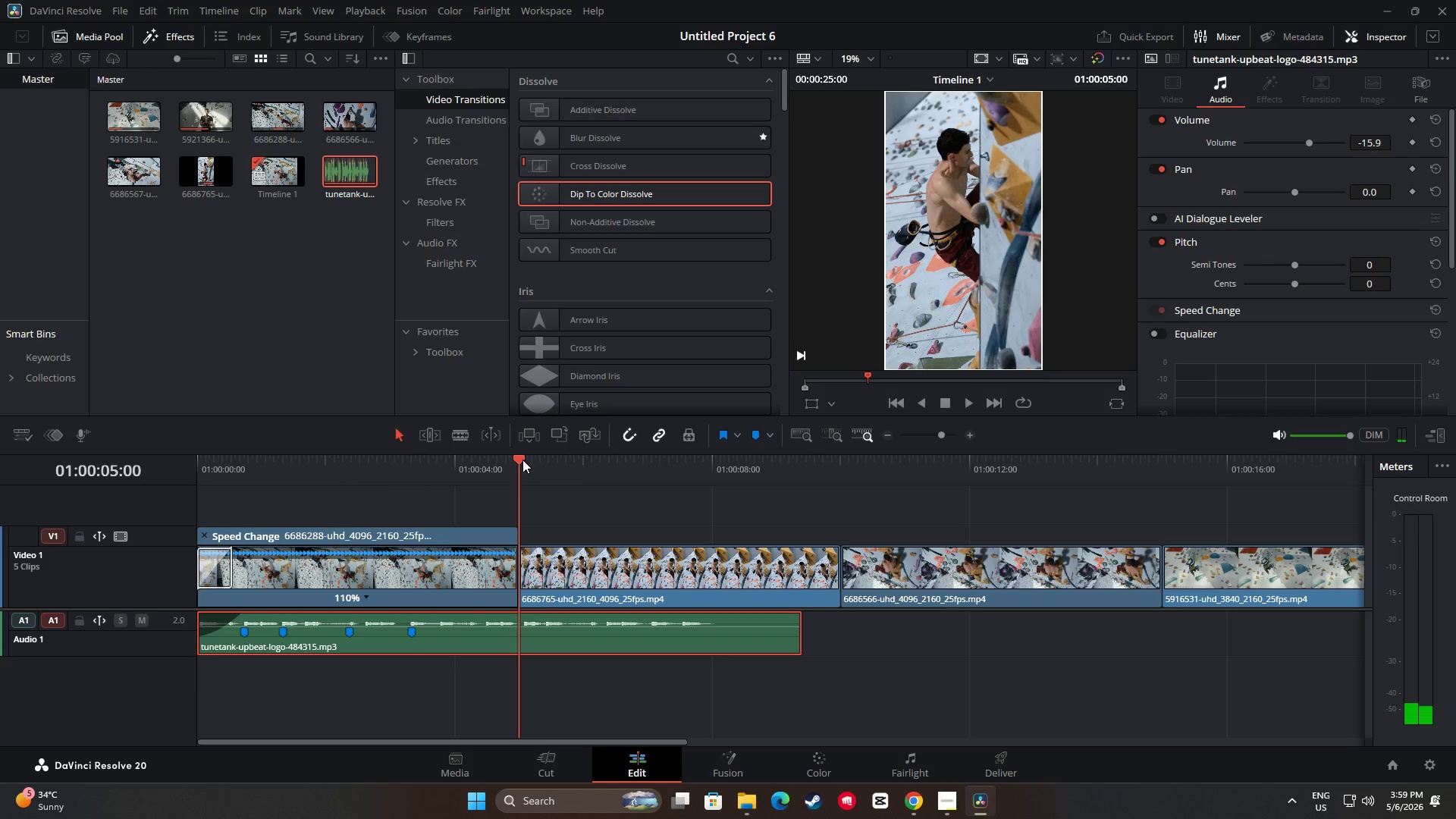 
left_click_drag(start_coordinate=[517, 573], to_coordinate=[526, 573])
 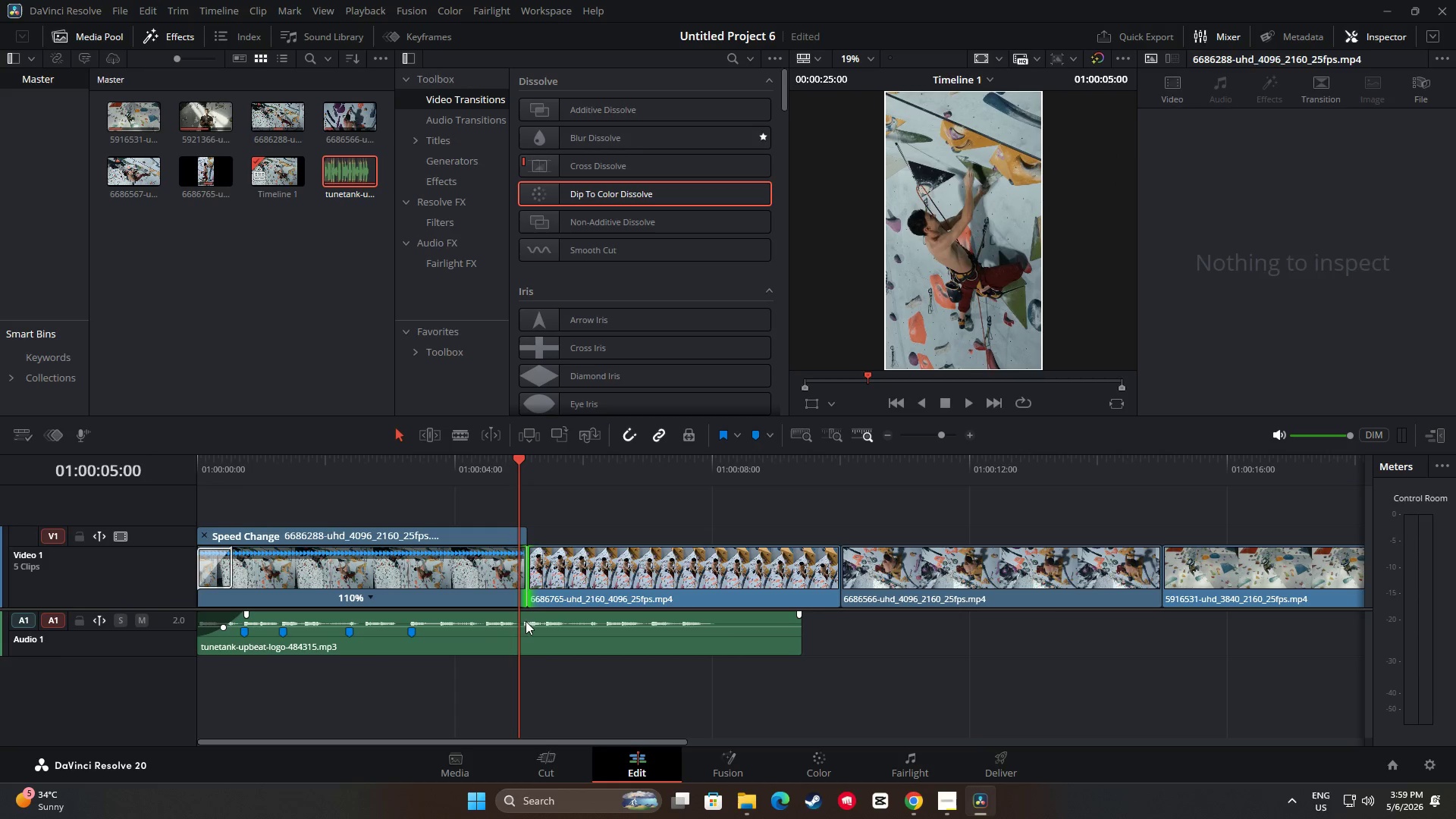 
left_click([526, 621])
 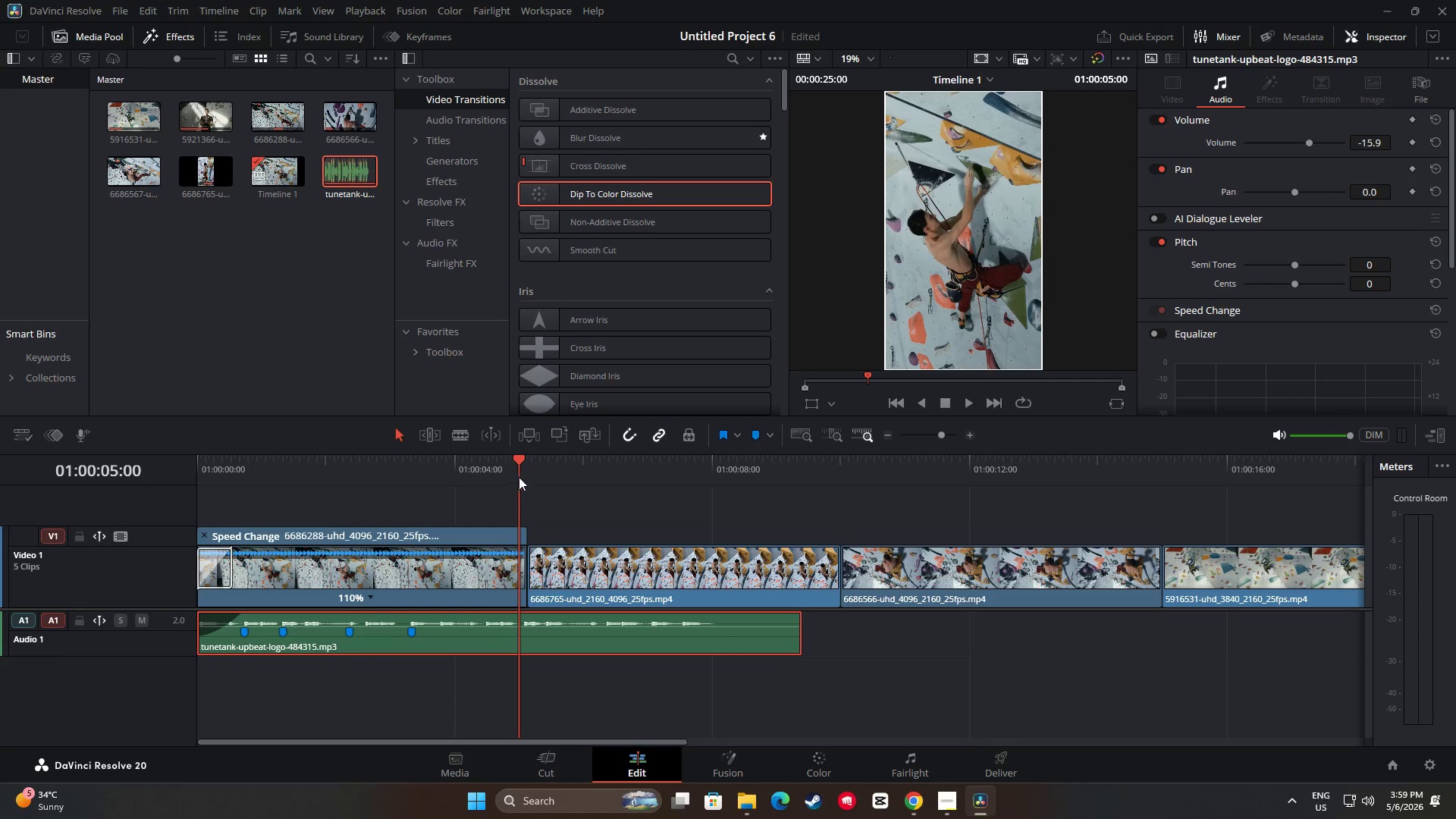 
left_click_drag(start_coordinate=[522, 468], to_coordinate=[526, 469])
 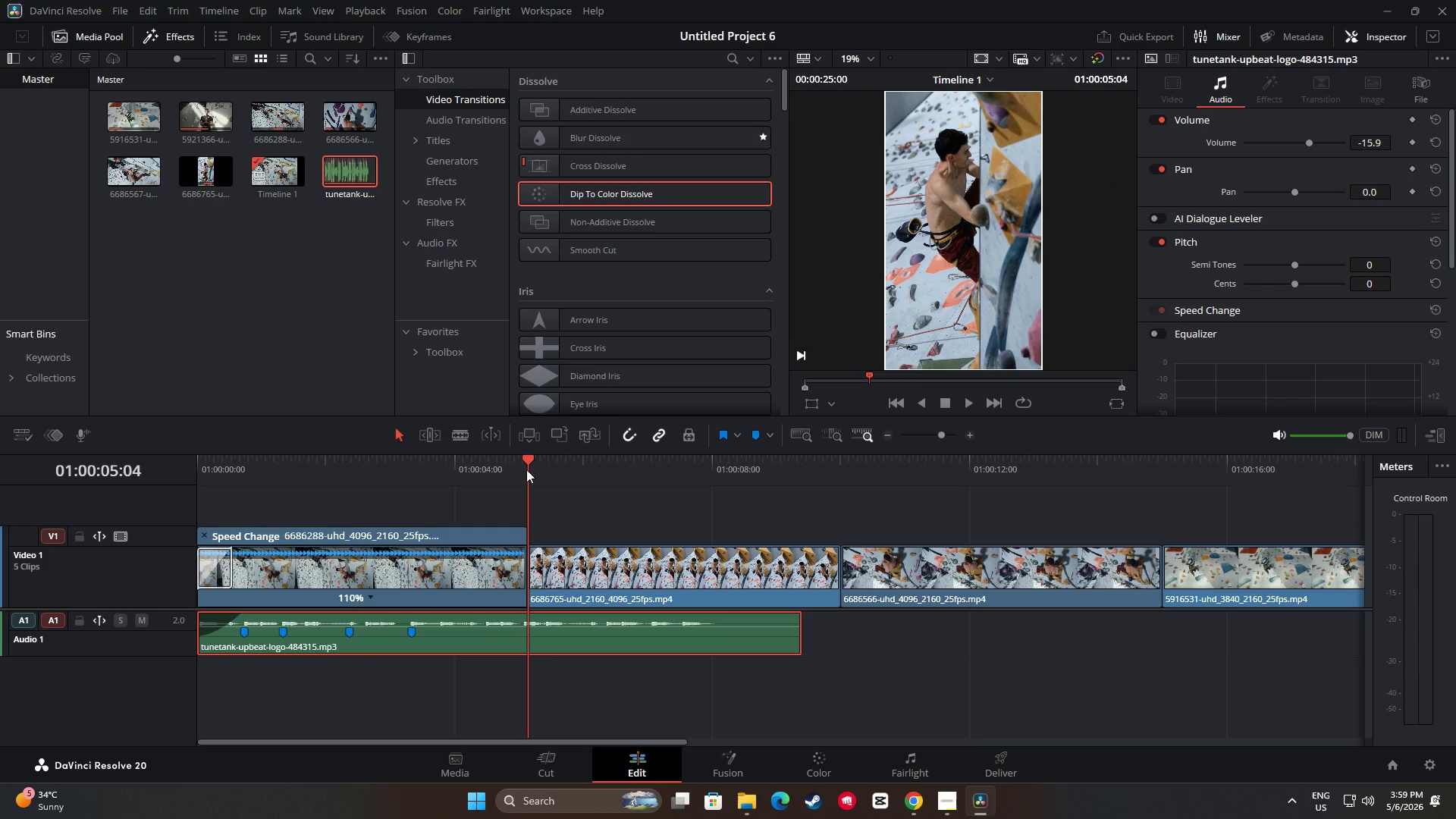 
key(M)
 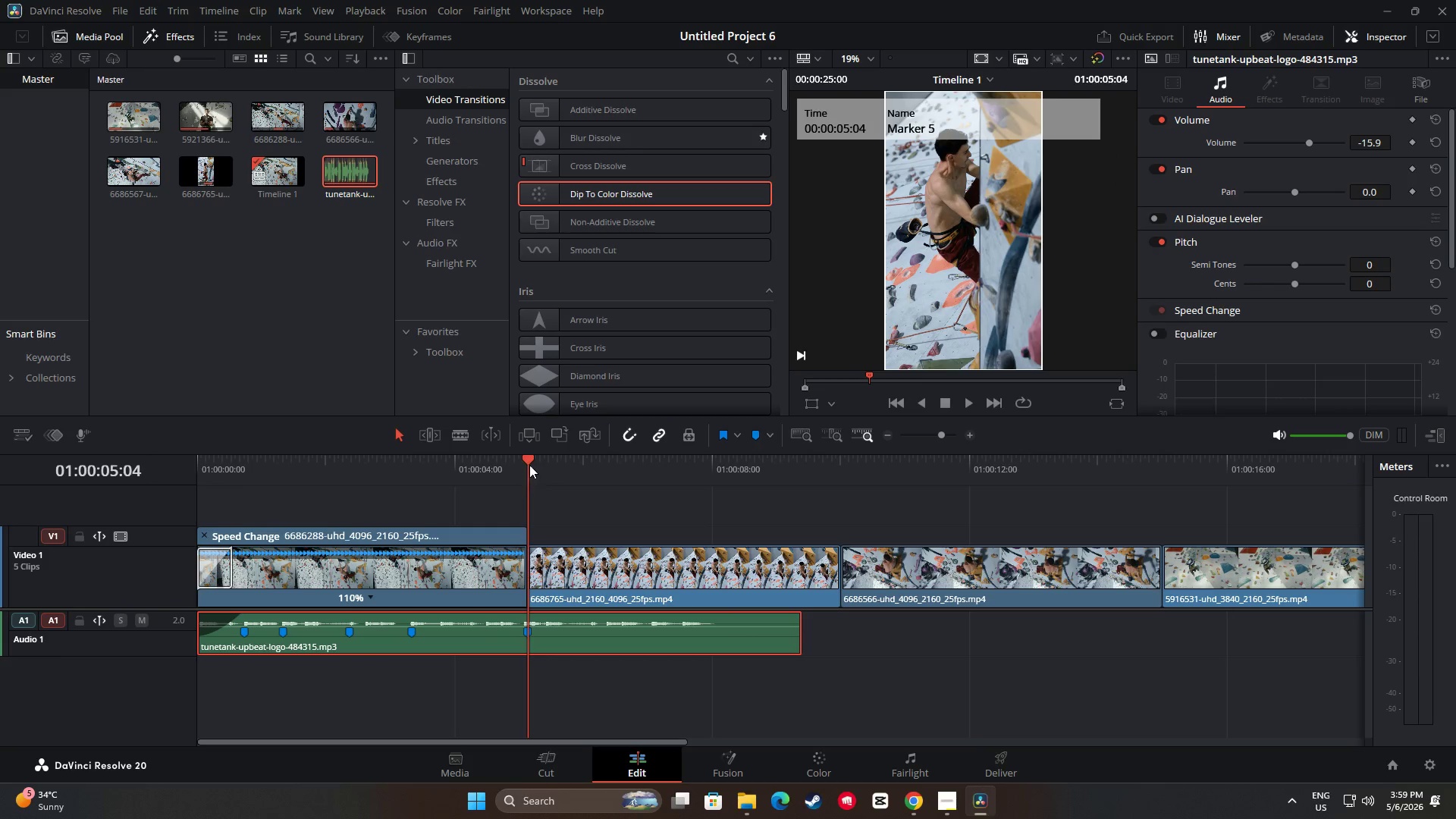 
left_click_drag(start_coordinate=[529, 462], to_coordinate=[469, 468])
 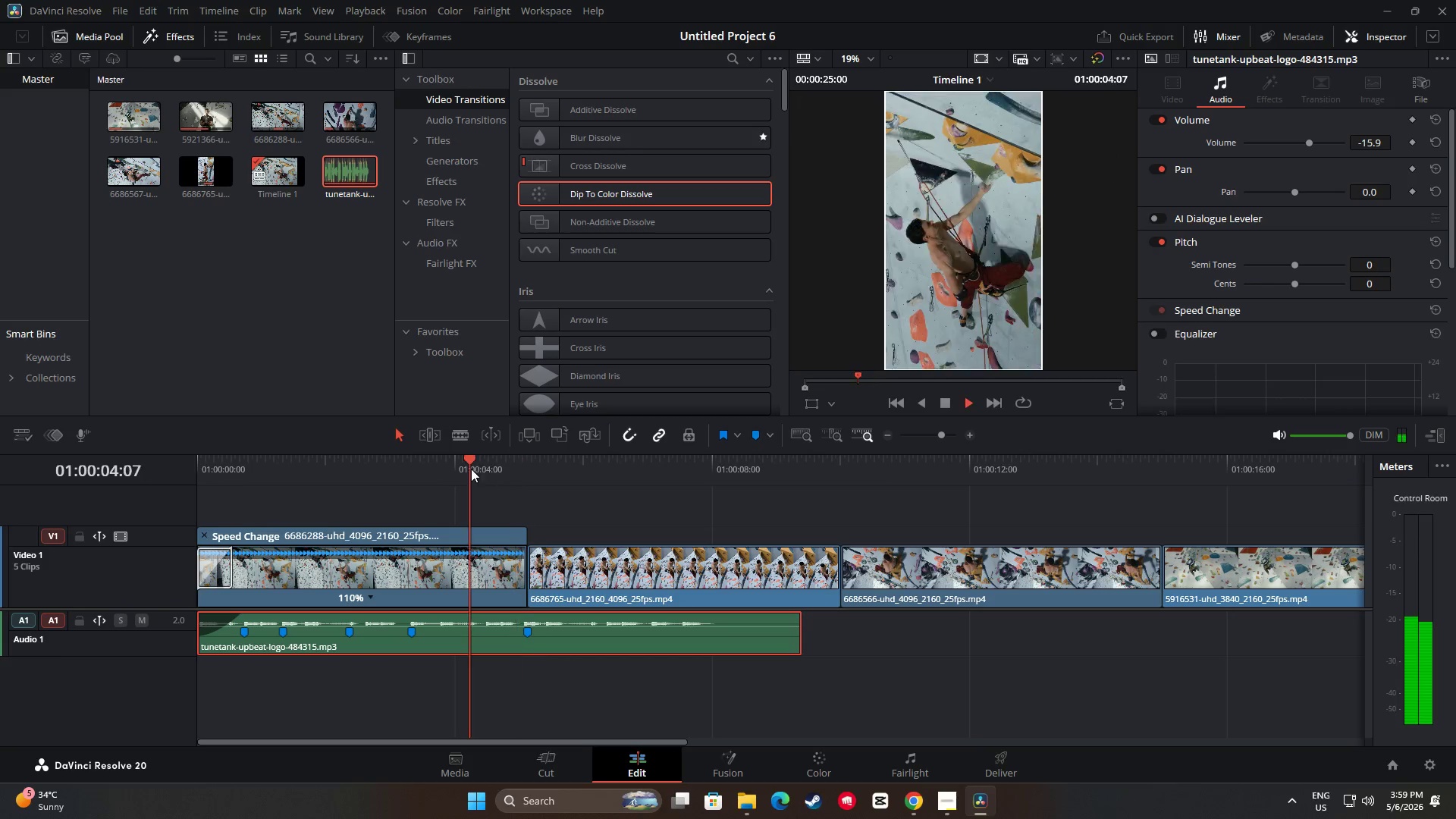 
key(Space)
 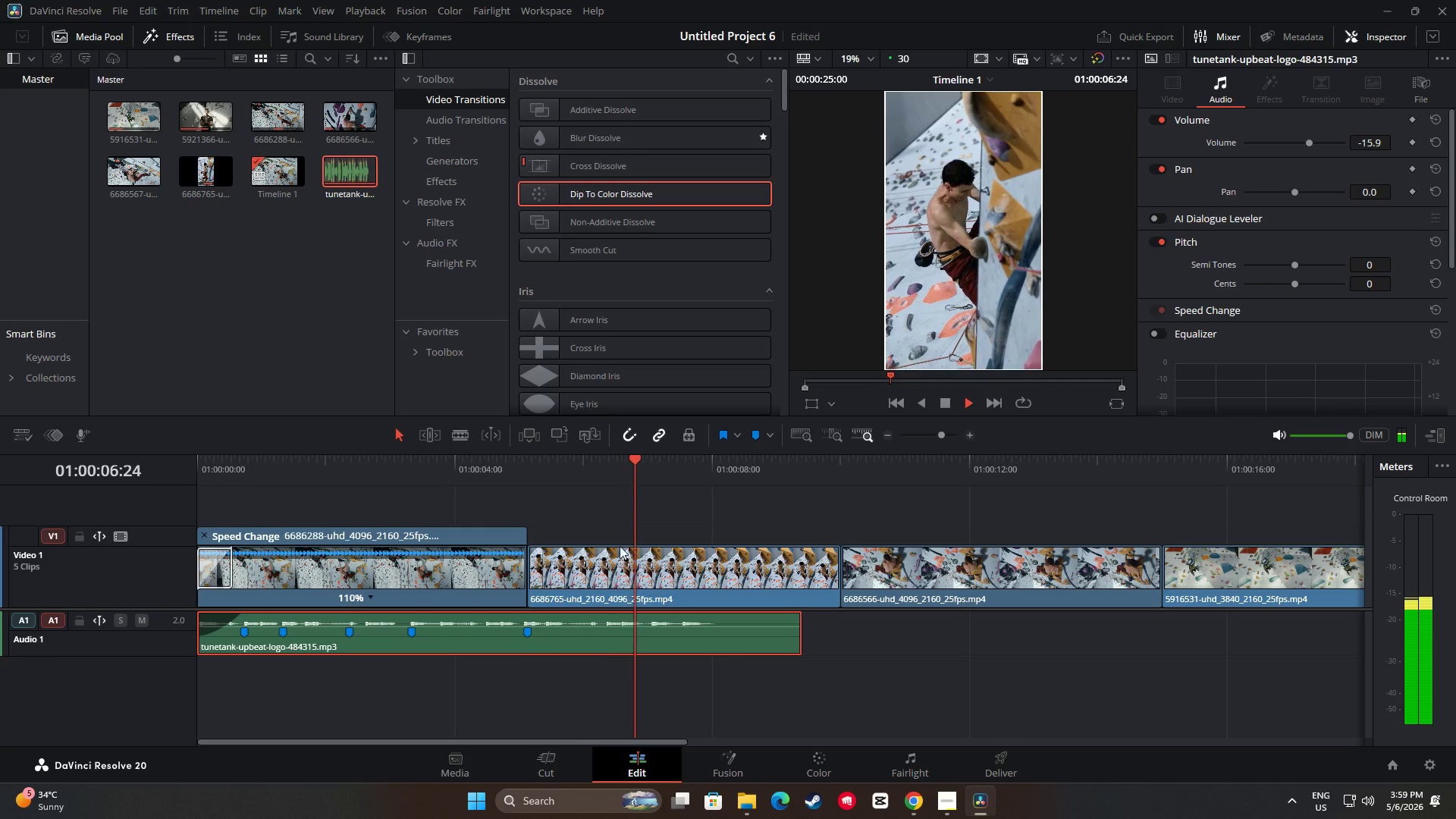 
key(Space)
 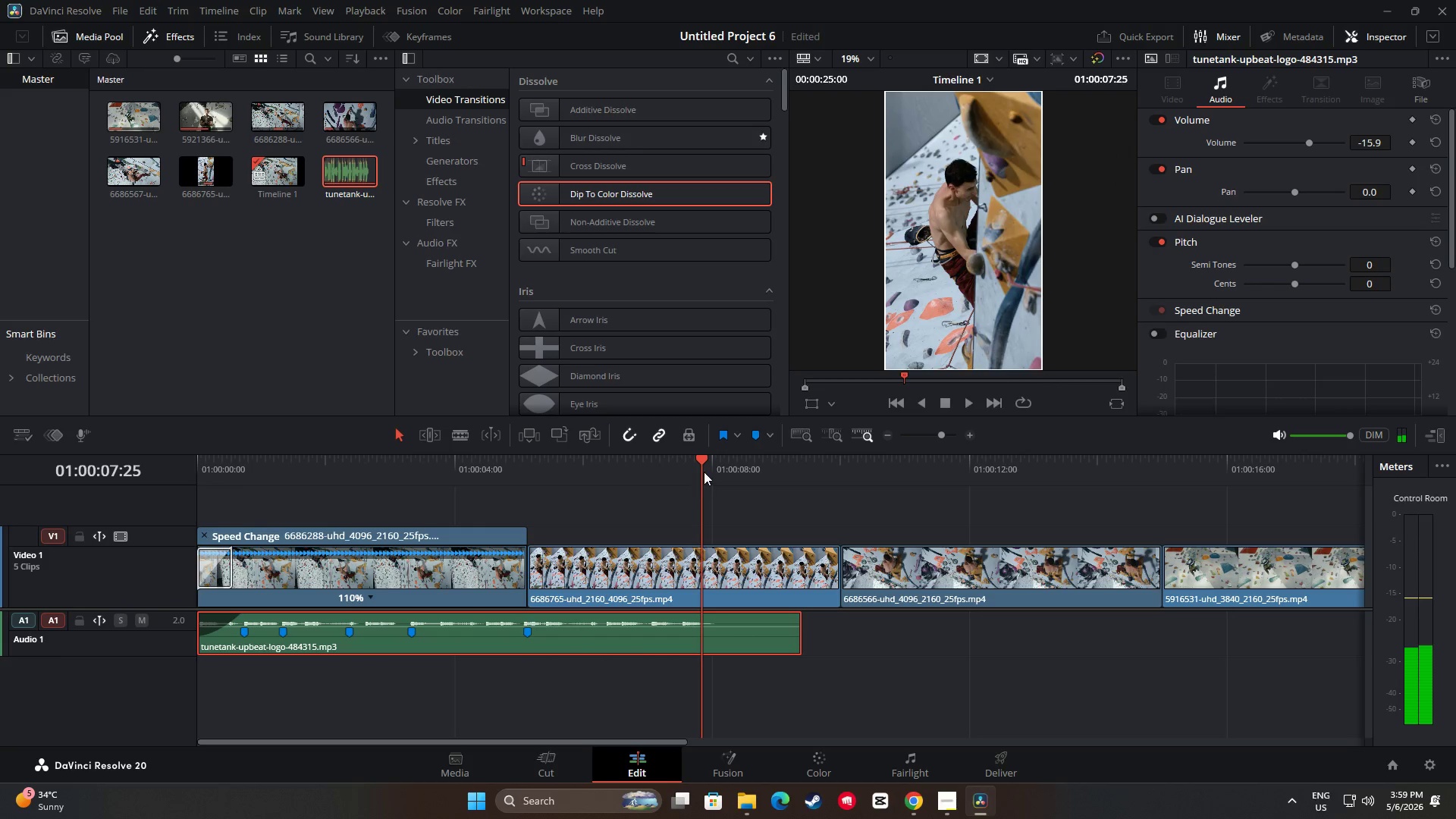 
left_click([683, 585])
 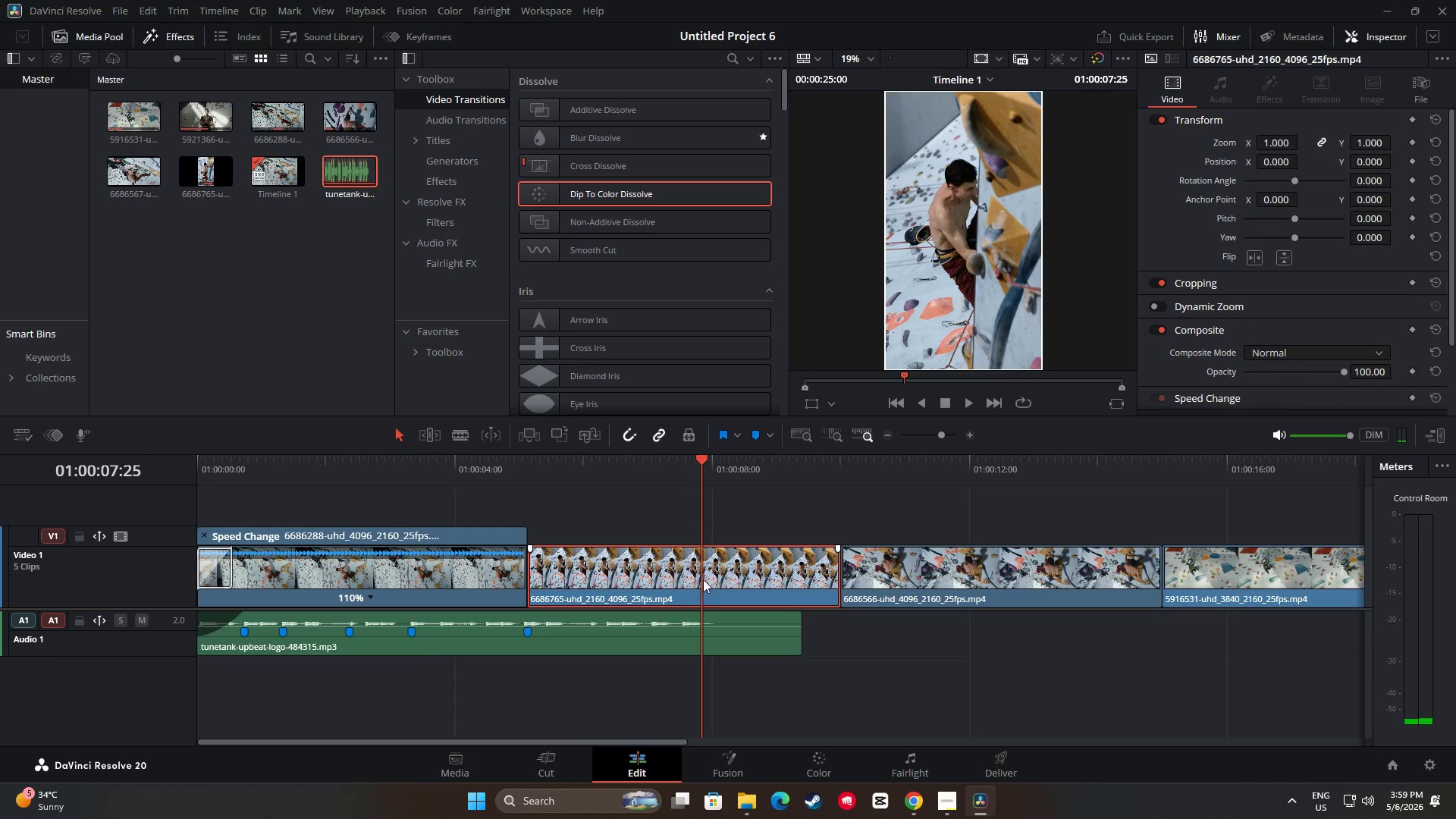 
key(Control+ControlLeft)
 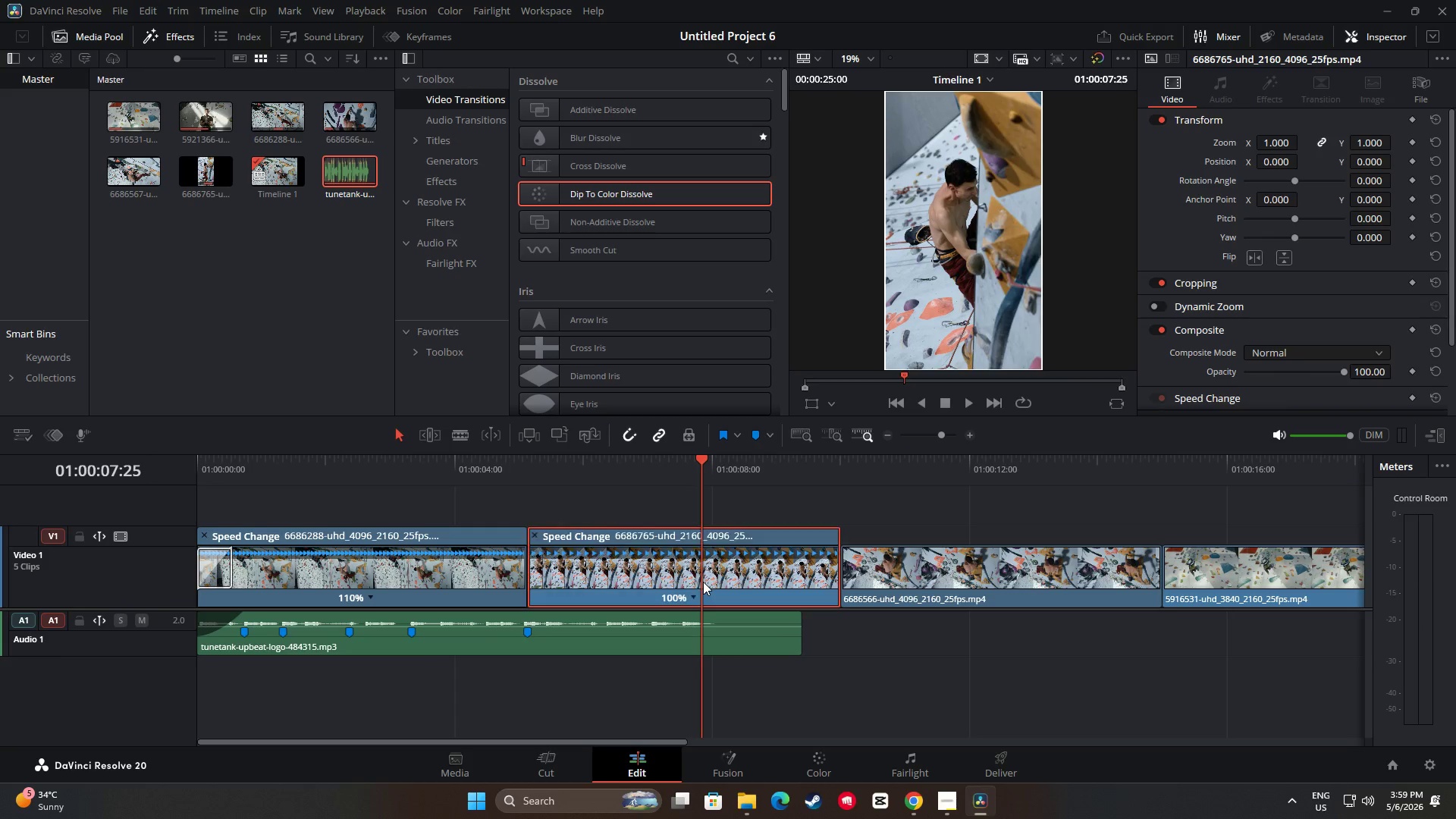 
key(Control+R)
 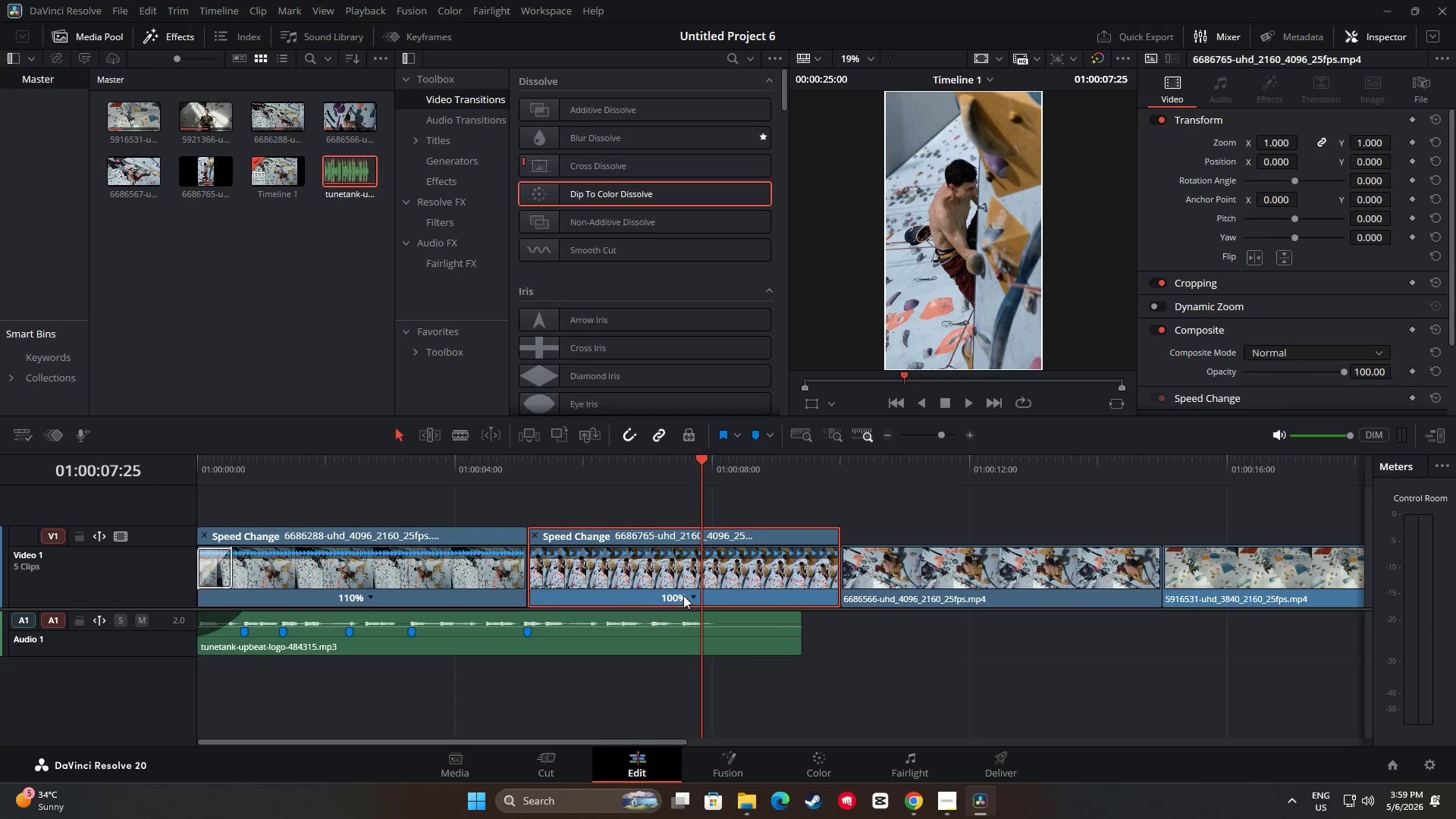 
double_click([689, 595])
 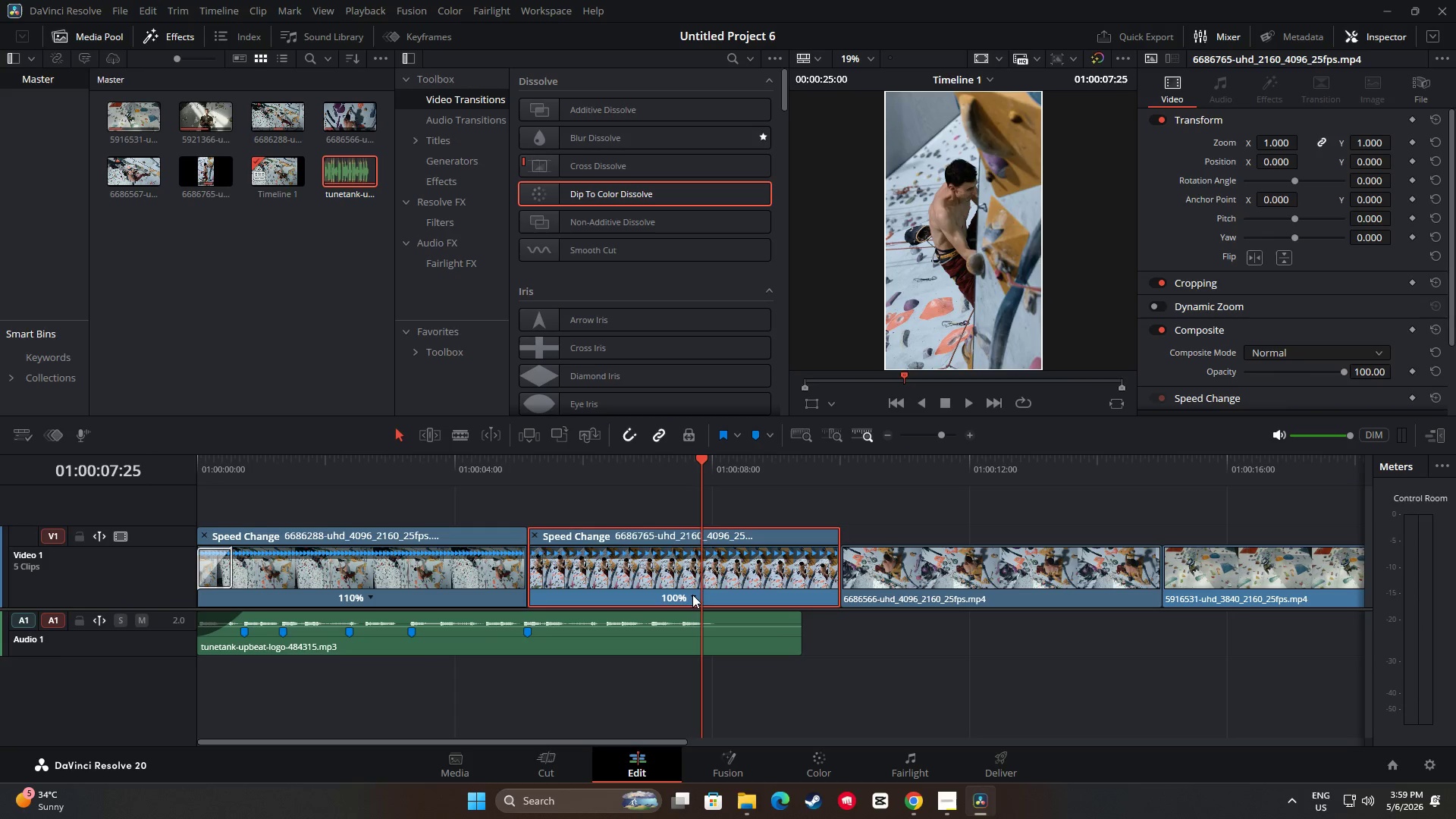 
left_click([695, 595])
 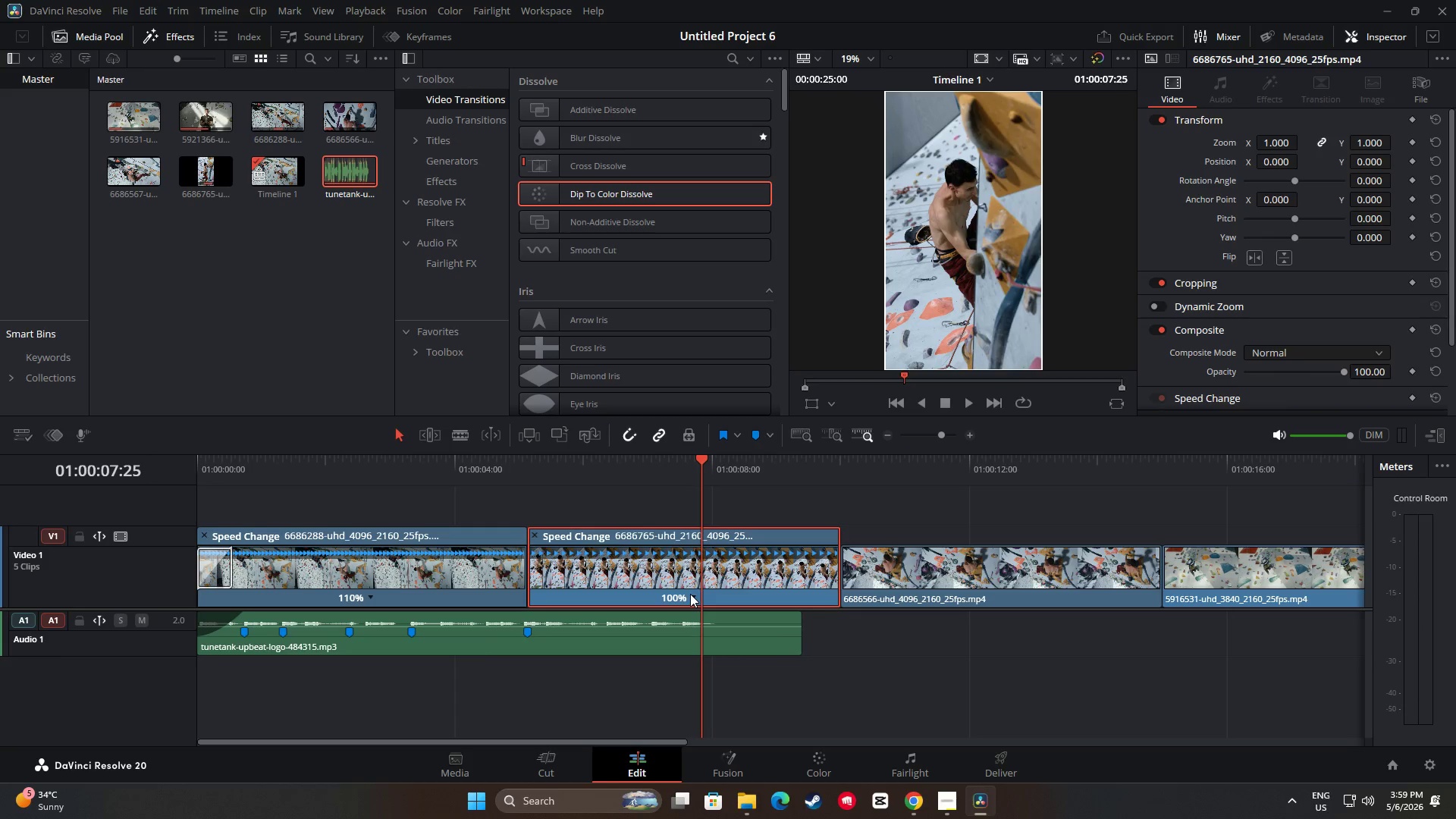 
double_click([690, 602])
 